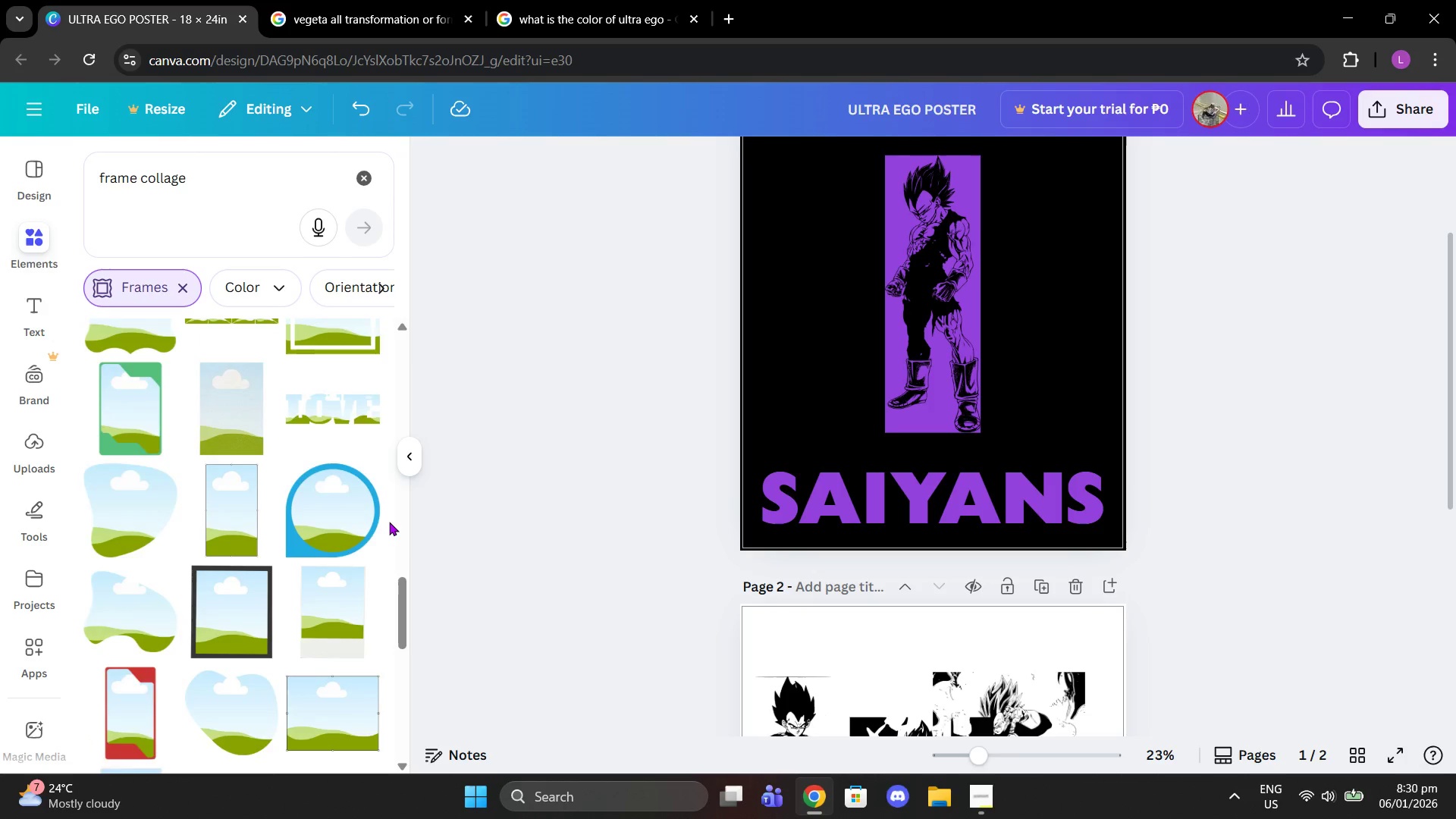 
scroll: coordinate [354, 506], scroll_direction: up, amount: 2.0
 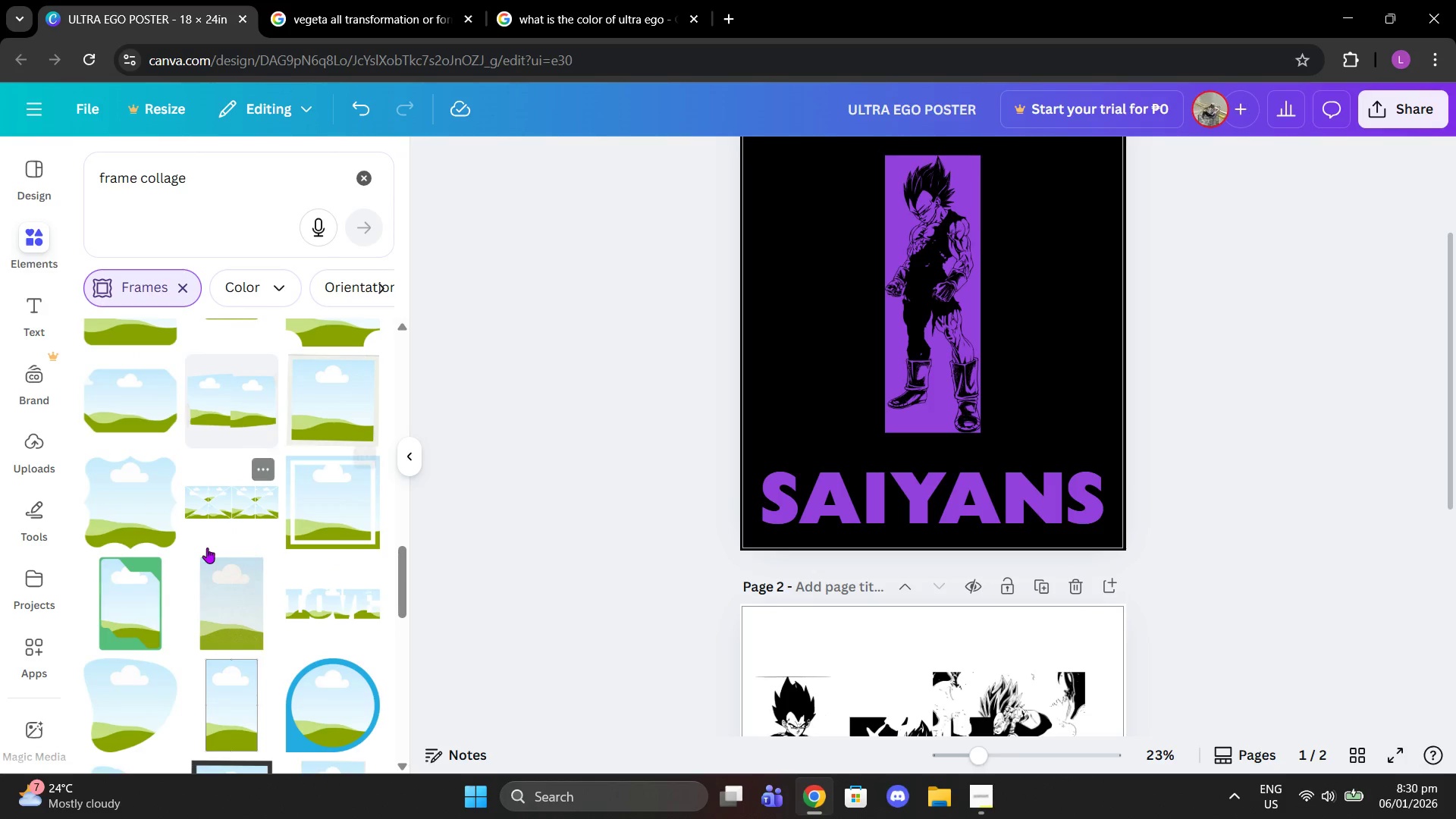 
left_click([226, 531])
 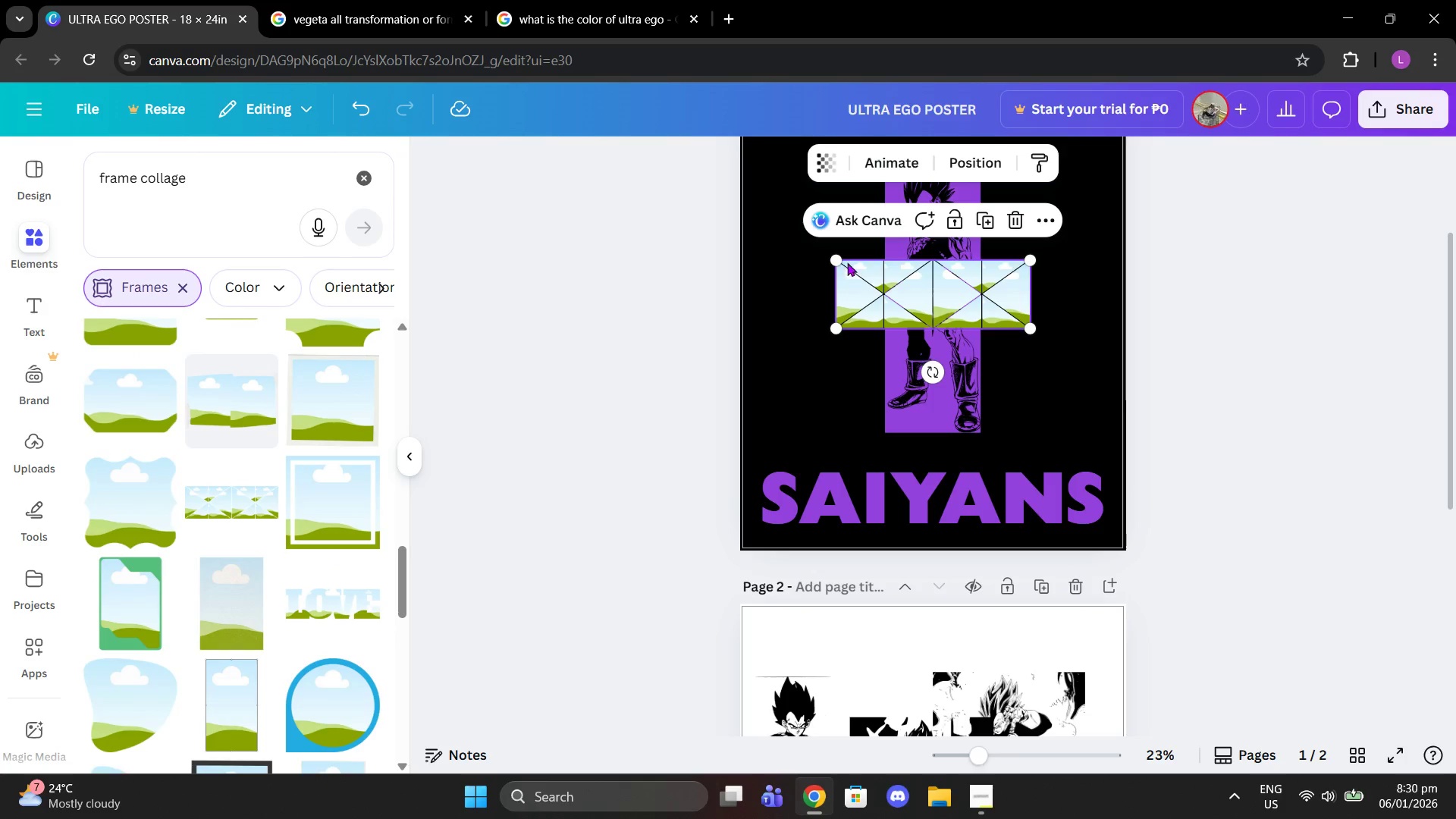 
left_click_drag(start_coordinate=[837, 260], to_coordinate=[740, 189])
 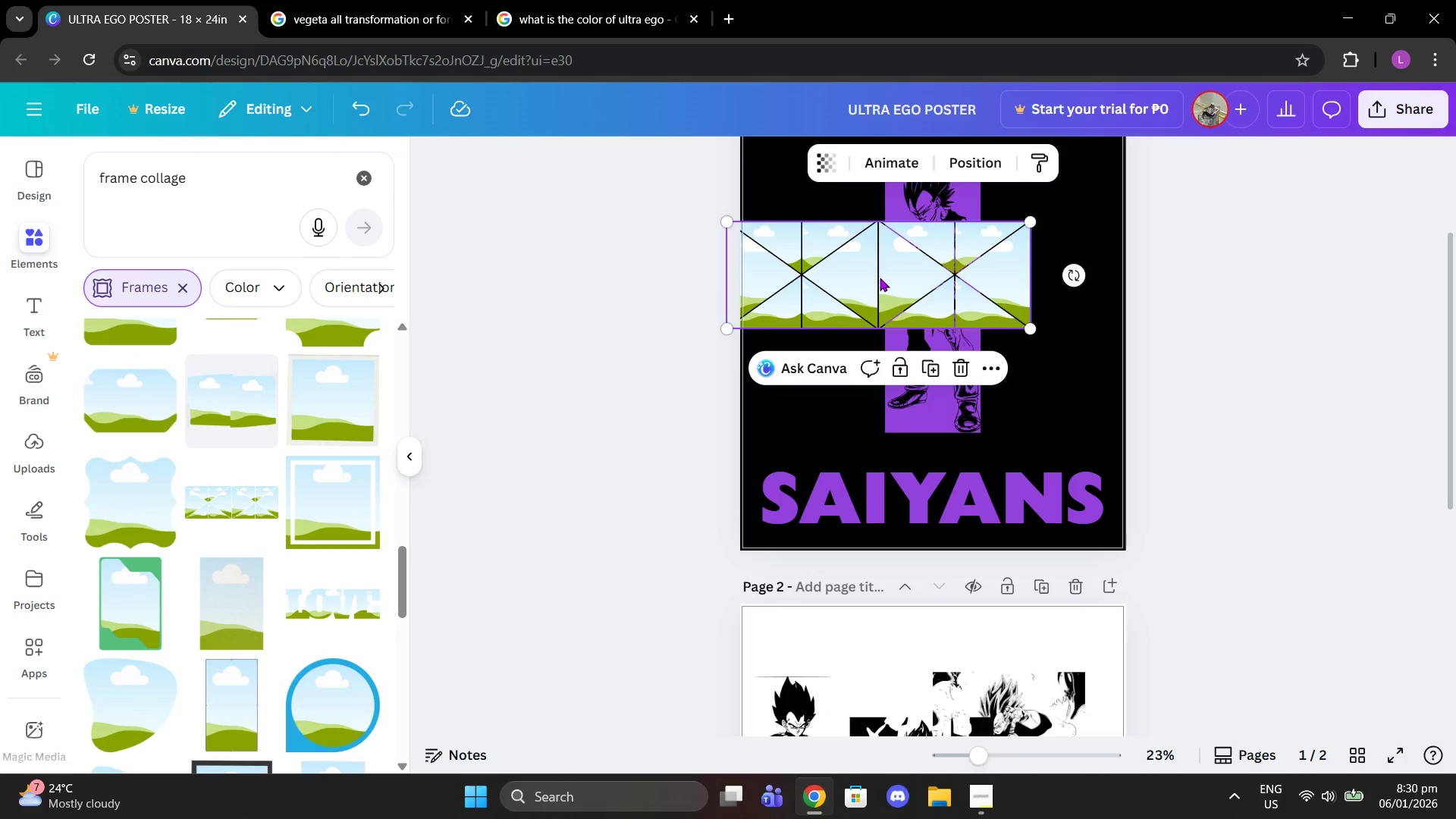 
left_click_drag(start_coordinate=[878, 277], to_coordinate=[936, 292])
 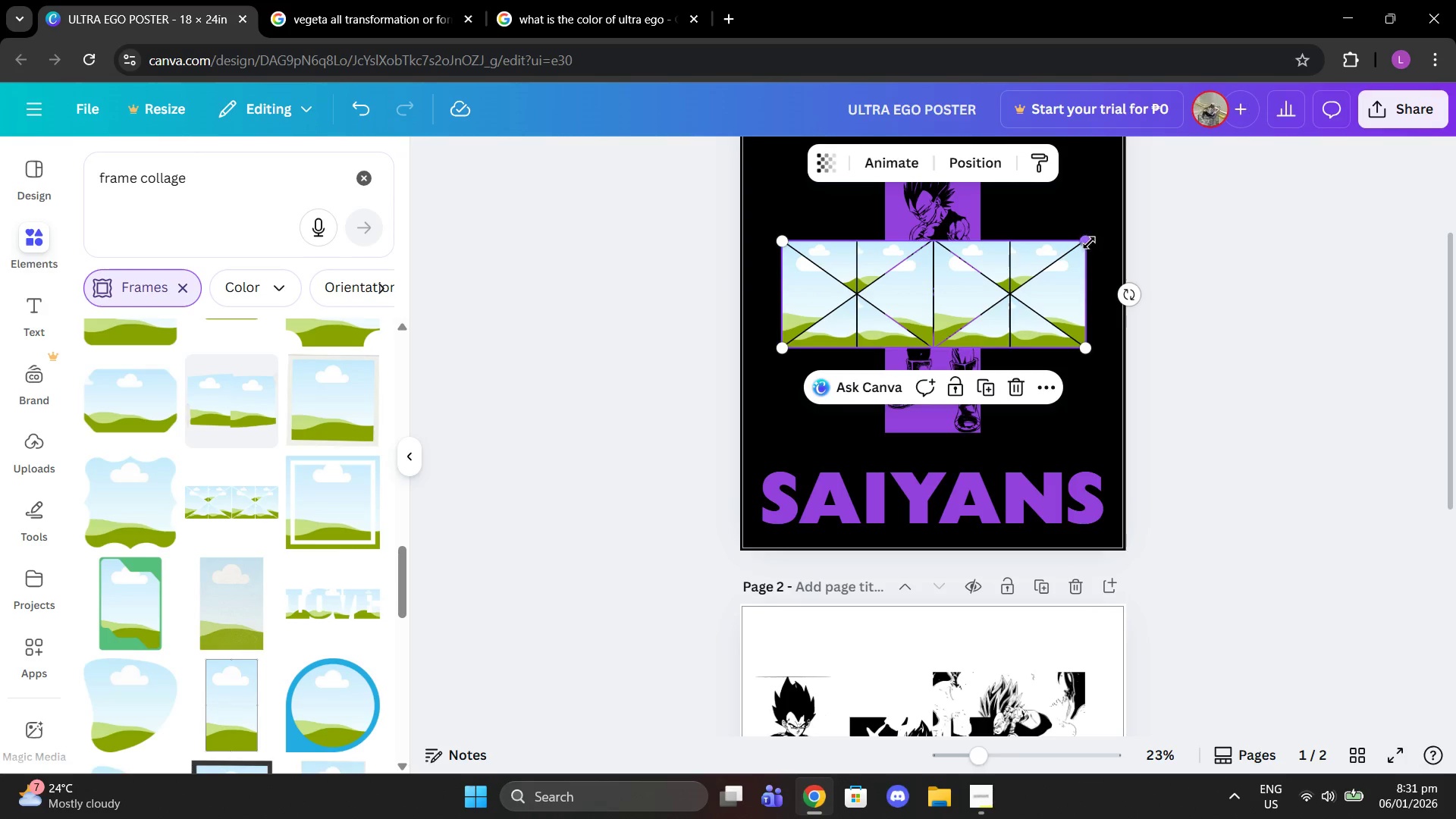 
left_click_drag(start_coordinate=[1088, 243], to_coordinate=[1103, 234])
 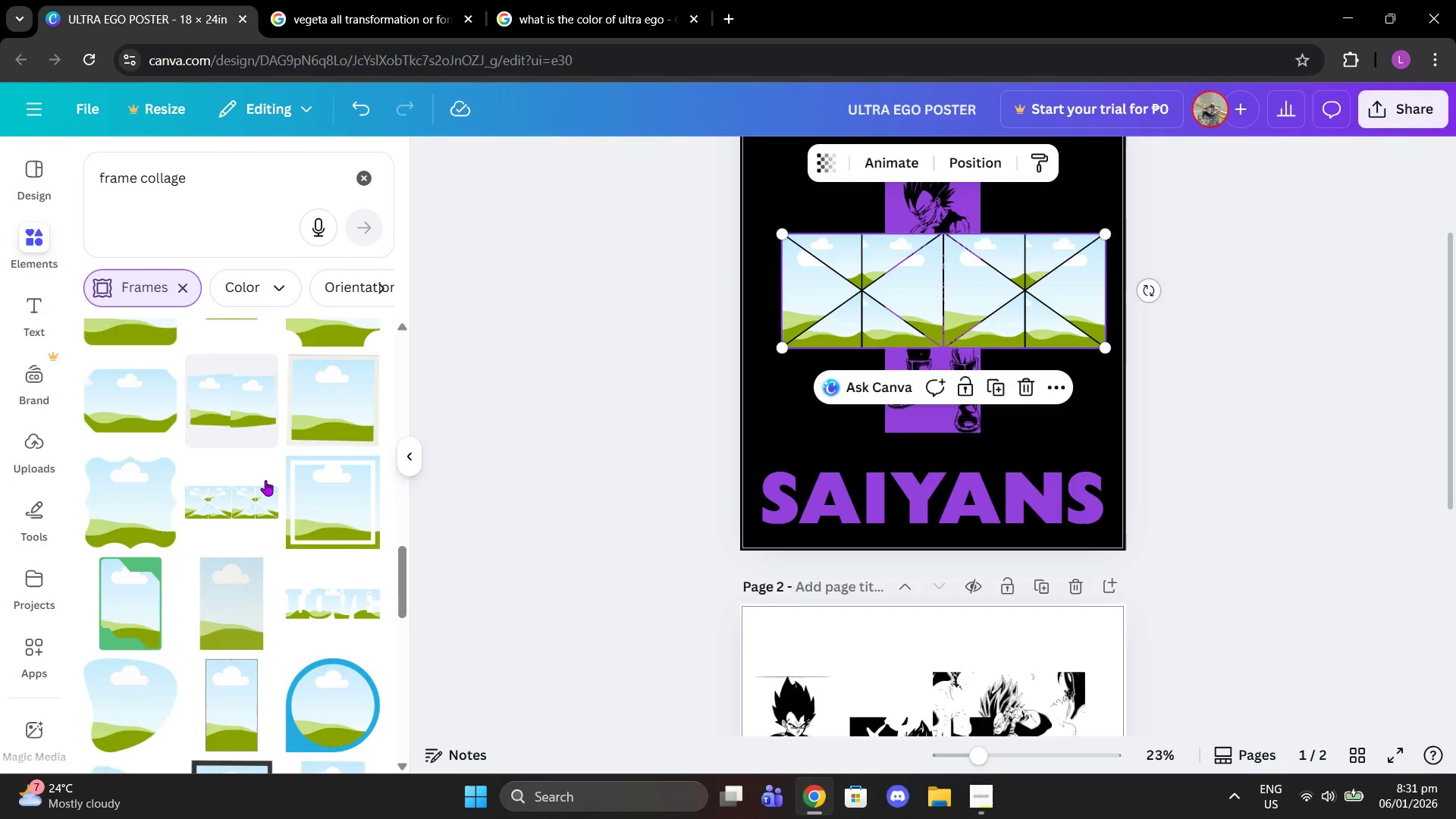 
scroll: coordinate [291, 497], scroll_direction: down, amount: 9.0
 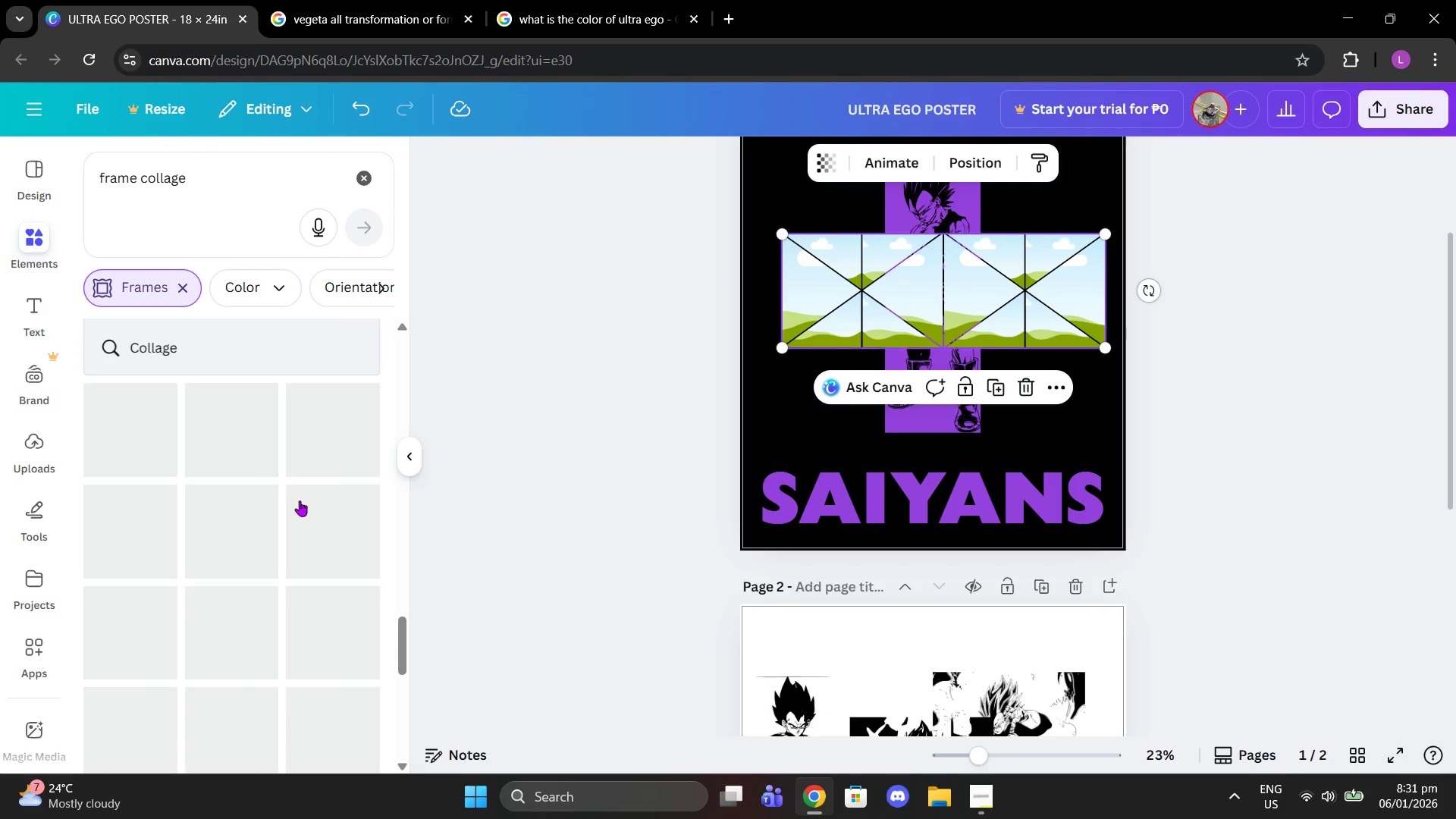 
scroll: coordinate [301, 500], scroll_direction: up, amount: 10.0
 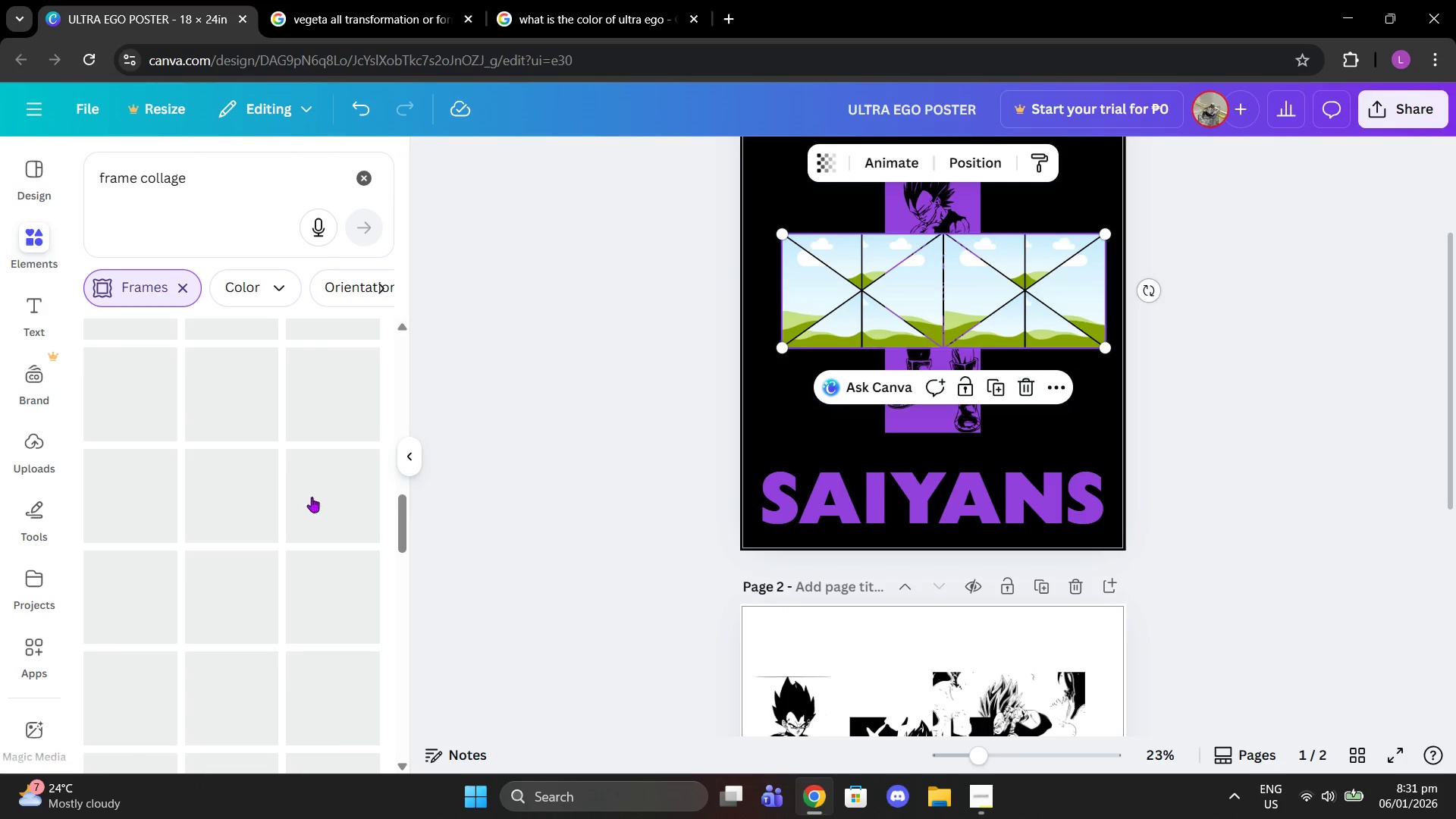 
scroll: coordinate [369, 534], scroll_direction: down, amount: 11.0
 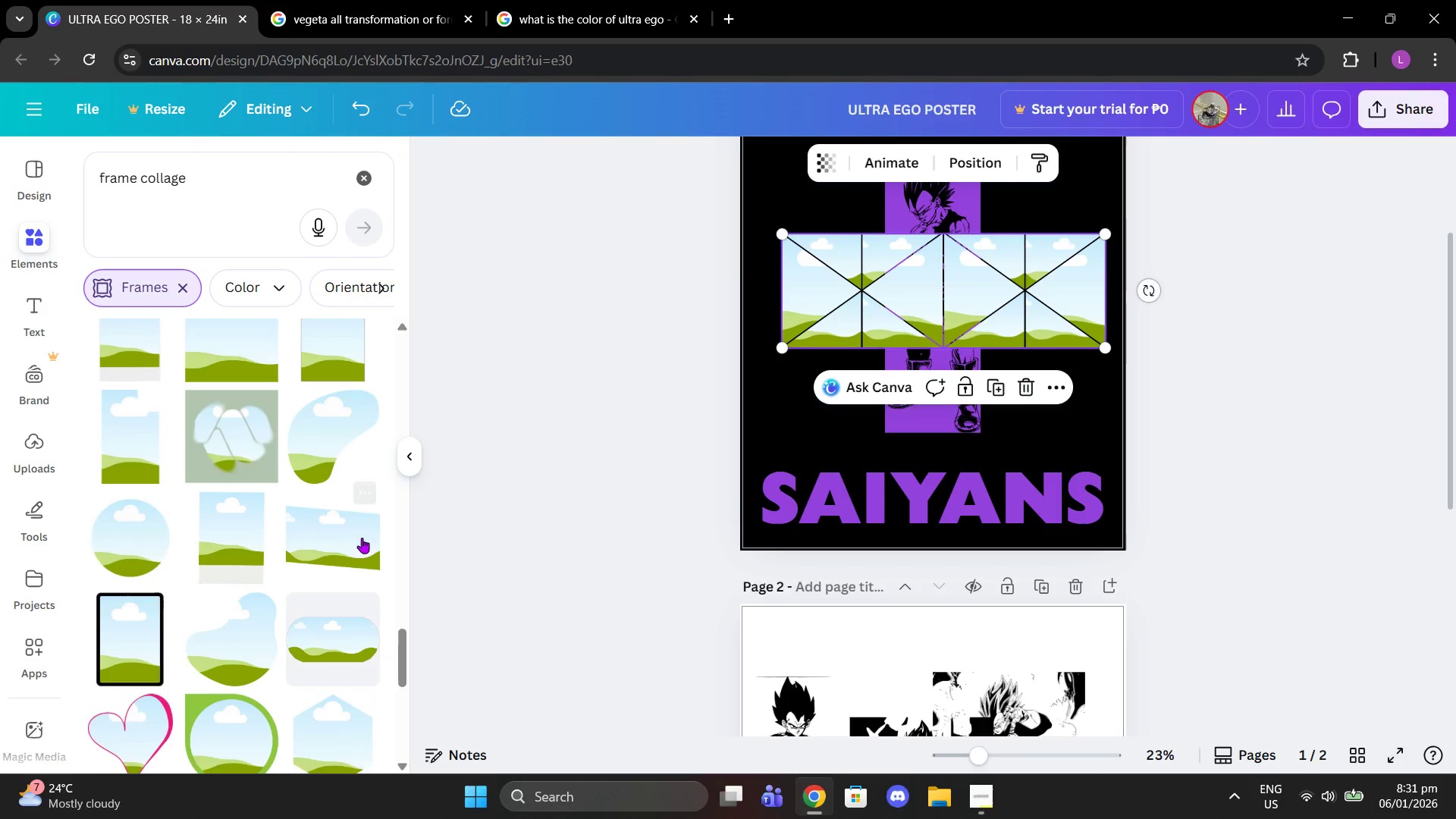 
scroll: coordinate [362, 538], scroll_direction: up, amount: 2.0
 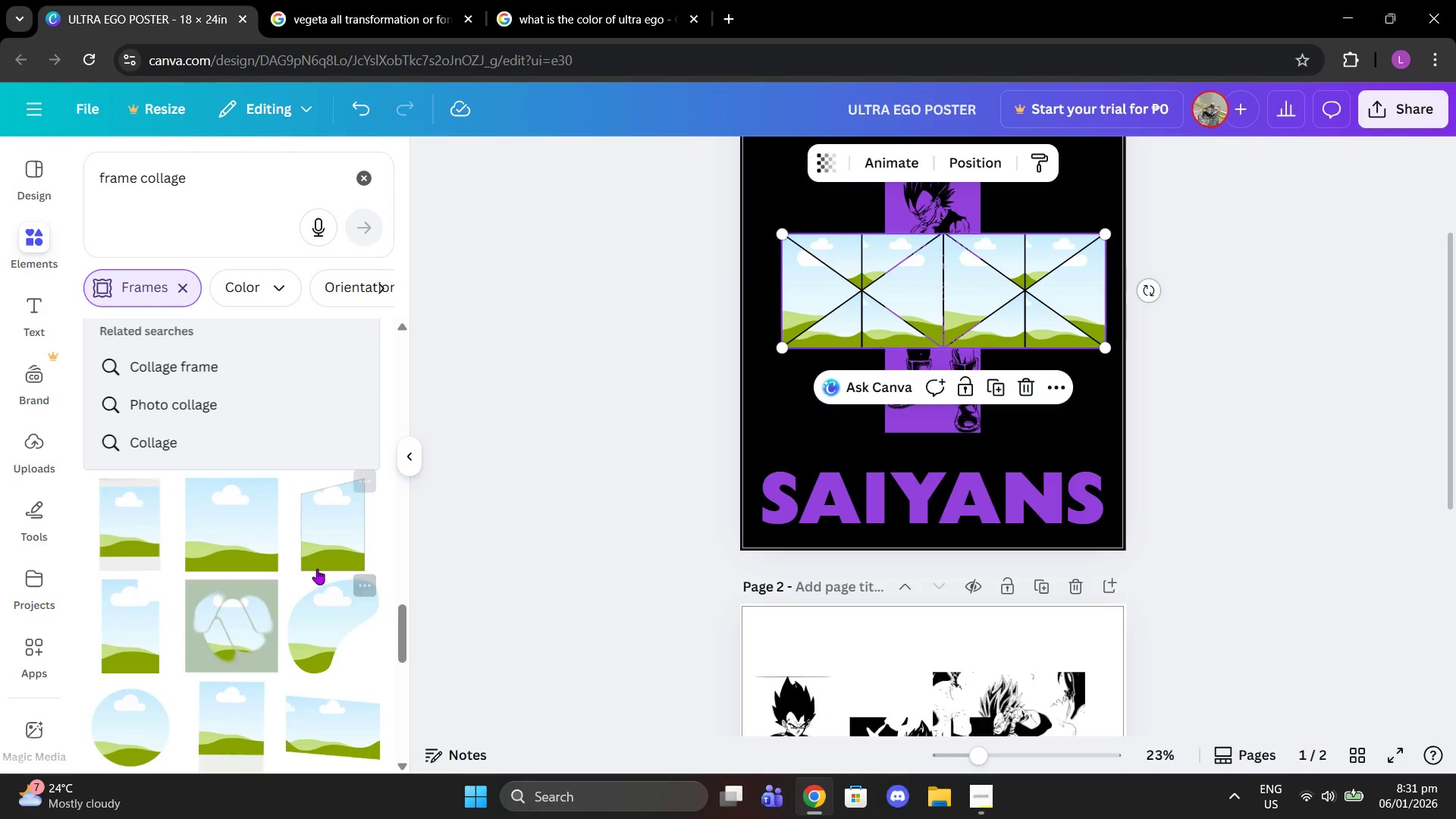 
scroll: coordinate [284, 574], scroll_direction: down, amount: 11.0
 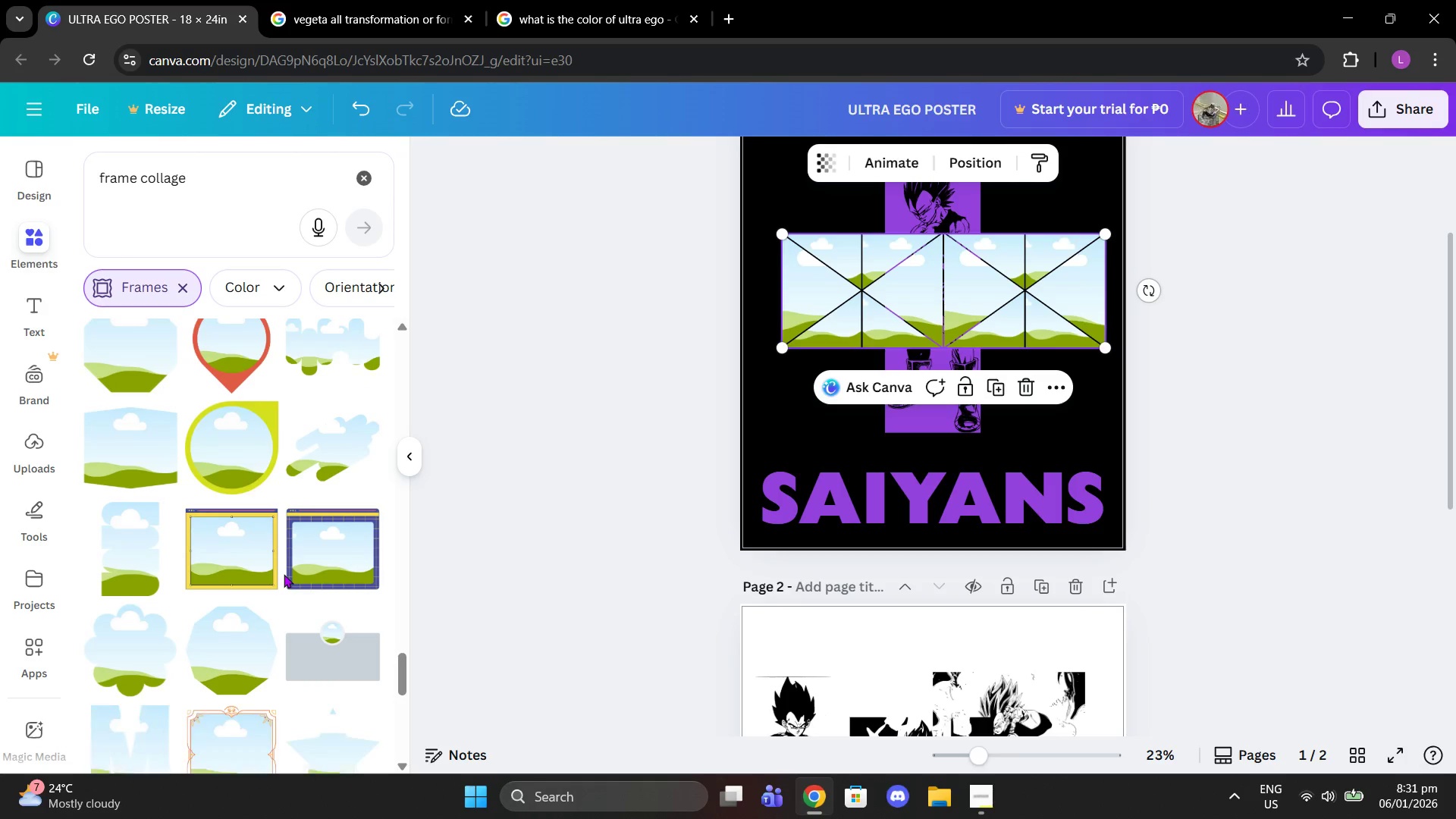 
scroll: coordinate [284, 574], scroll_direction: up, amount: 1.0
 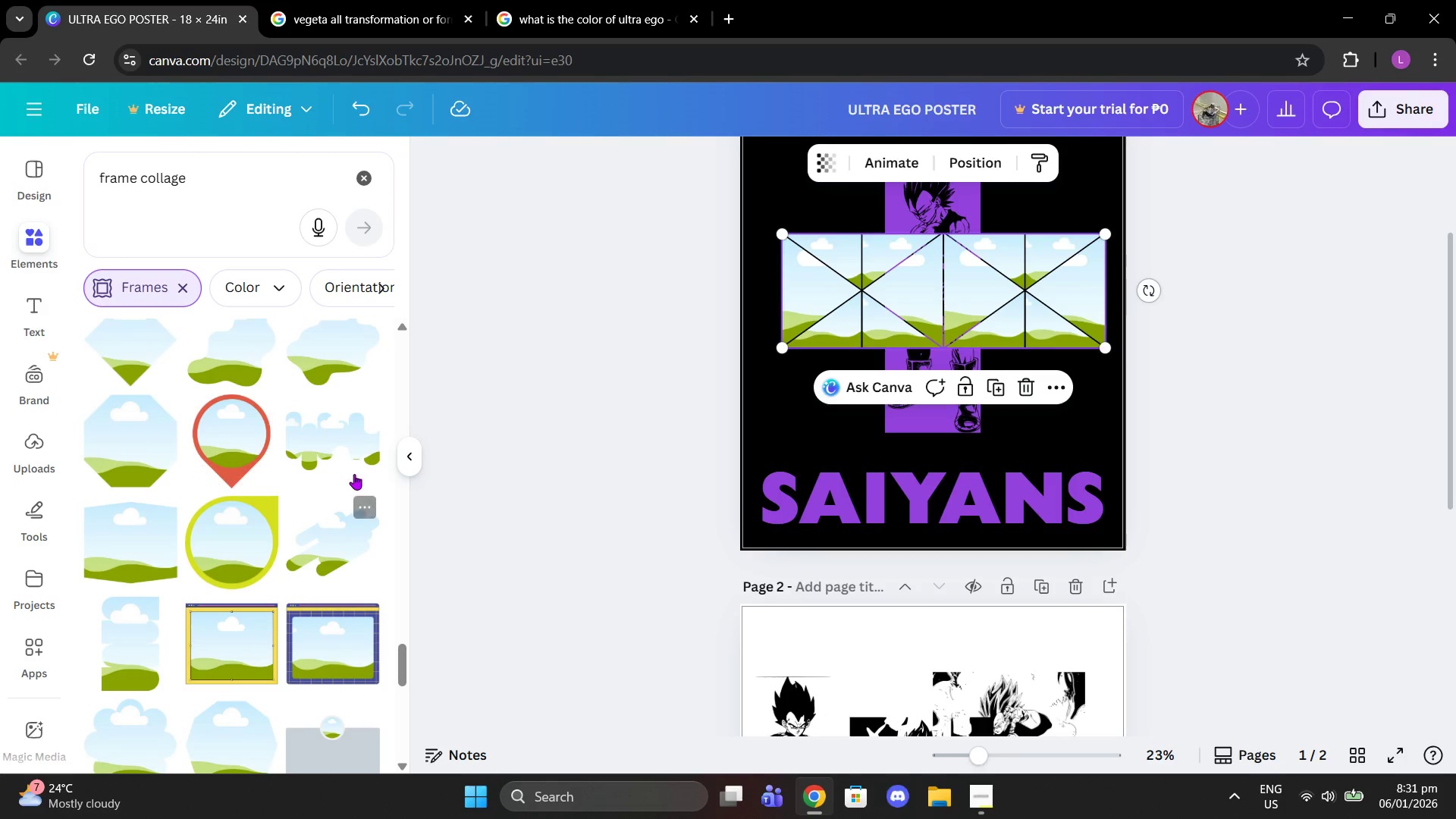 
left_click([353, 473])
 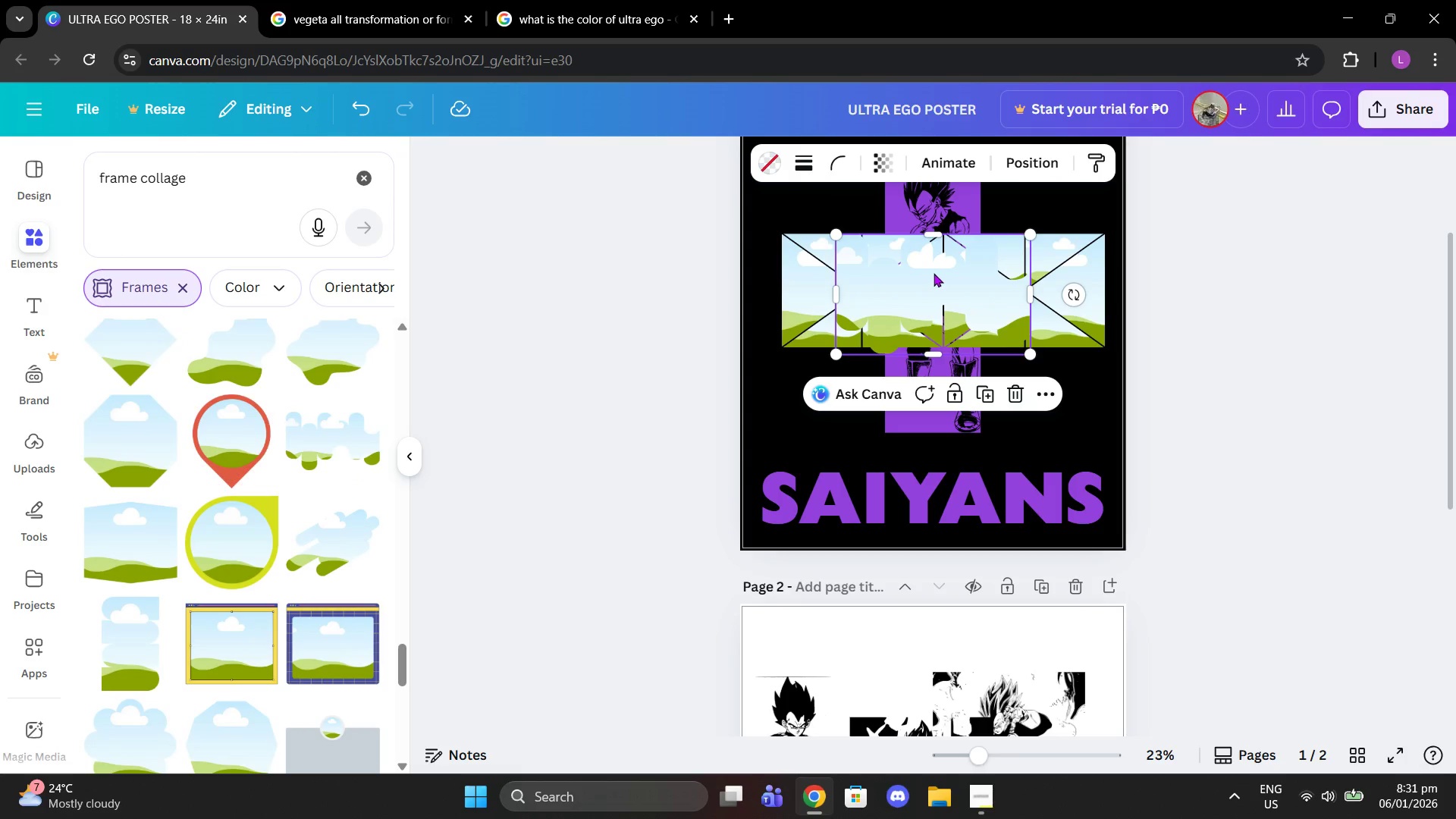 
left_click_drag(start_coordinate=[932, 259], to_coordinate=[876, 378])
 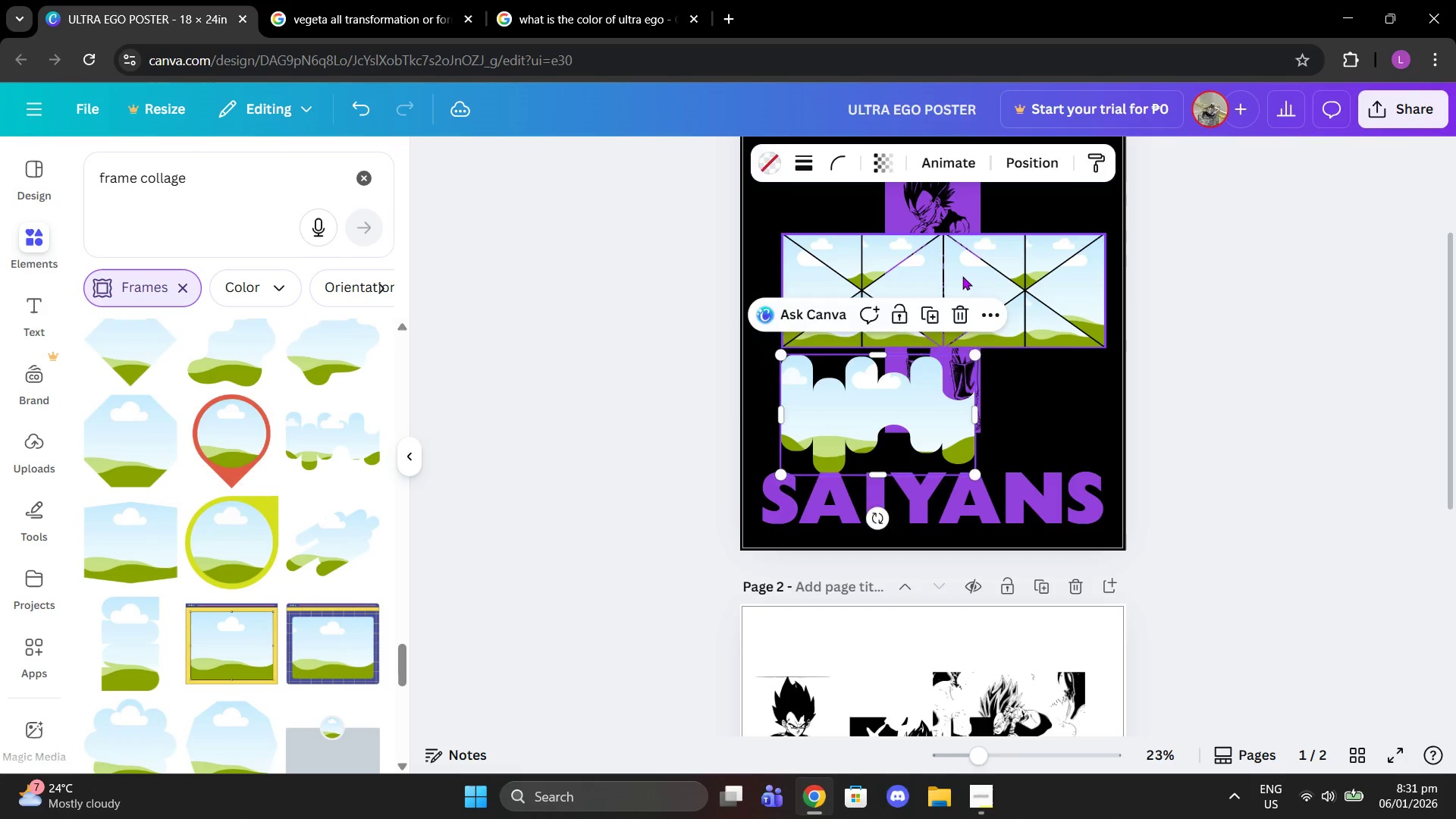 
left_click([962, 276])
 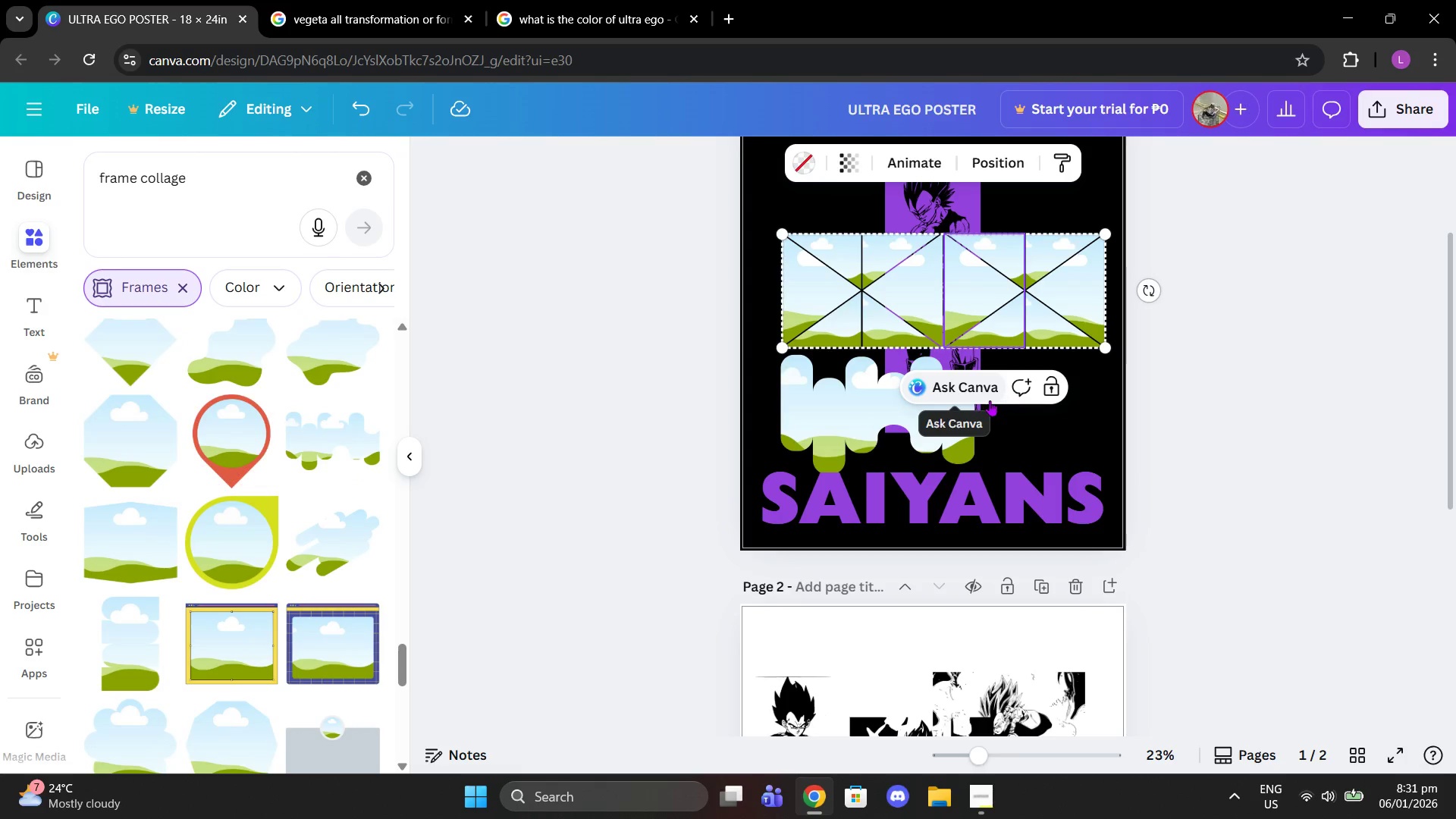 
key(Delete)
 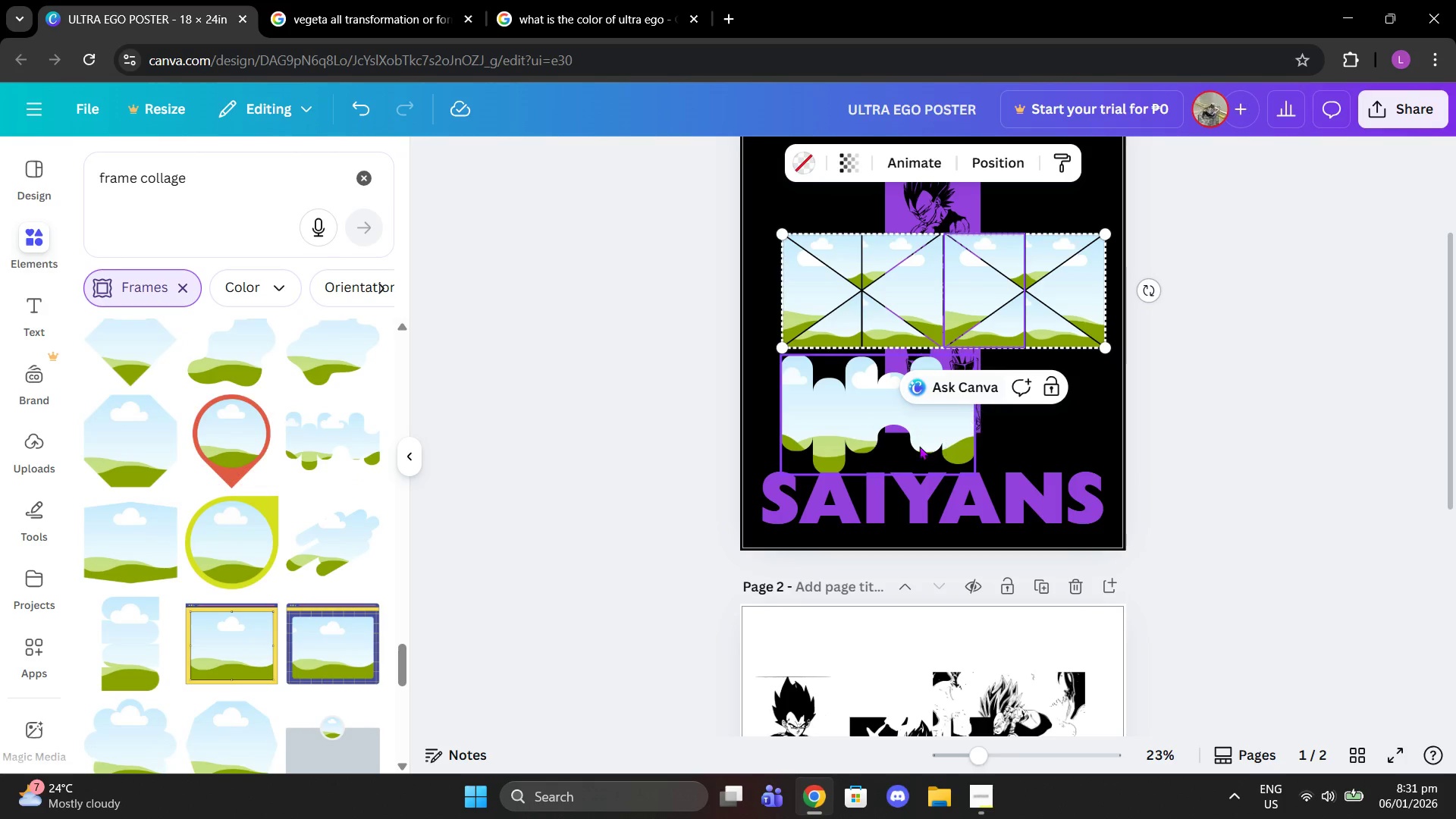 
left_click([903, 436])
 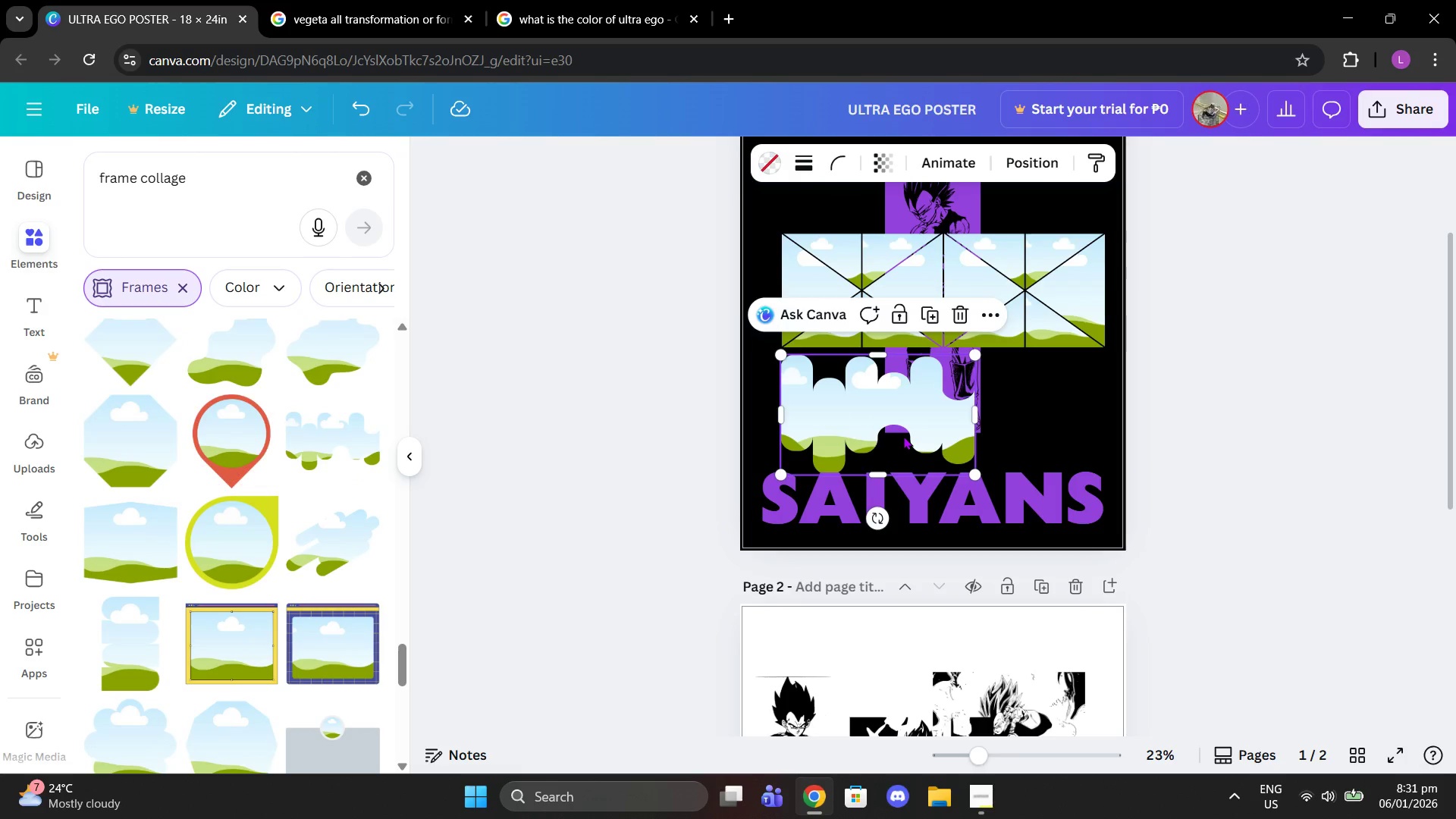 
key(Delete)
 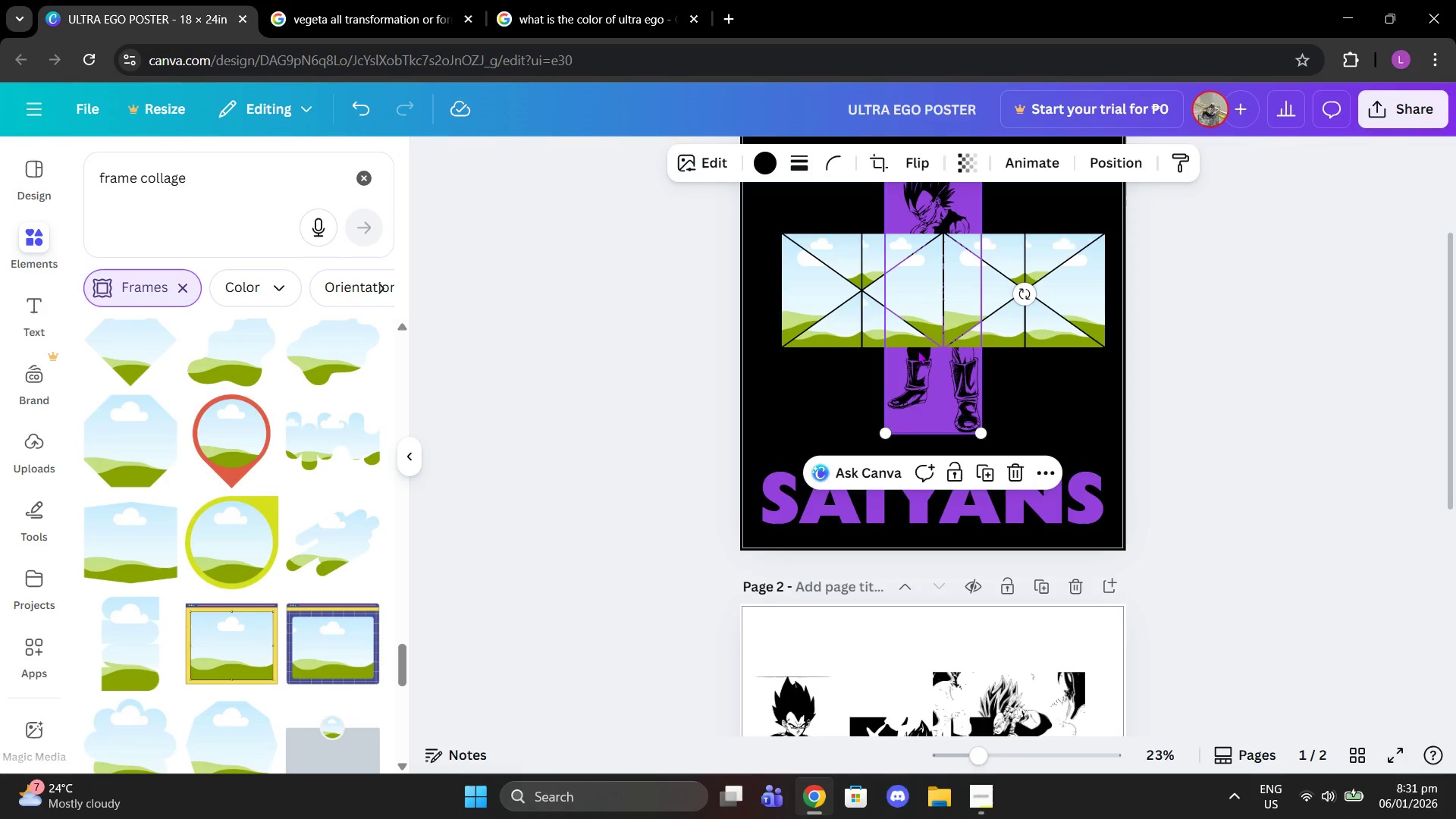 
double_click([907, 288])
 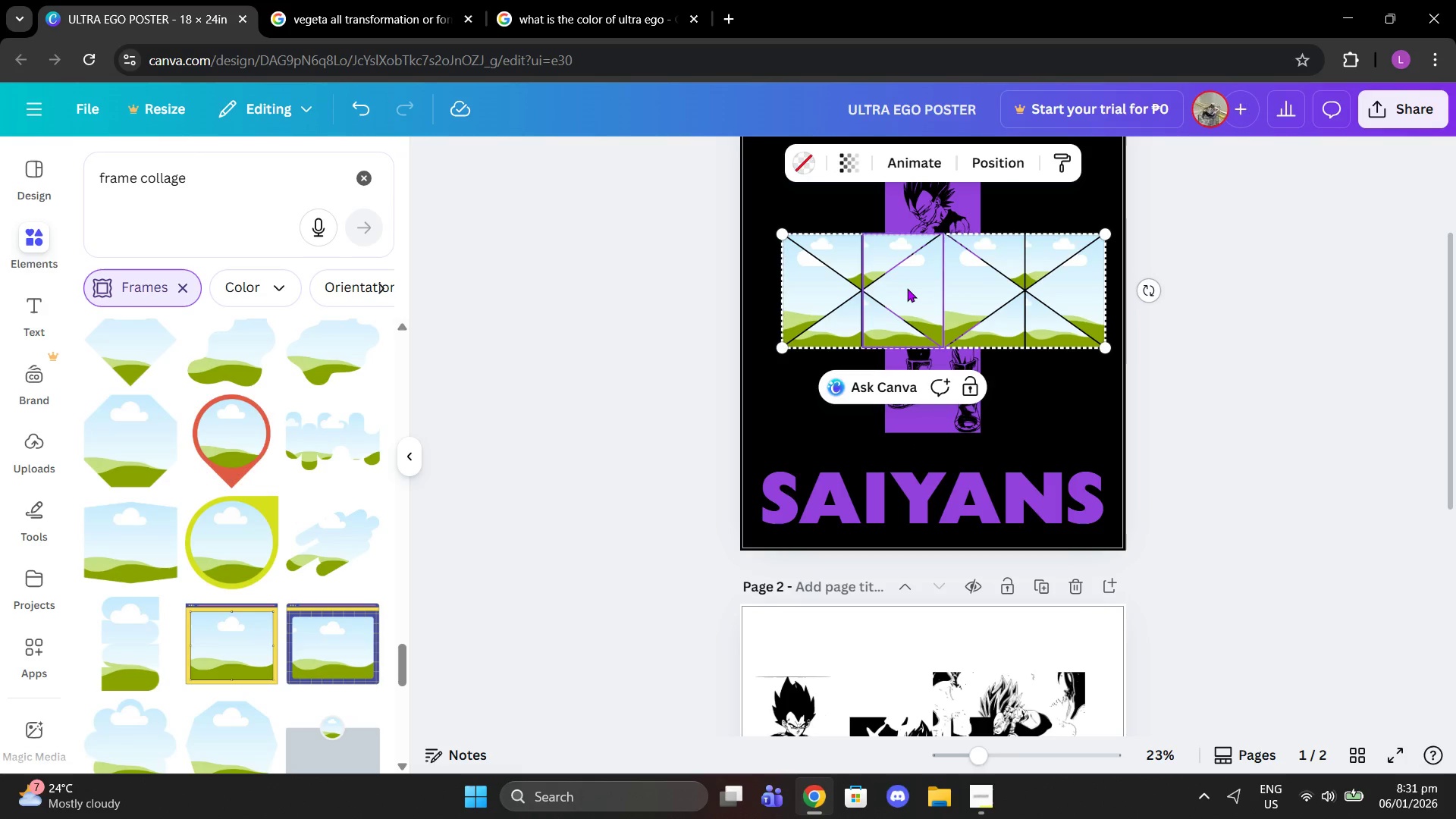 
key(Delete)
 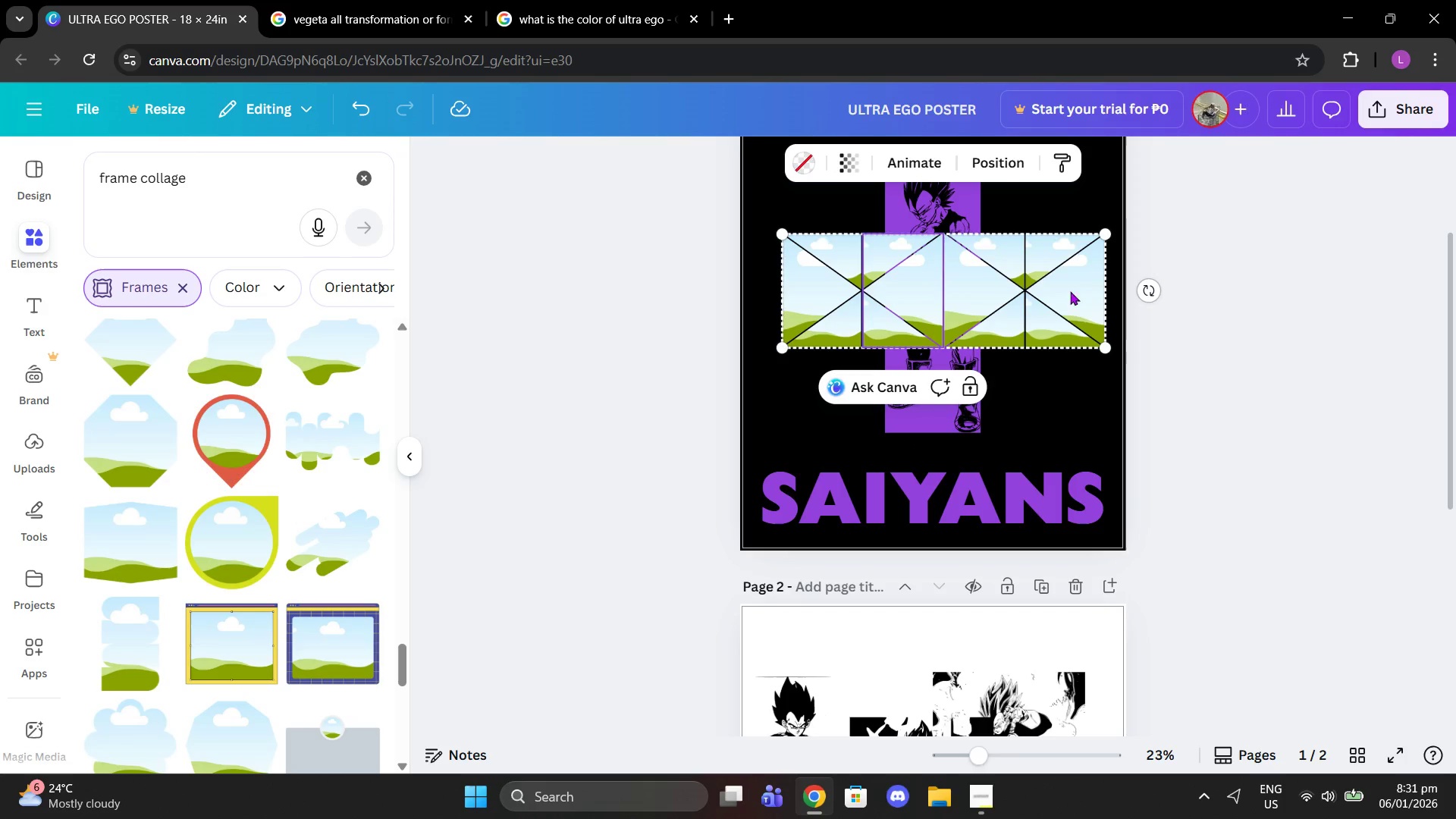 
left_click([1181, 356])
 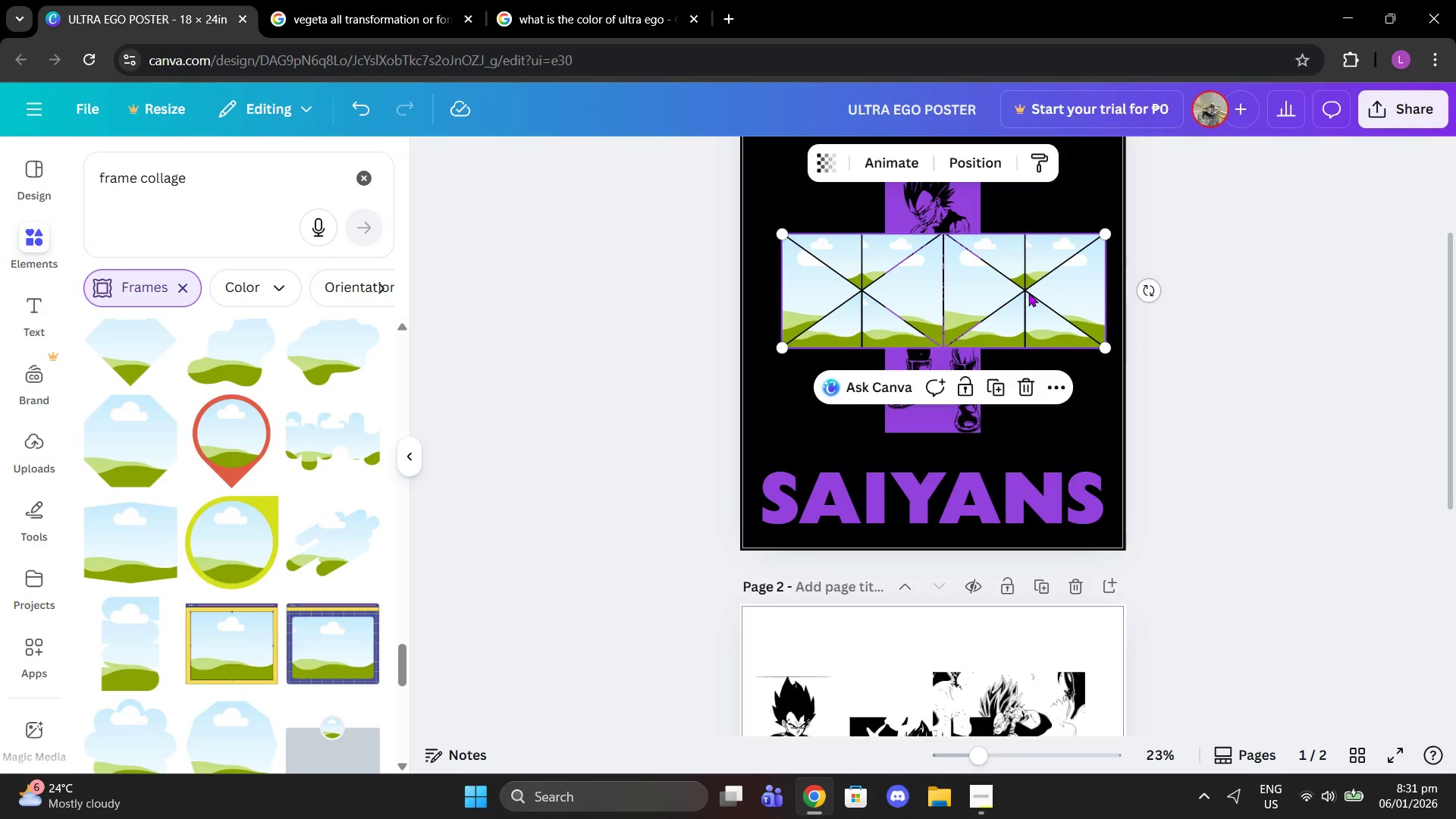 
key(Delete)
 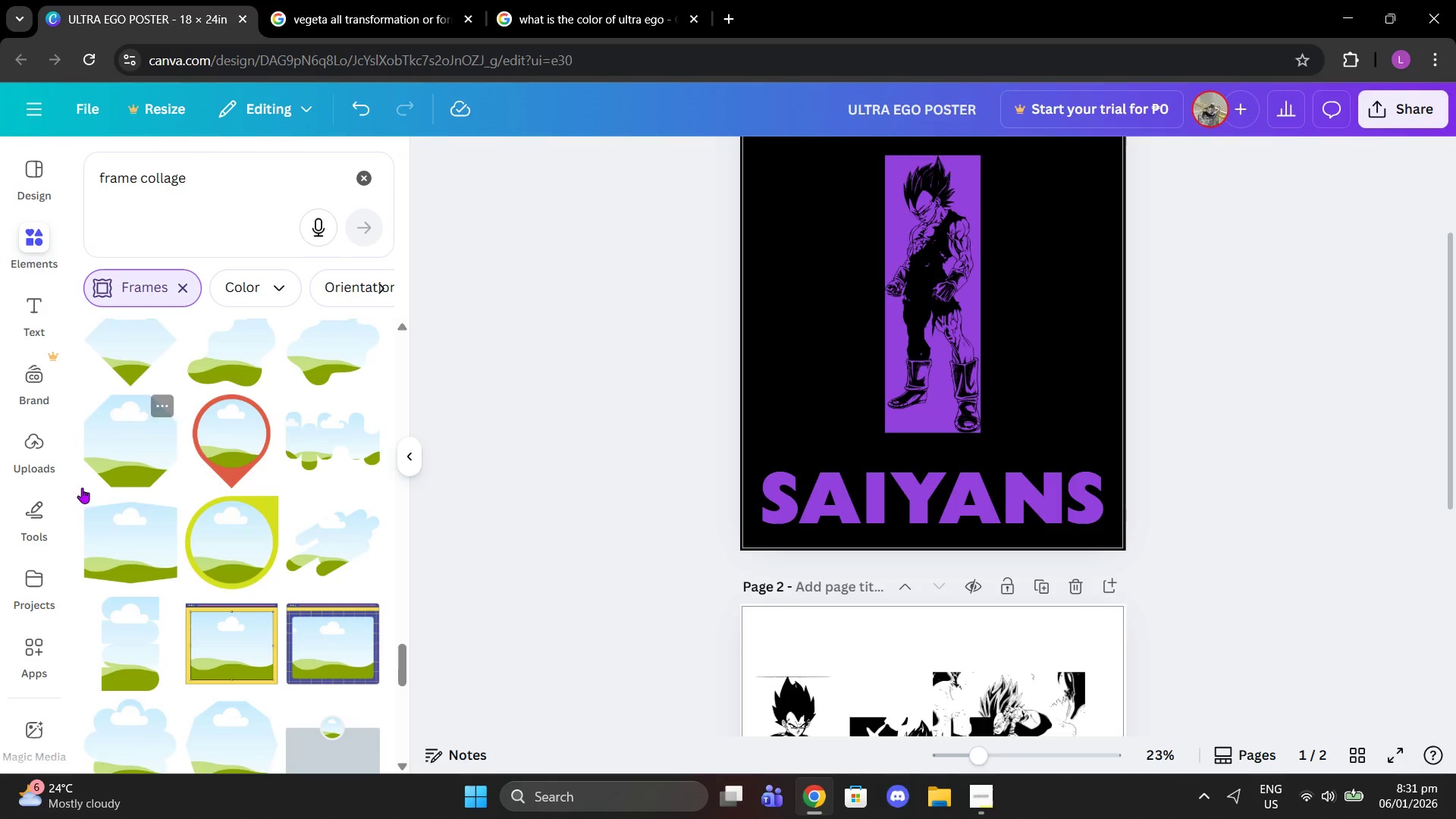 
scroll: coordinate [267, 530], scroll_direction: down, amount: 13.0
 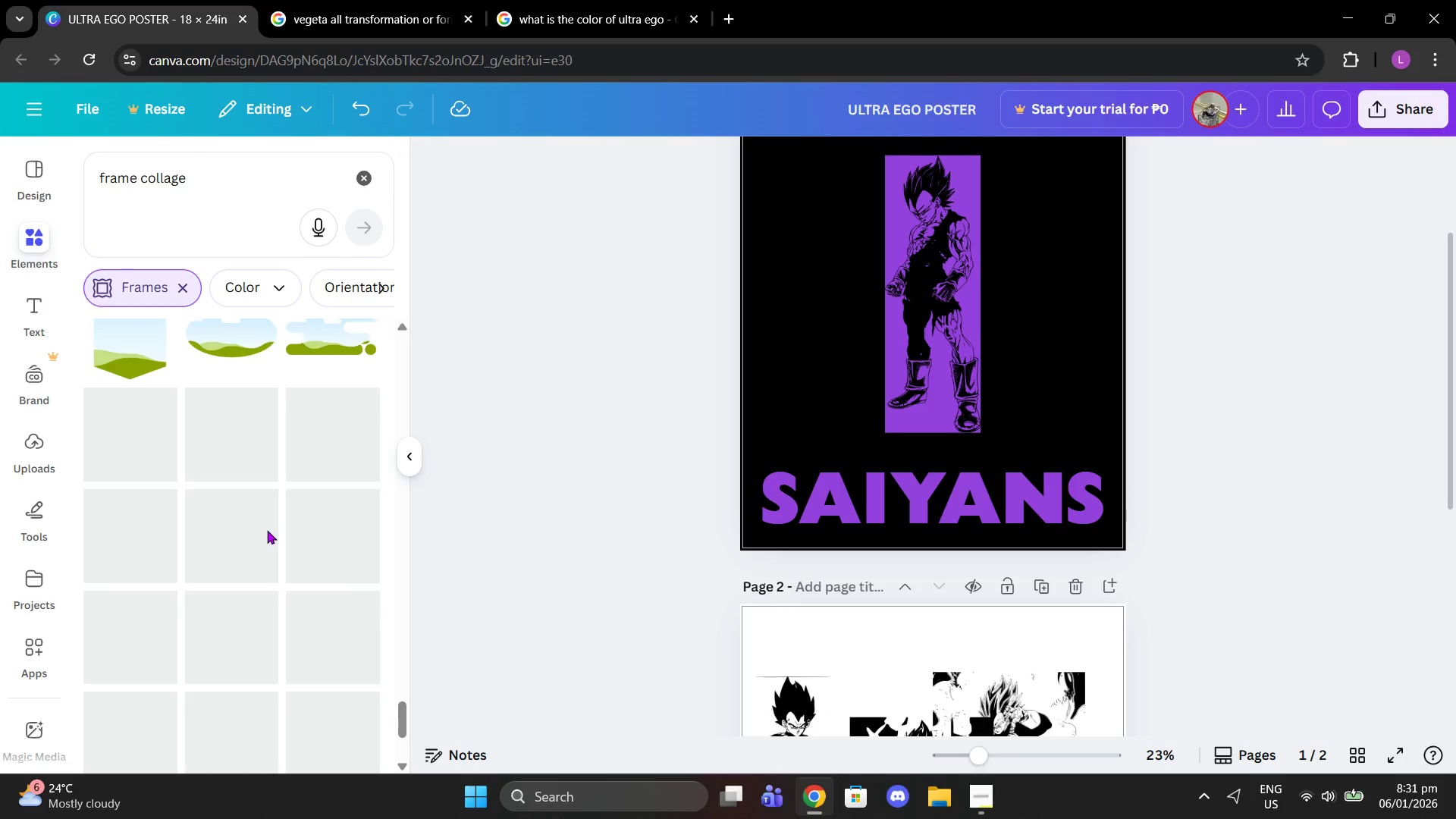 
scroll: coordinate [267, 530], scroll_direction: up, amount: 3.0
 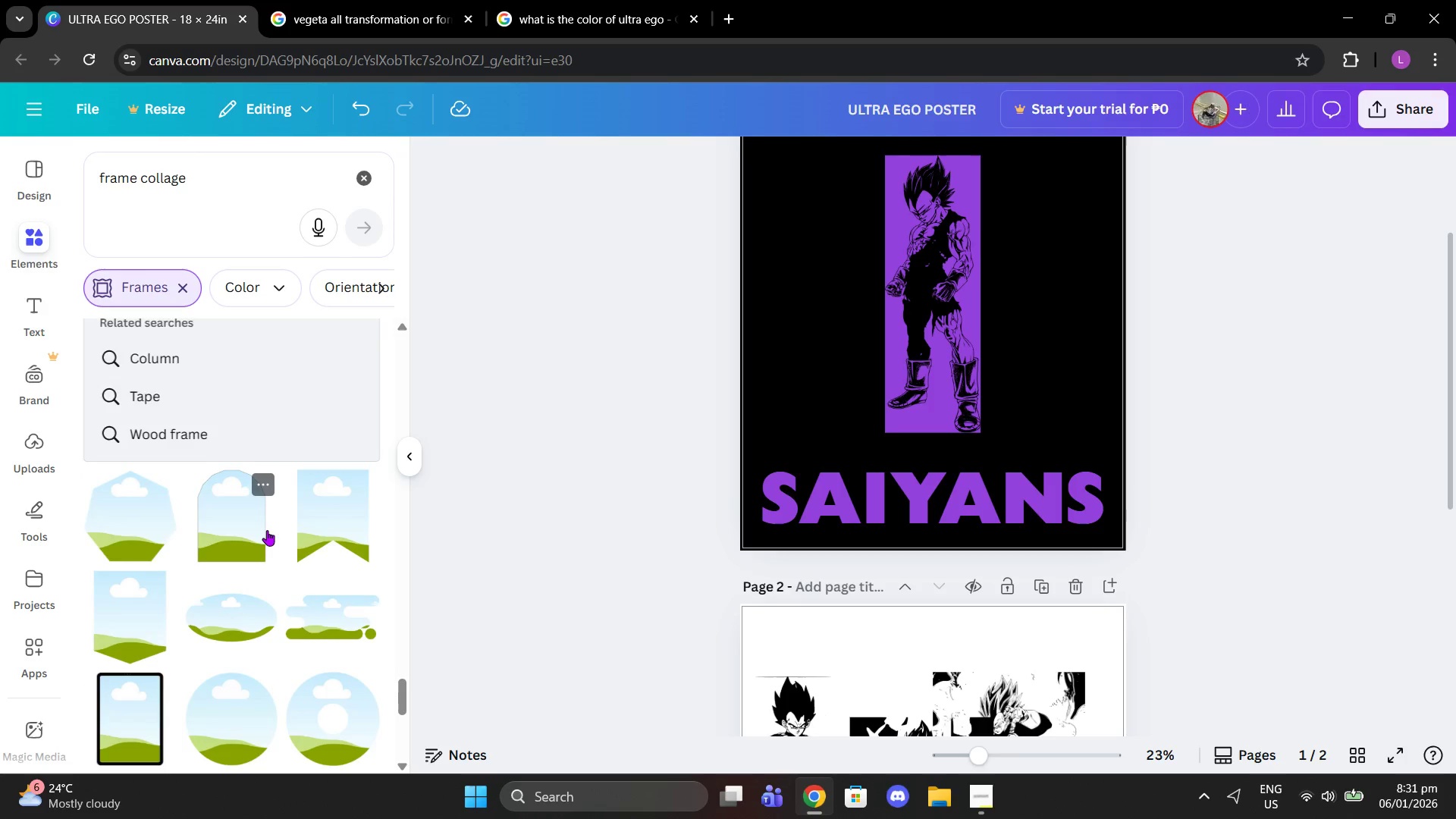 
scroll: coordinate [267, 530], scroll_direction: down, amount: 4.0
 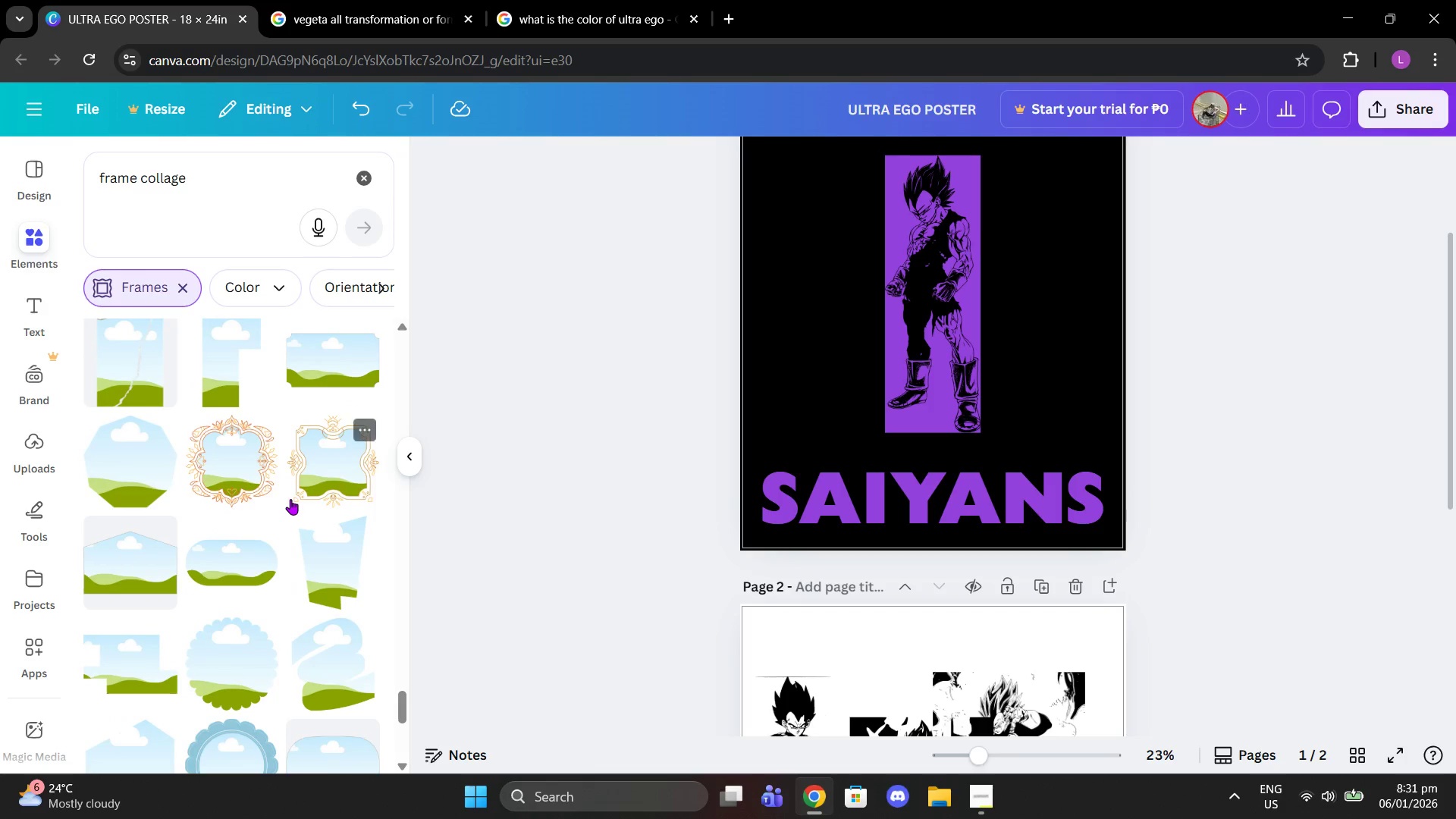 
scroll: coordinate [279, 523], scroll_direction: up, amount: 2.0
 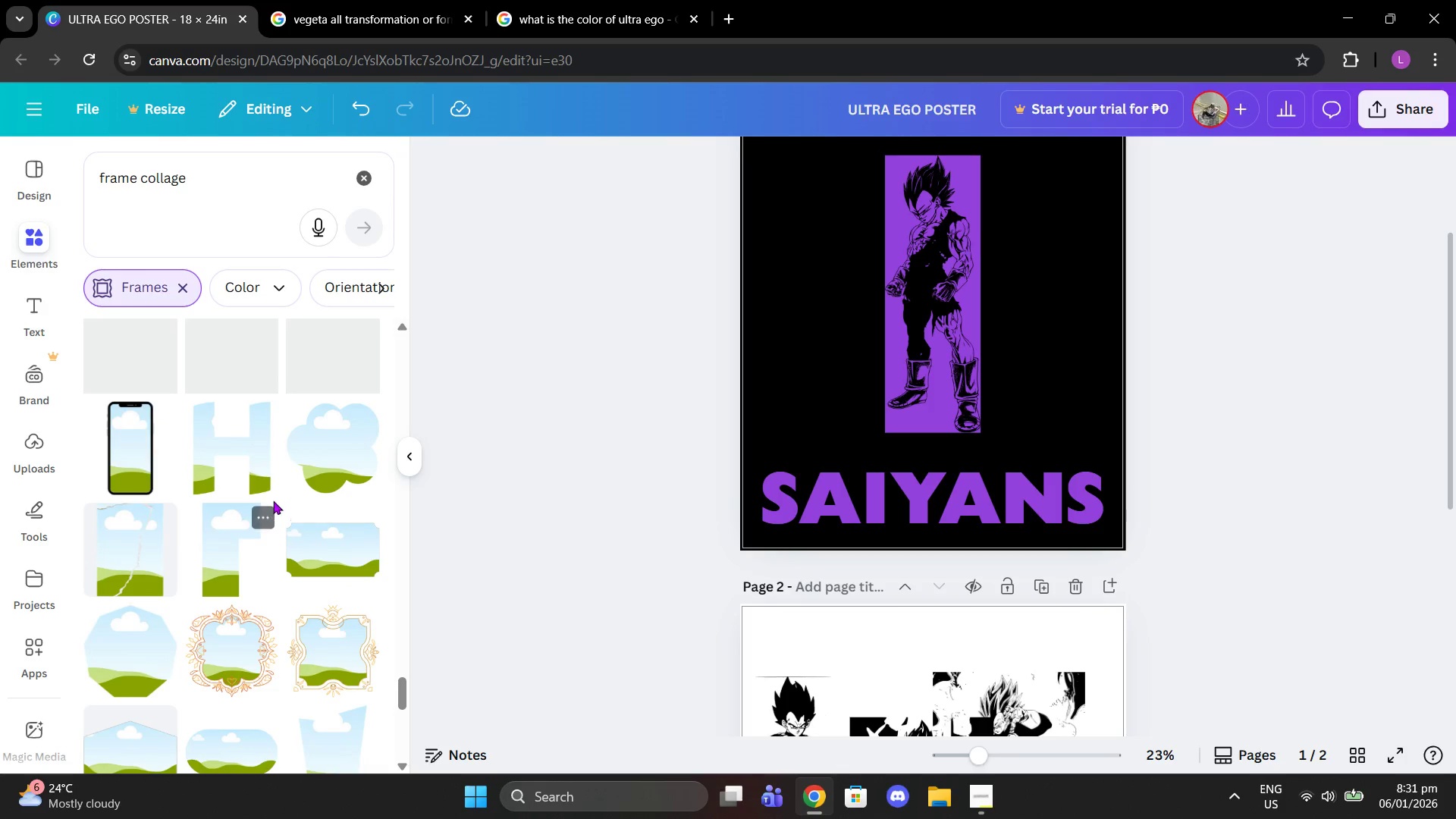 
scroll: coordinate [293, 548], scroll_direction: down, amount: 9.0
 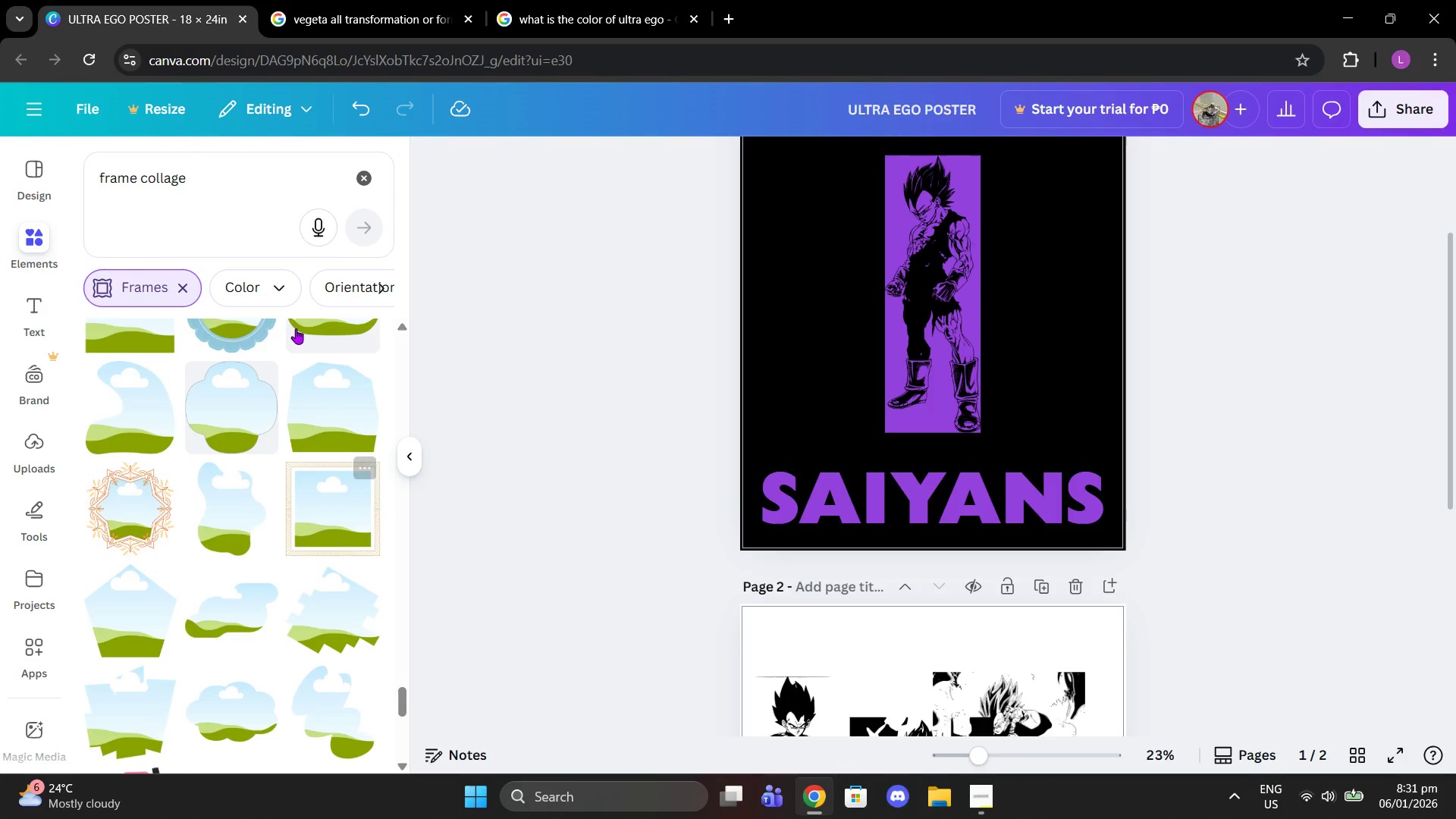 
left_click_drag(start_coordinate=[290, 192], to_coordinate=[89, 168])
 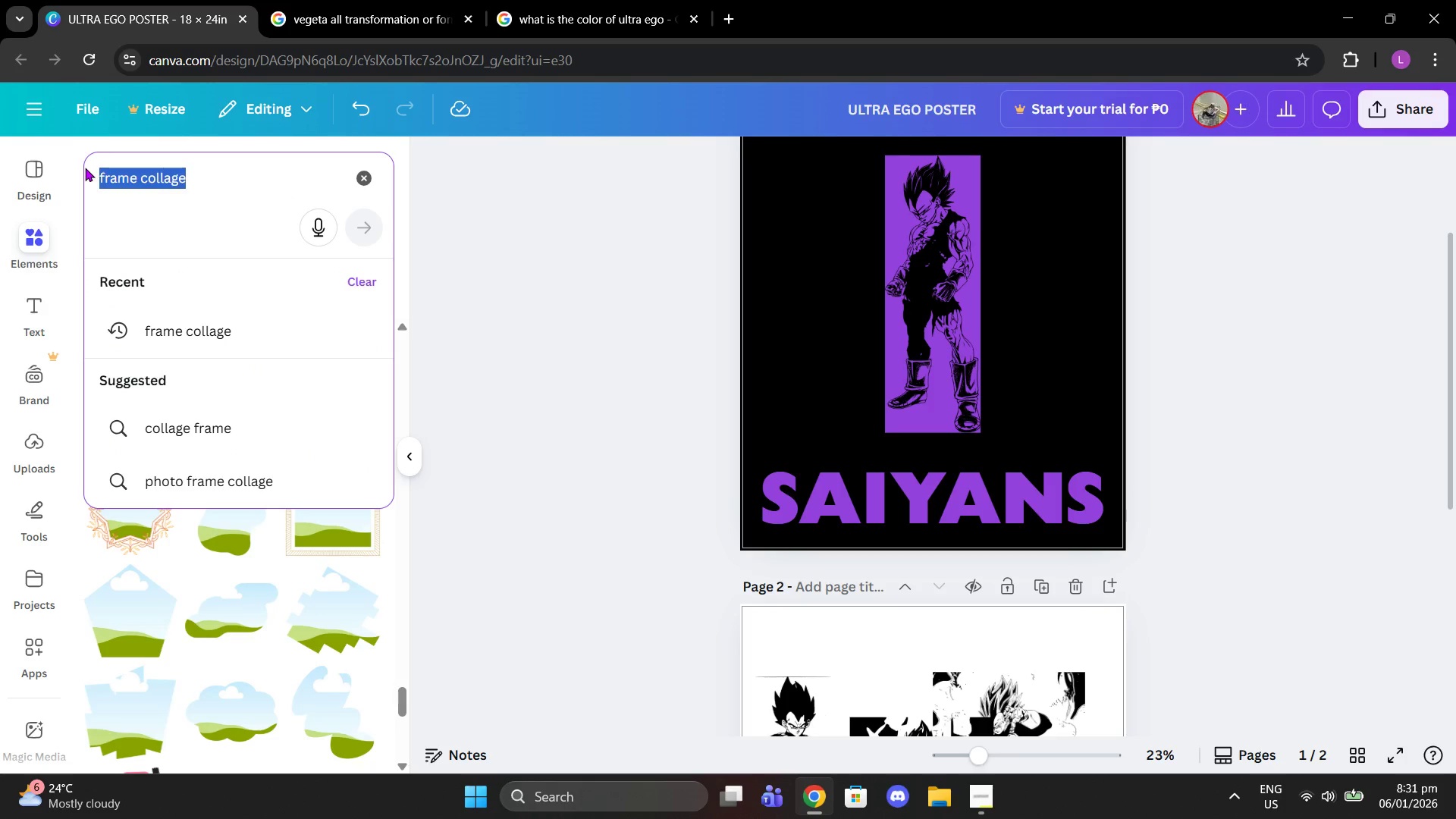 
type(frames collage)
 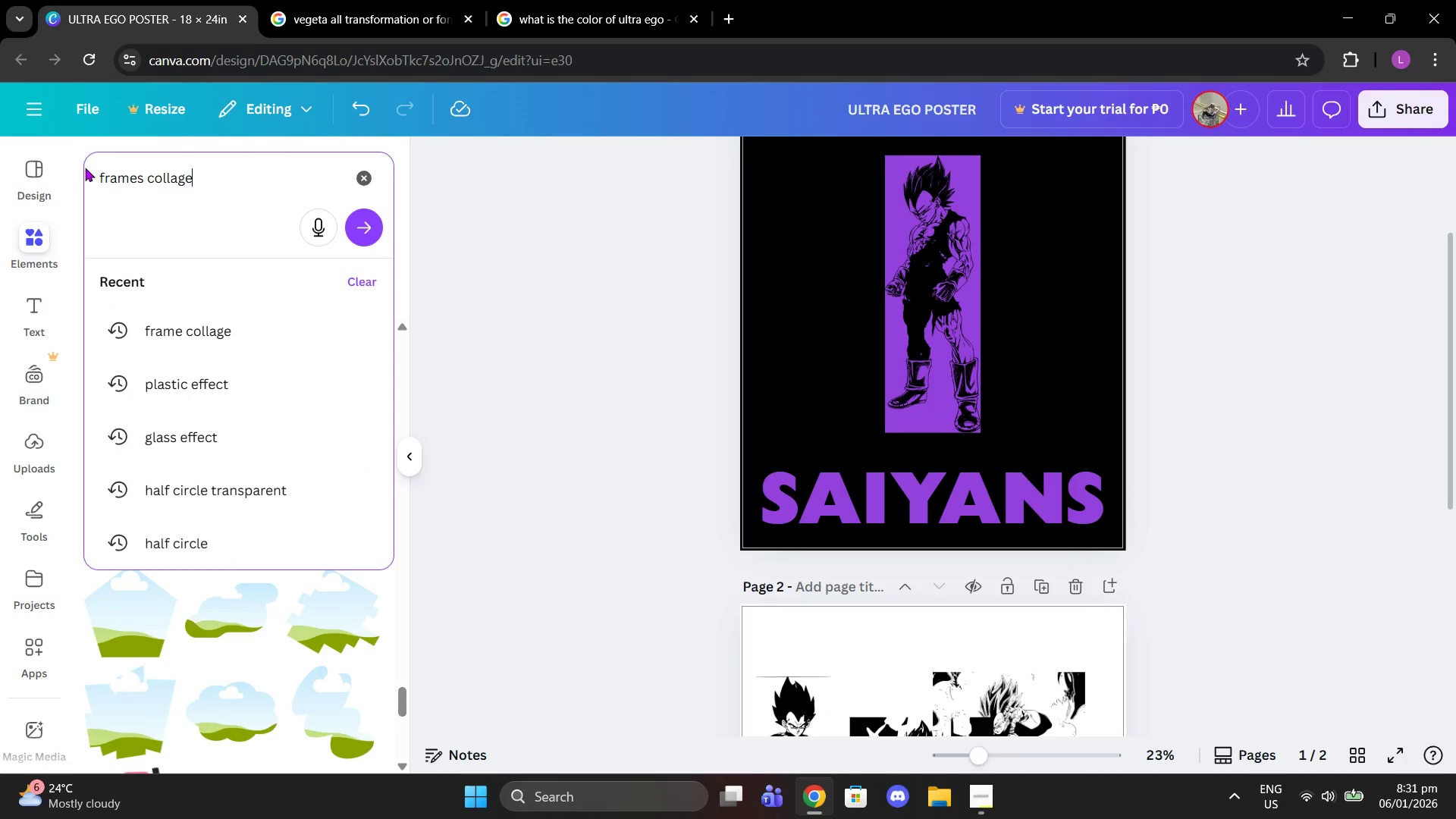 
key(Enter)
 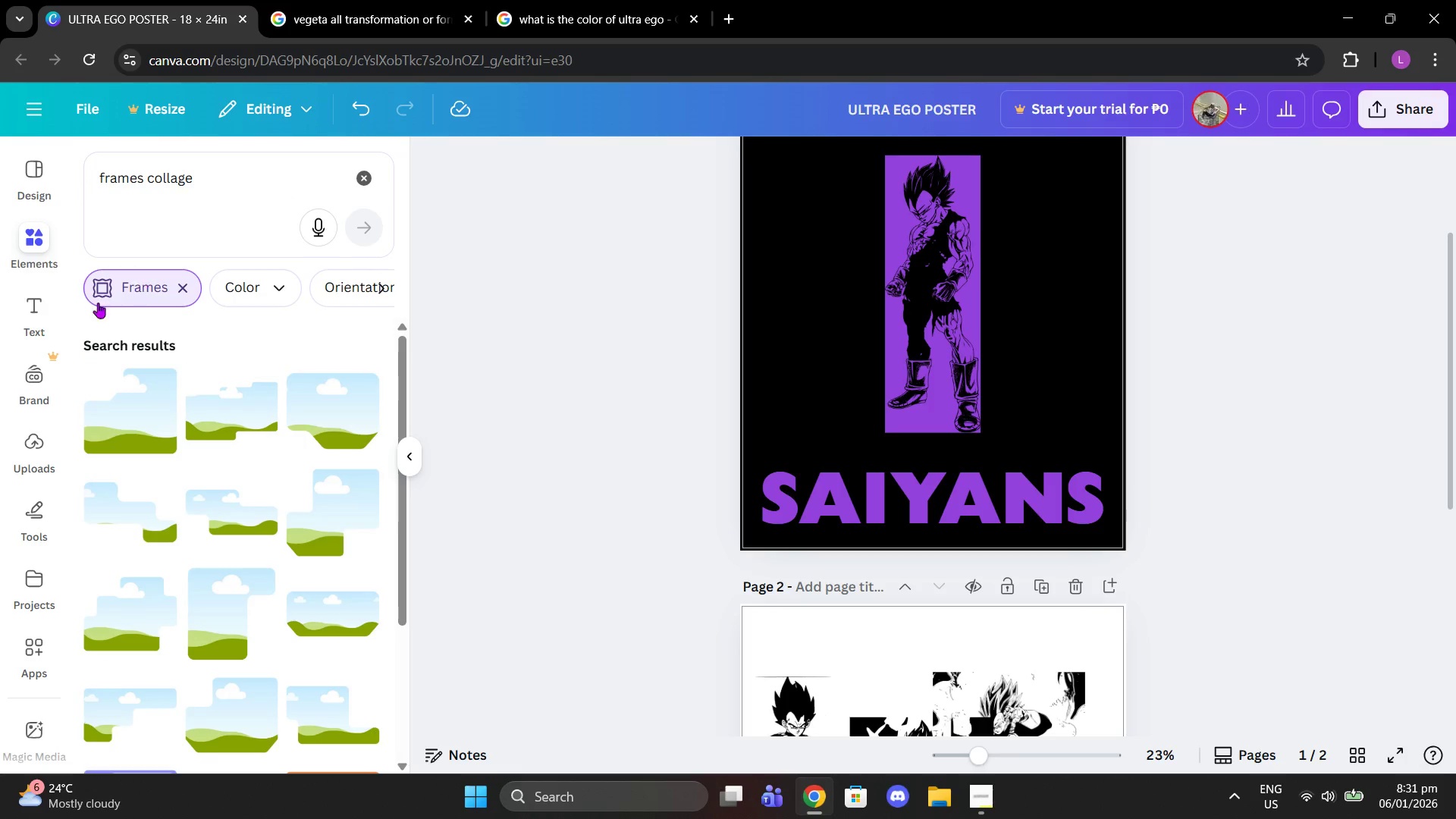 
scroll: coordinate [221, 520], scroll_direction: down, amount: 13.0
 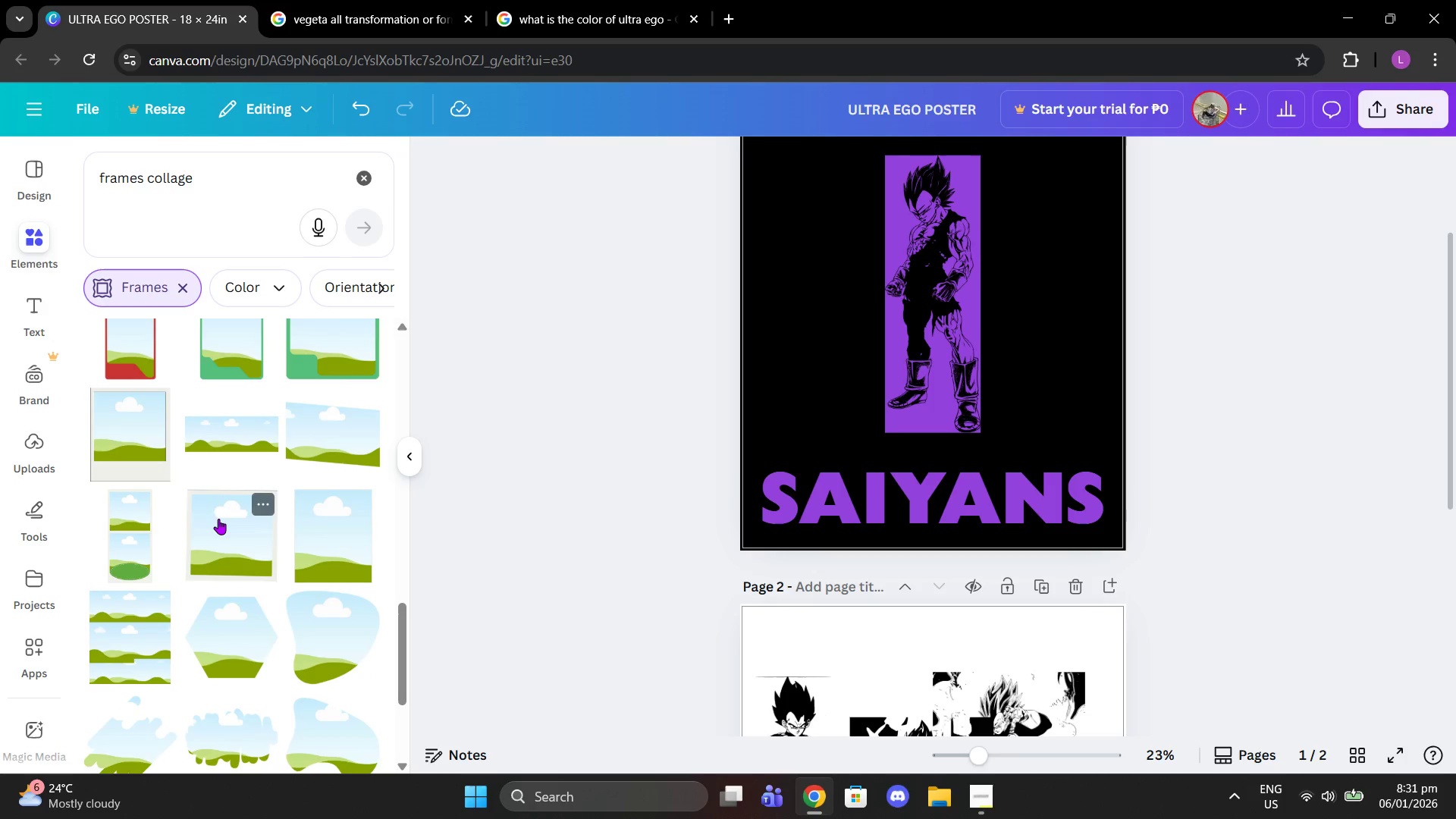 
scroll: coordinate [229, 519], scroll_direction: down, amount: 7.0
 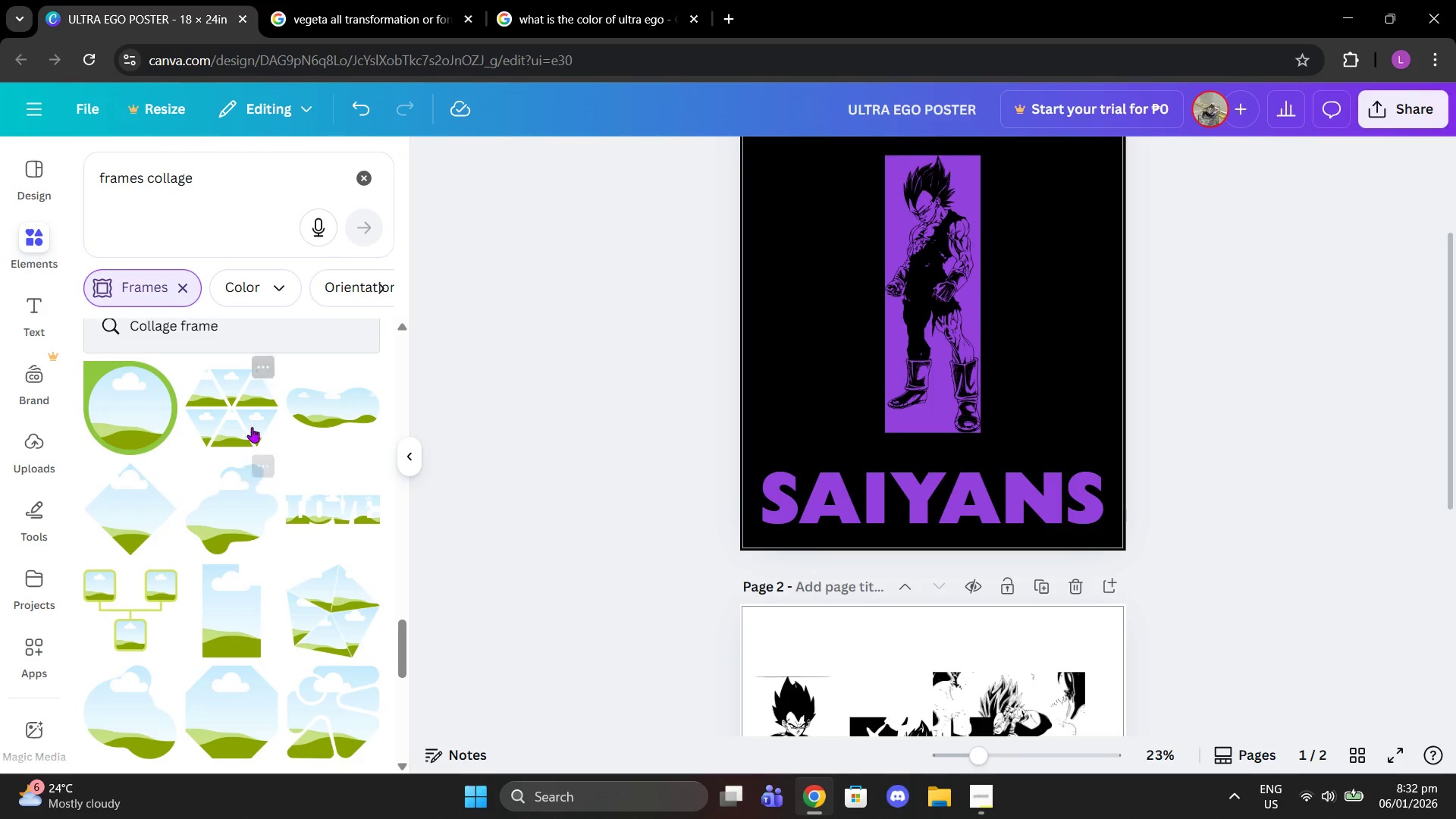 
left_click([252, 427])
 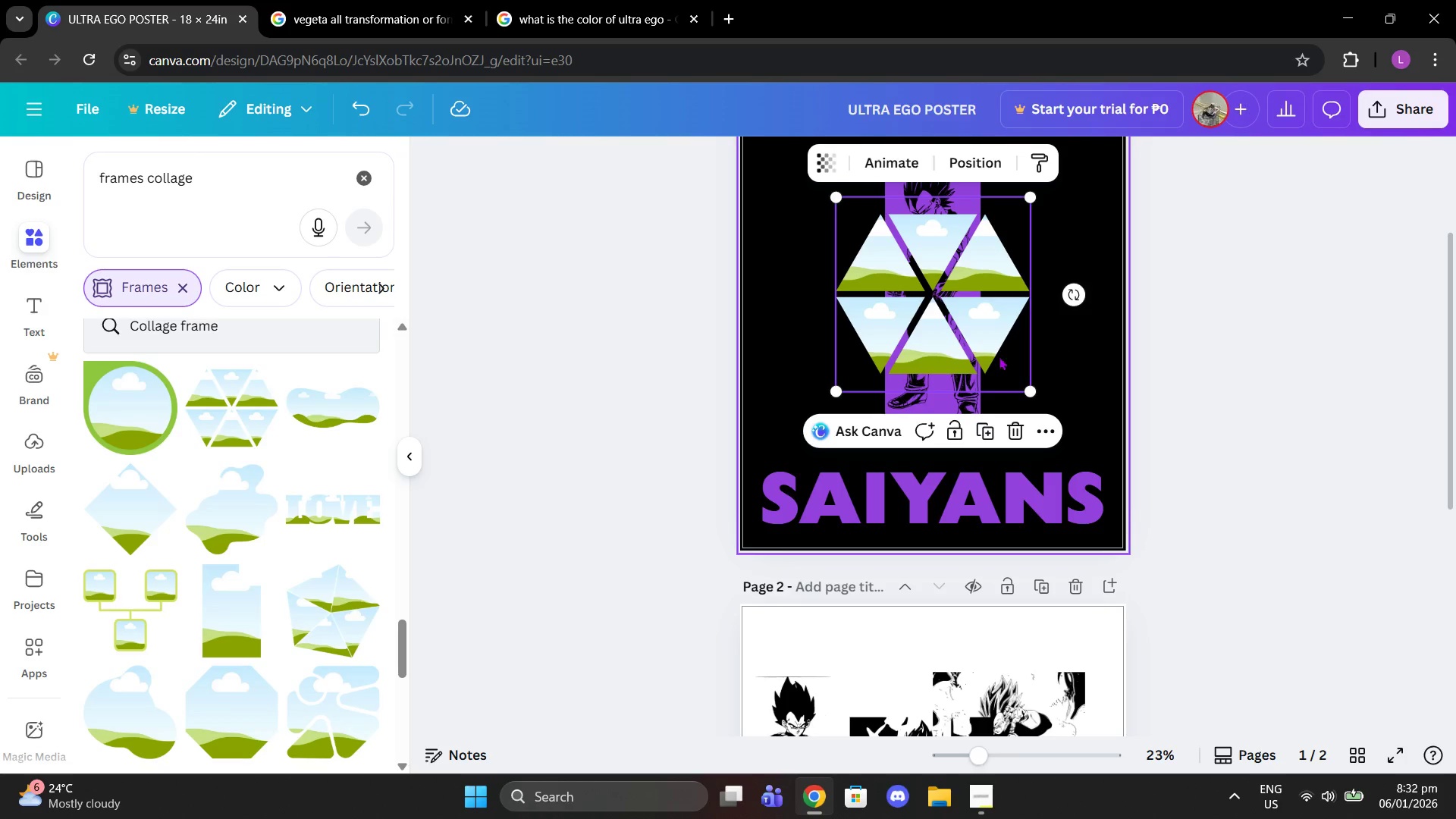 
scroll: coordinate [957, 358], scroll_direction: up, amount: 1.0
 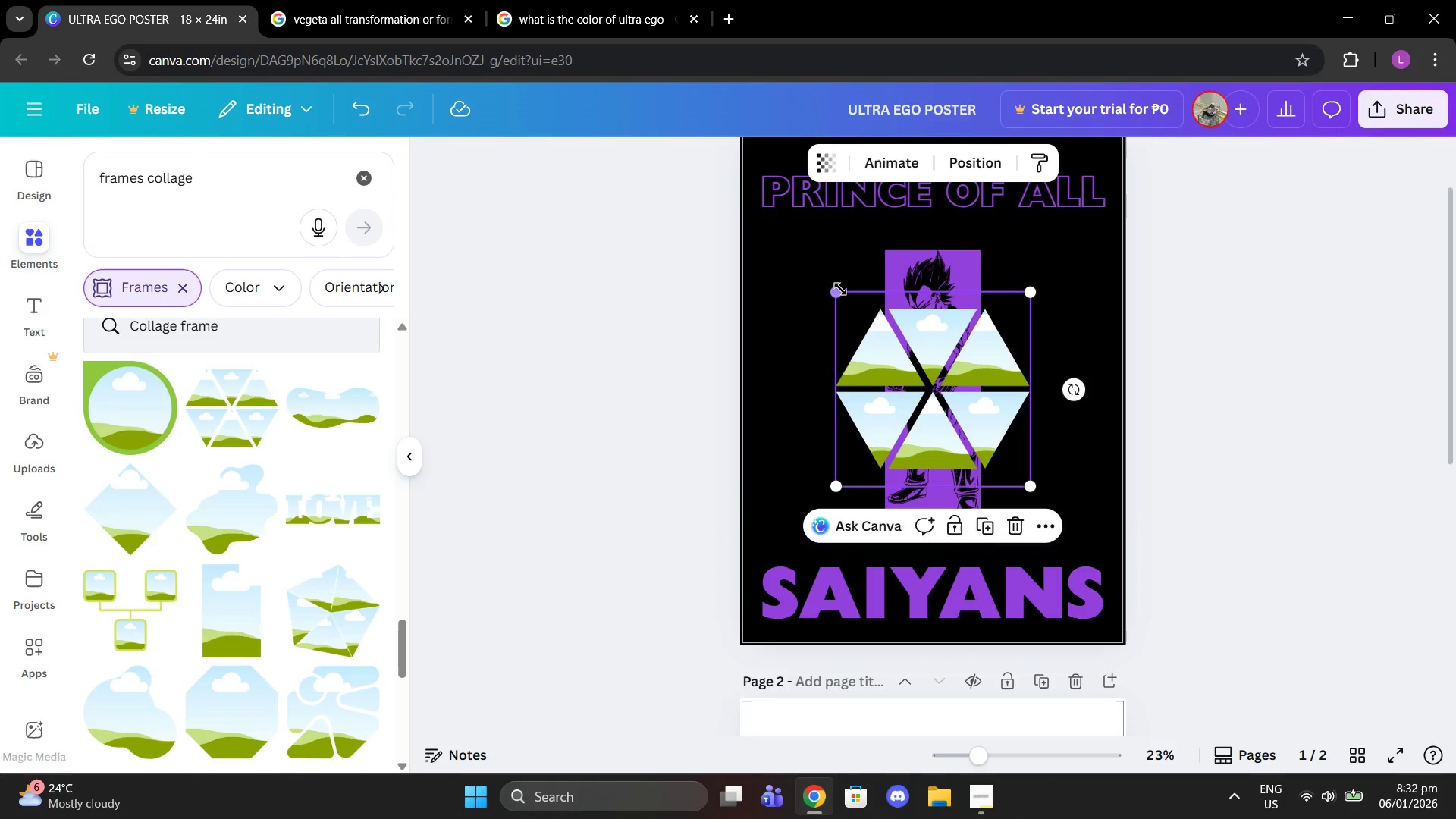 
left_click_drag(start_coordinate=[836, 287], to_coordinate=[718, 212])
 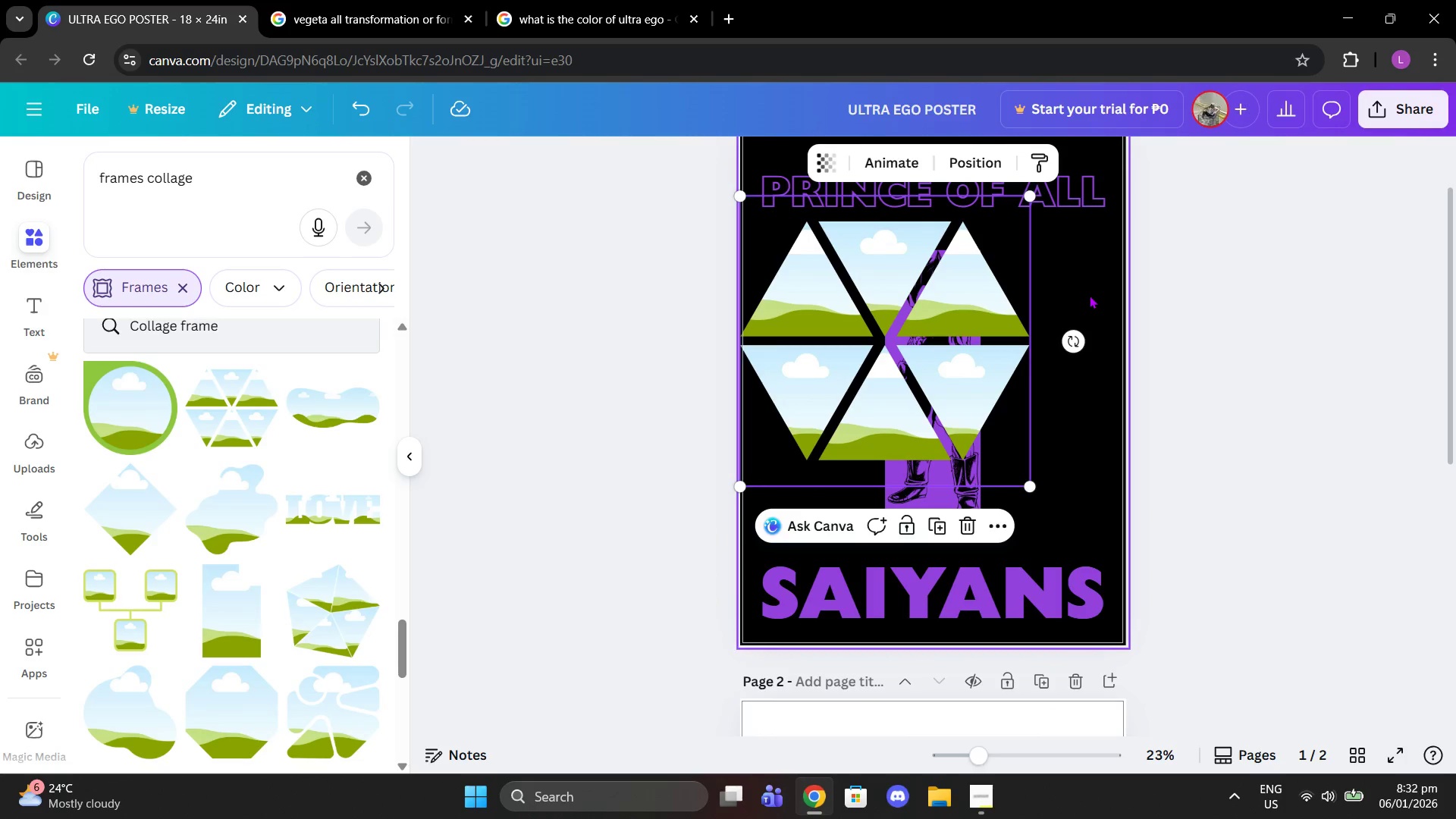 
left_click_drag(start_coordinate=[1089, 295], to_coordinate=[1108, 307])
 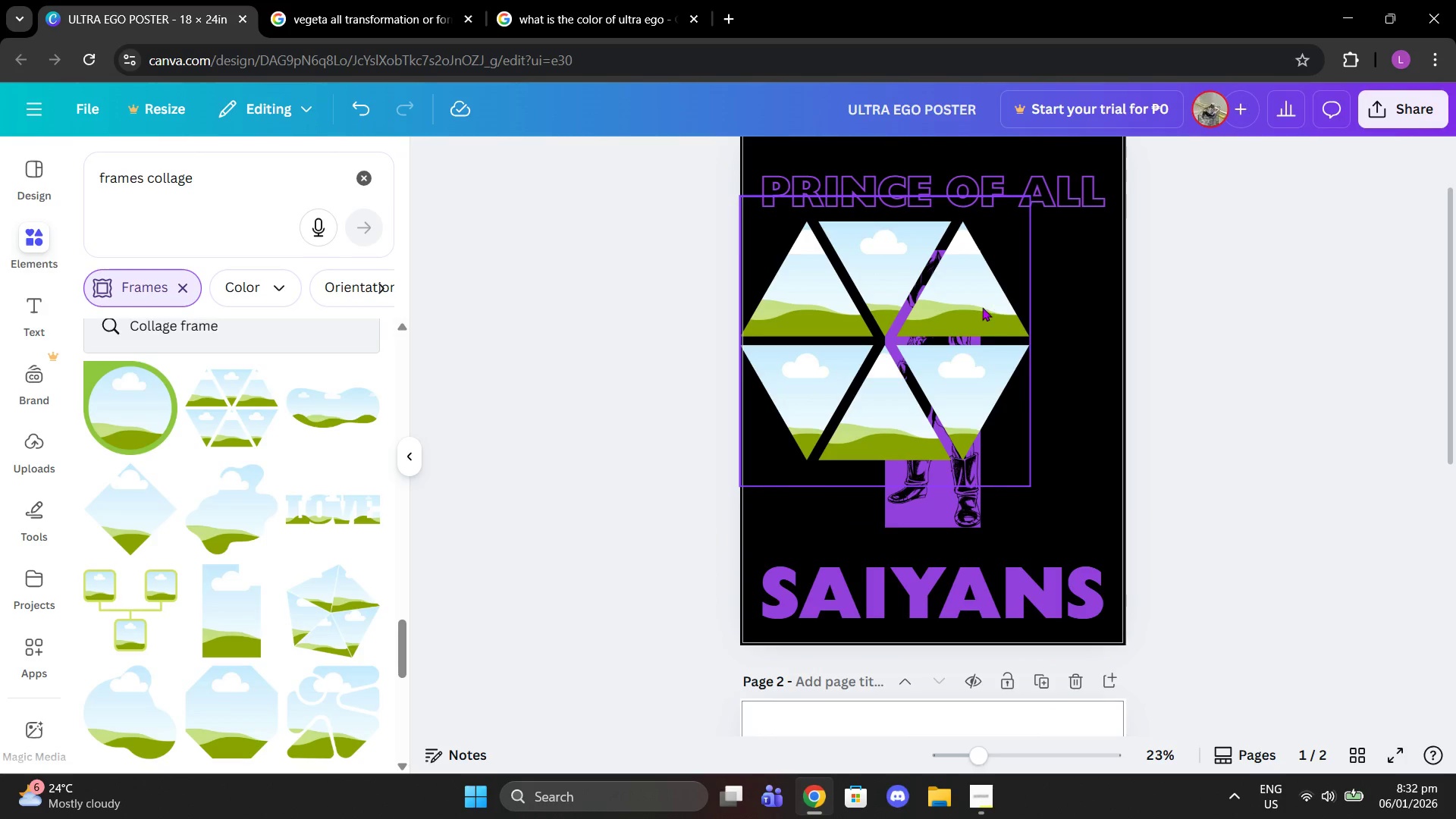 
left_click_drag(start_coordinate=[982, 307], to_coordinate=[1030, 353])
 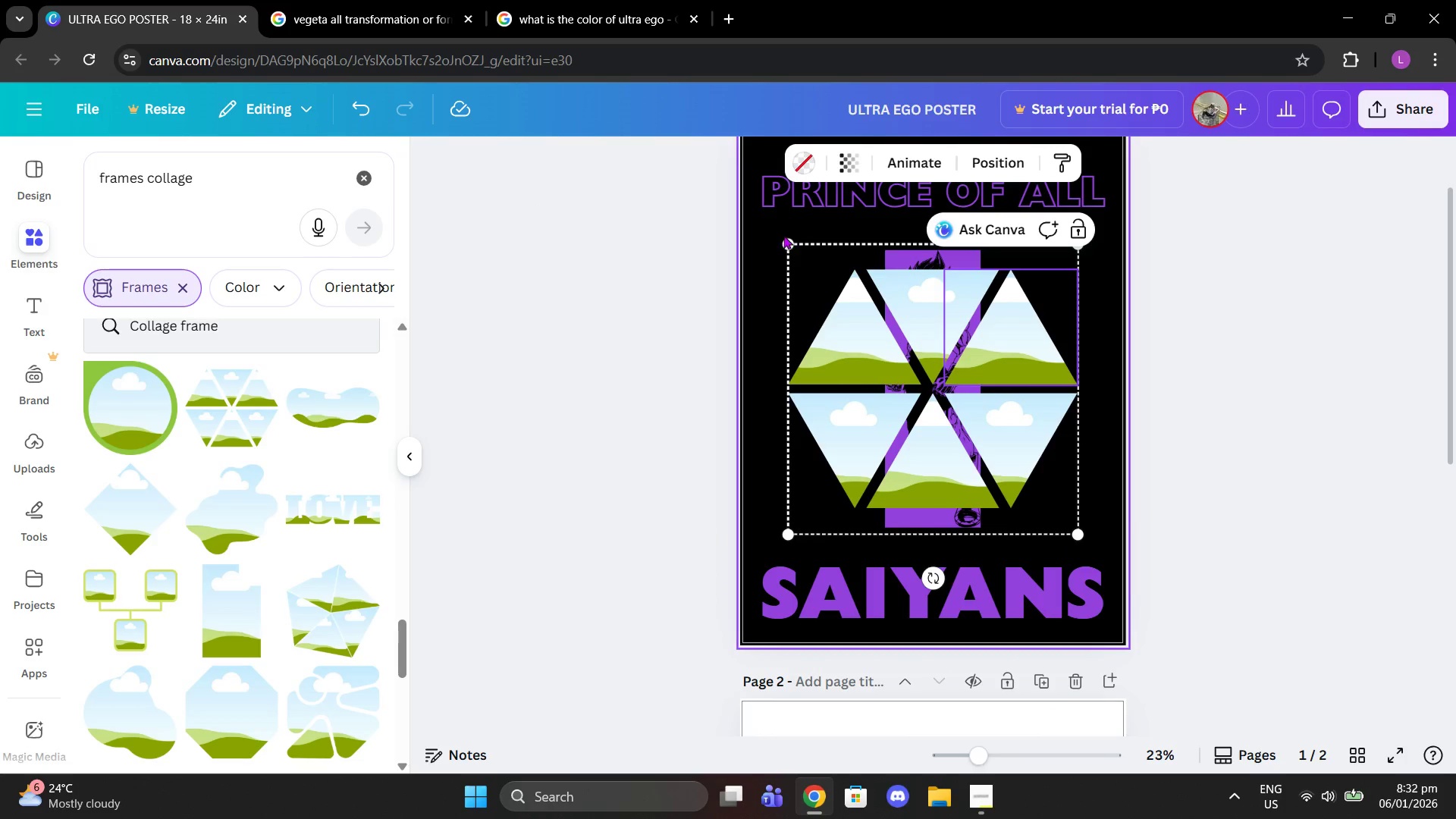 
left_click_drag(start_coordinate=[788, 235], to_coordinate=[742, 212])
 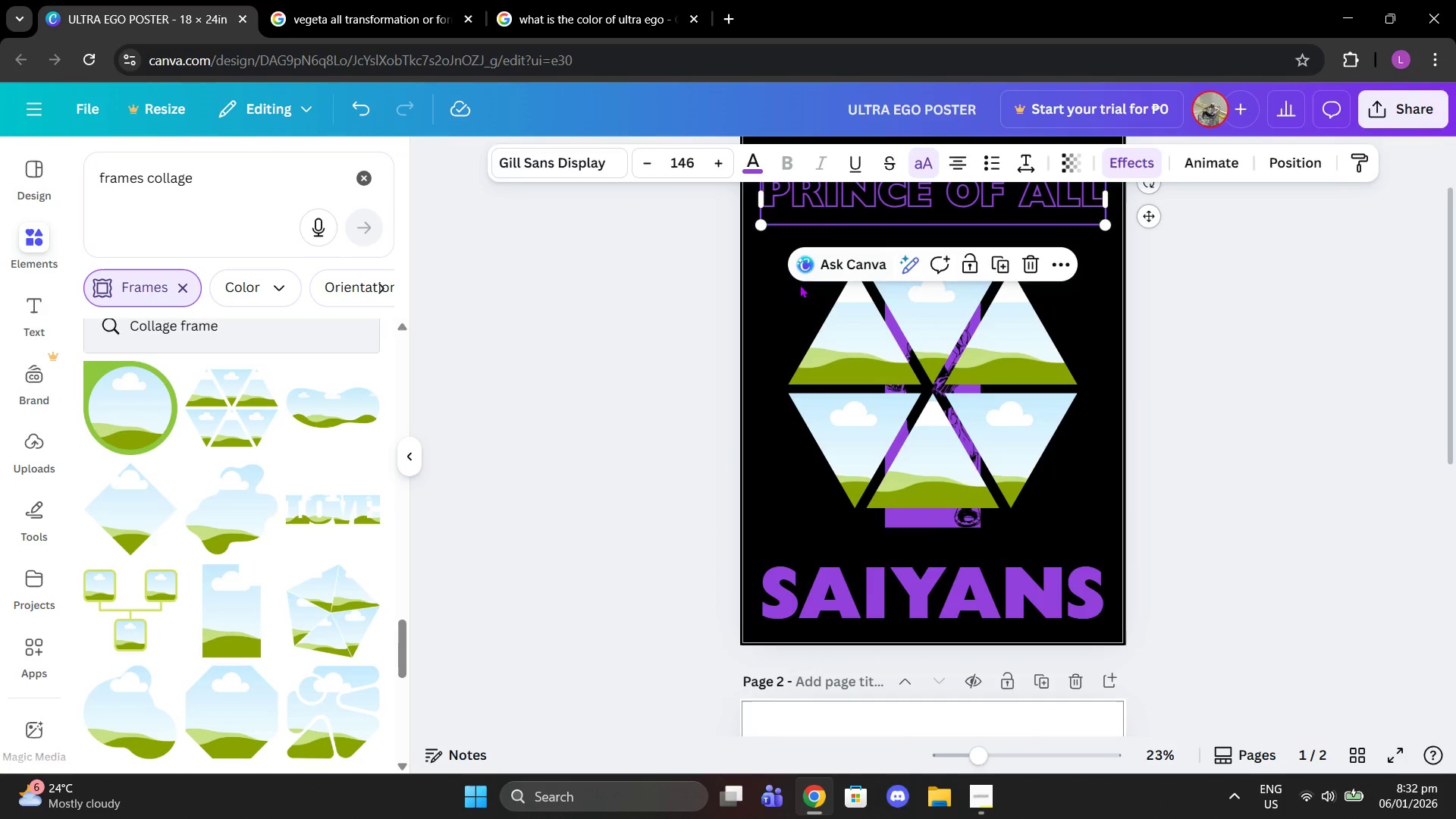 
left_click([814, 312])
 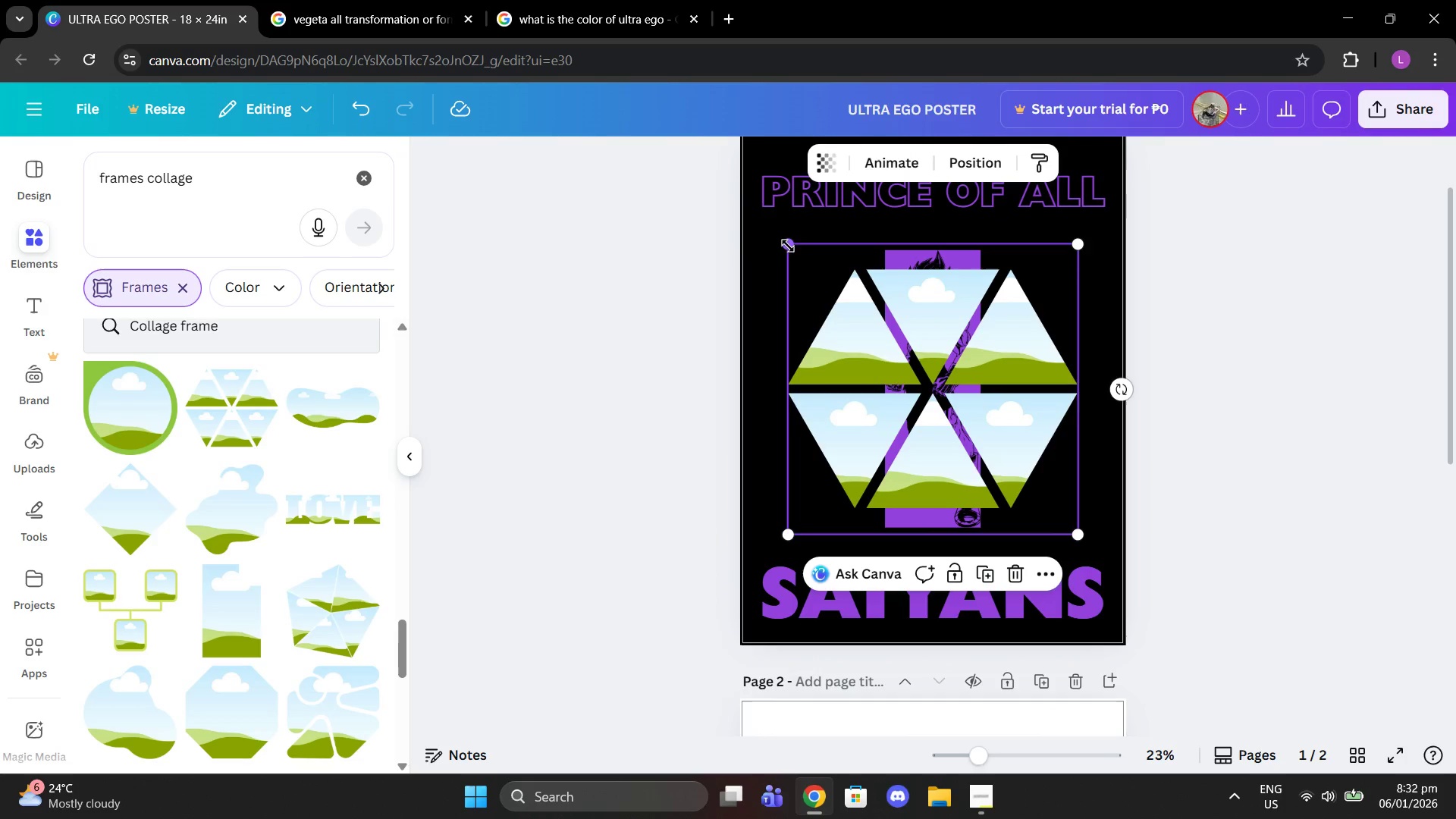 
left_click_drag(start_coordinate=[787, 245], to_coordinate=[665, 167])
 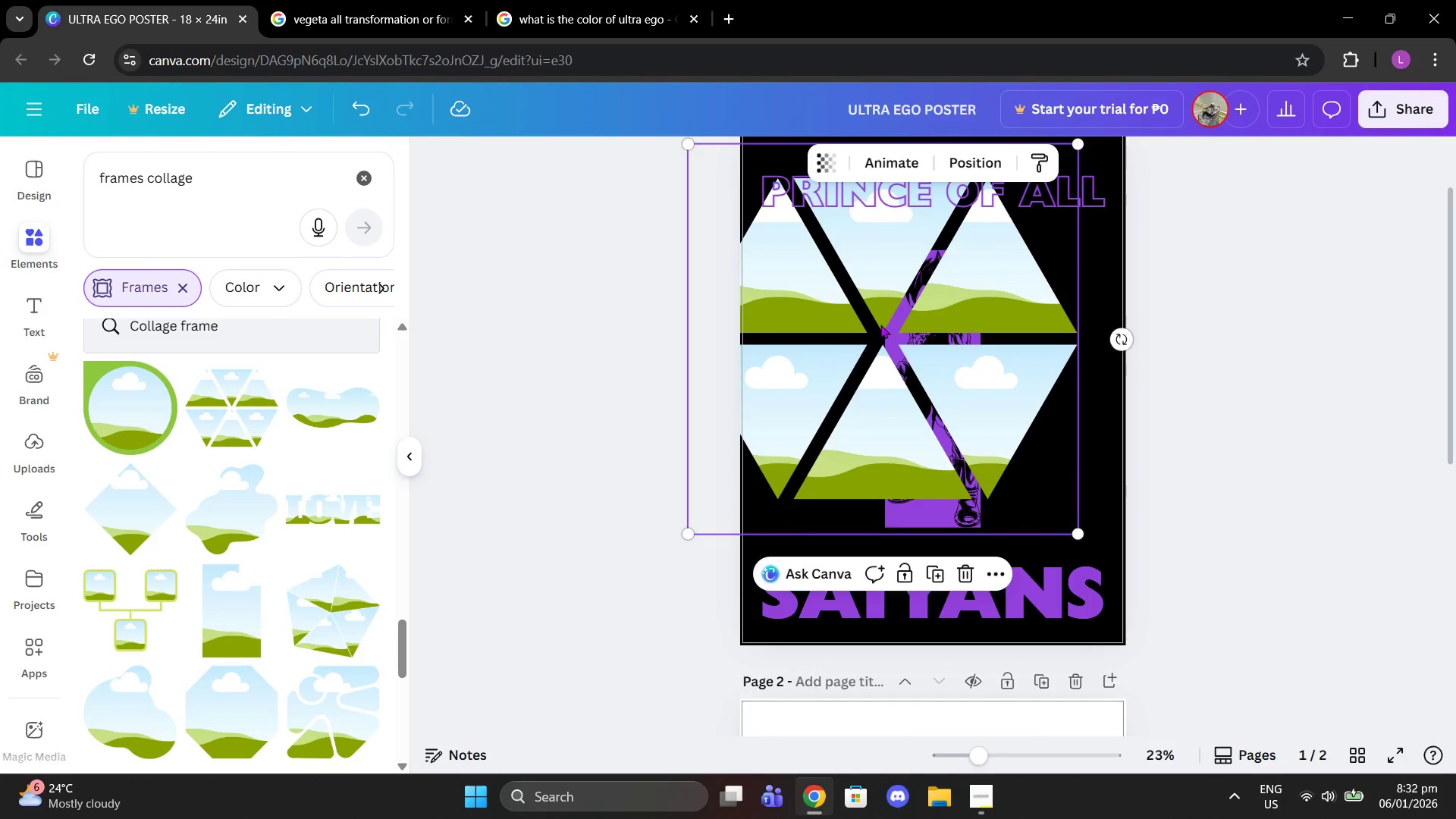 
left_click_drag(start_coordinate=[880, 325], to_coordinate=[926, 377])
 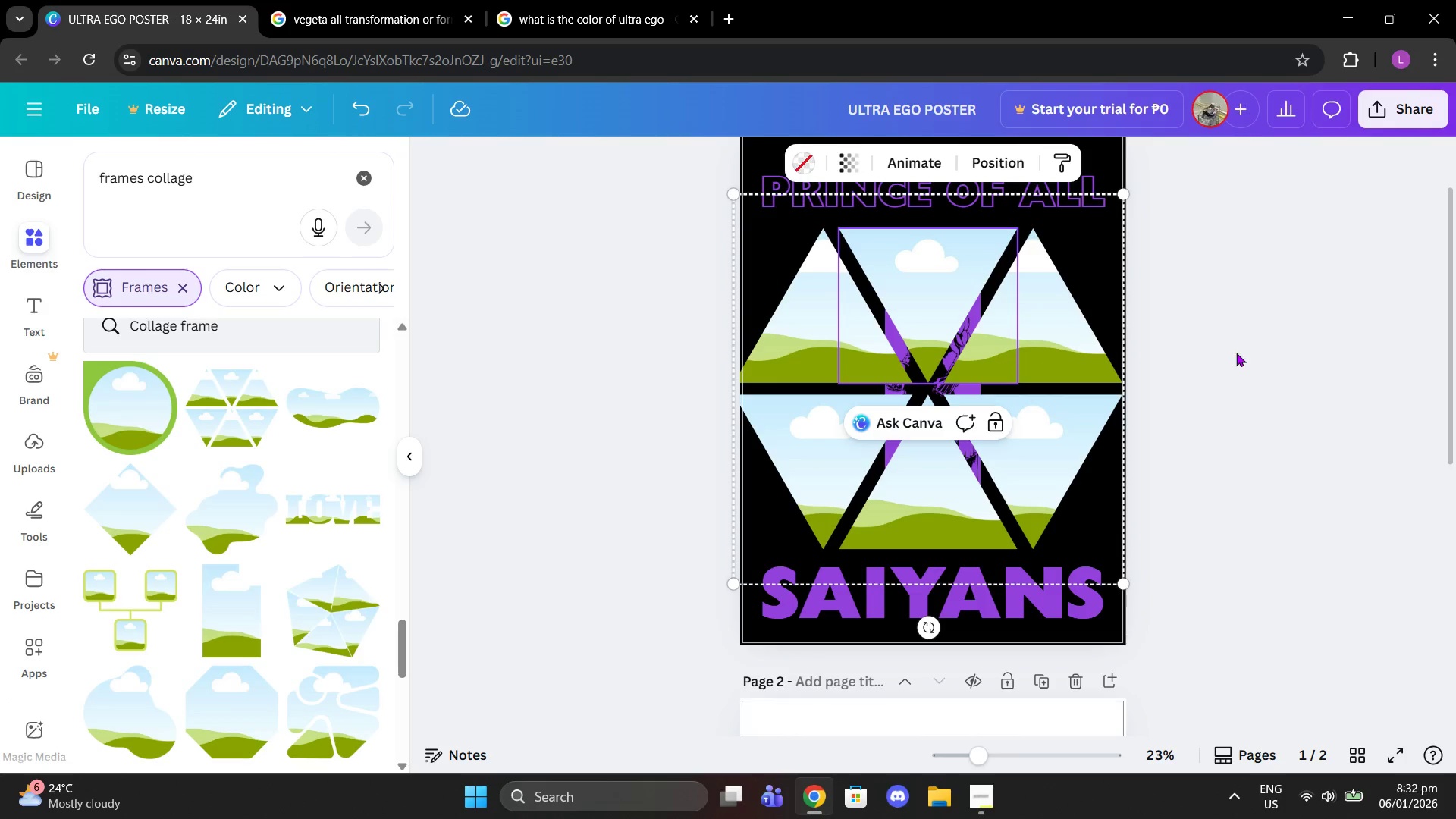 
left_click([1236, 353])
 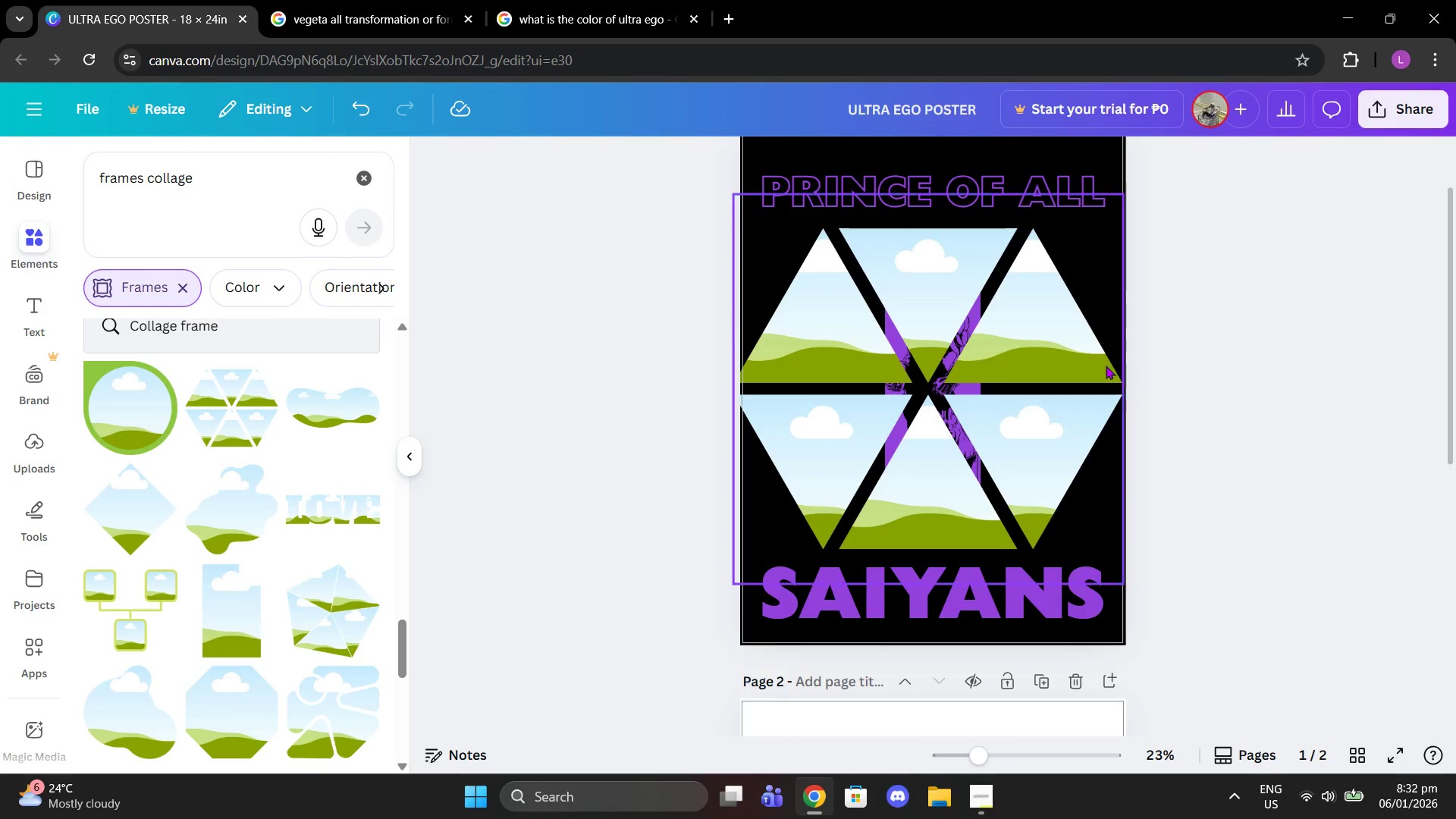 
left_click_drag(start_coordinate=[1096, 369], to_coordinate=[1088, 369])
 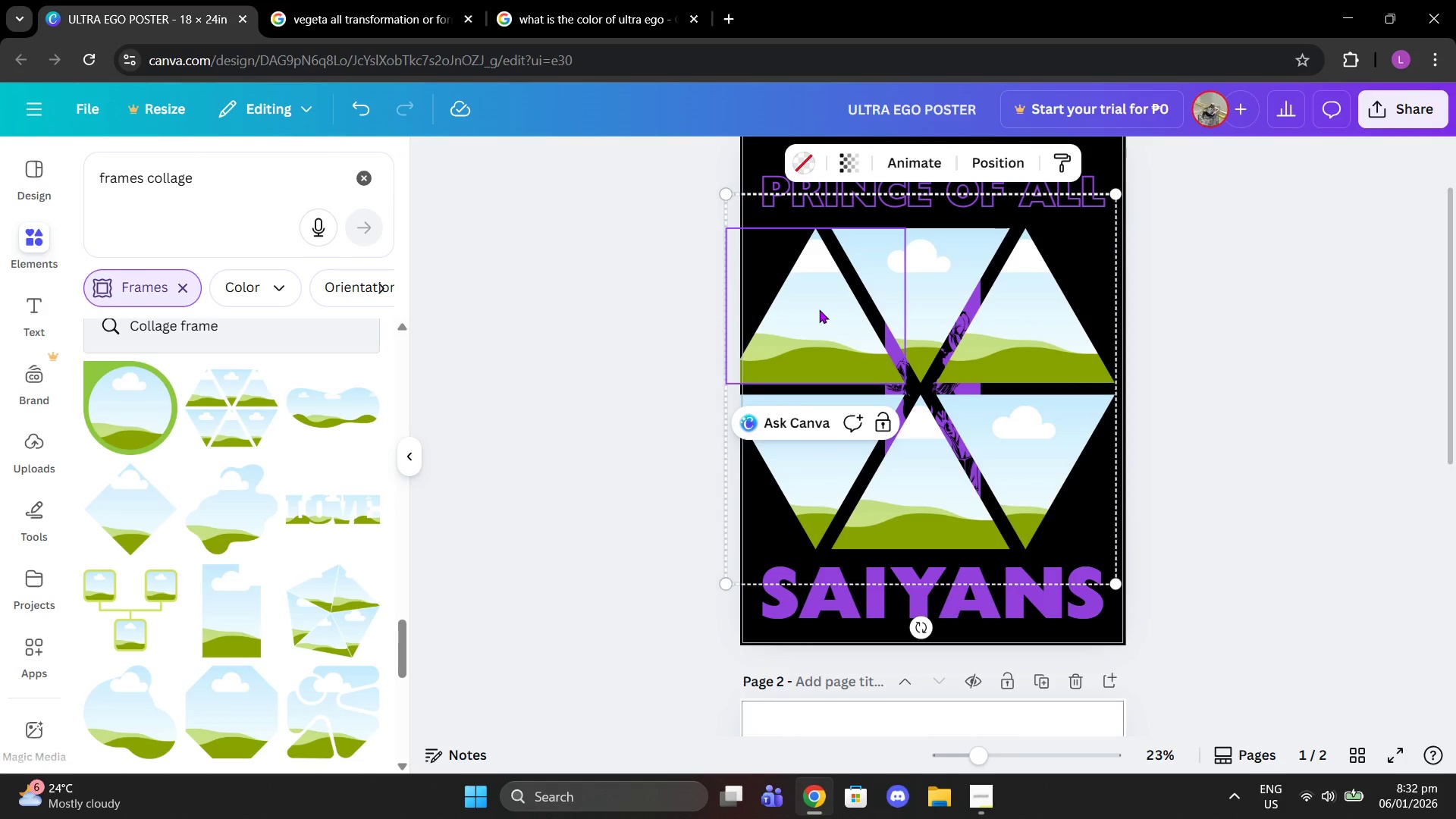 
left_click([986, 157])
 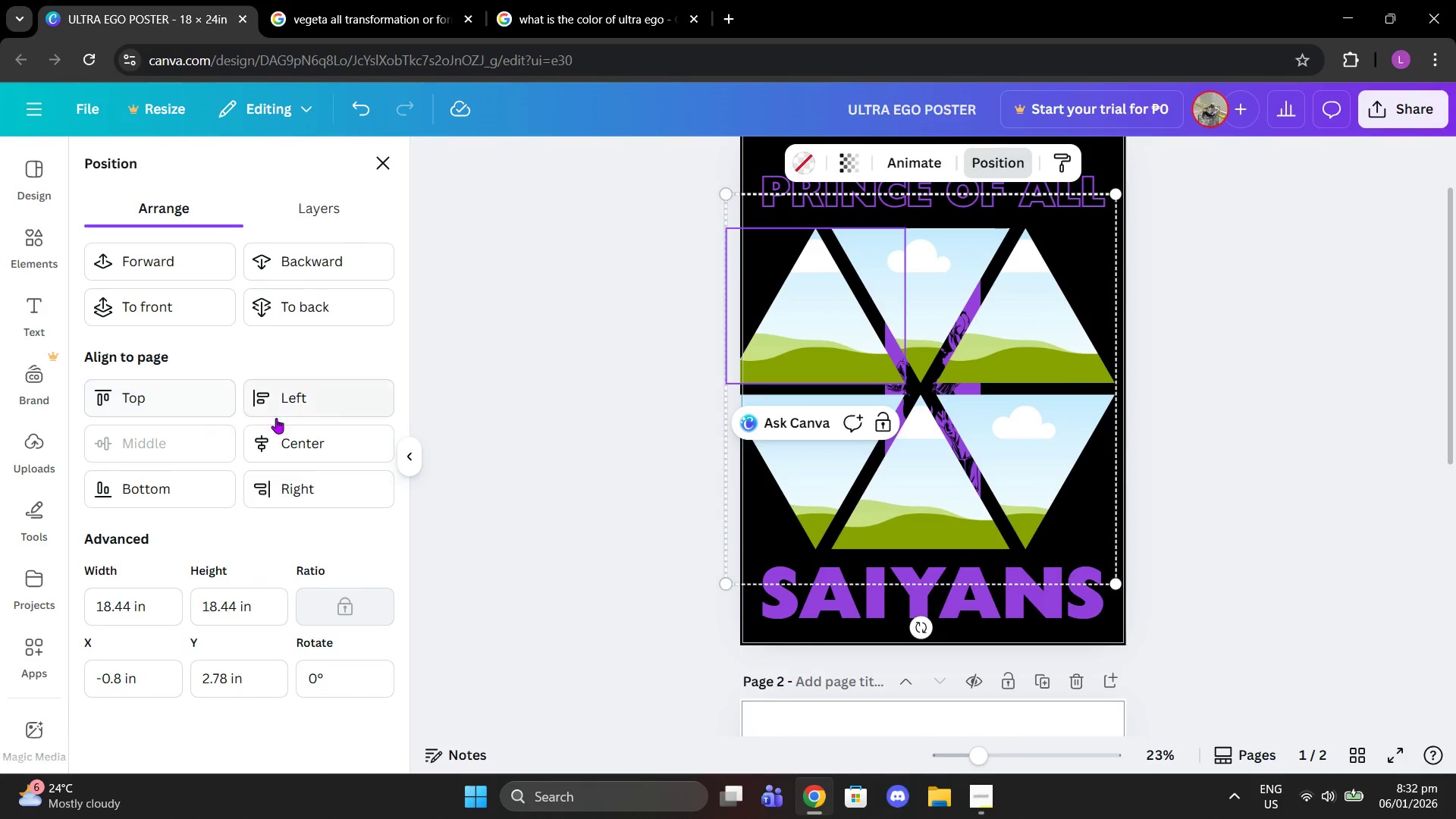 
double_click([276, 447])
 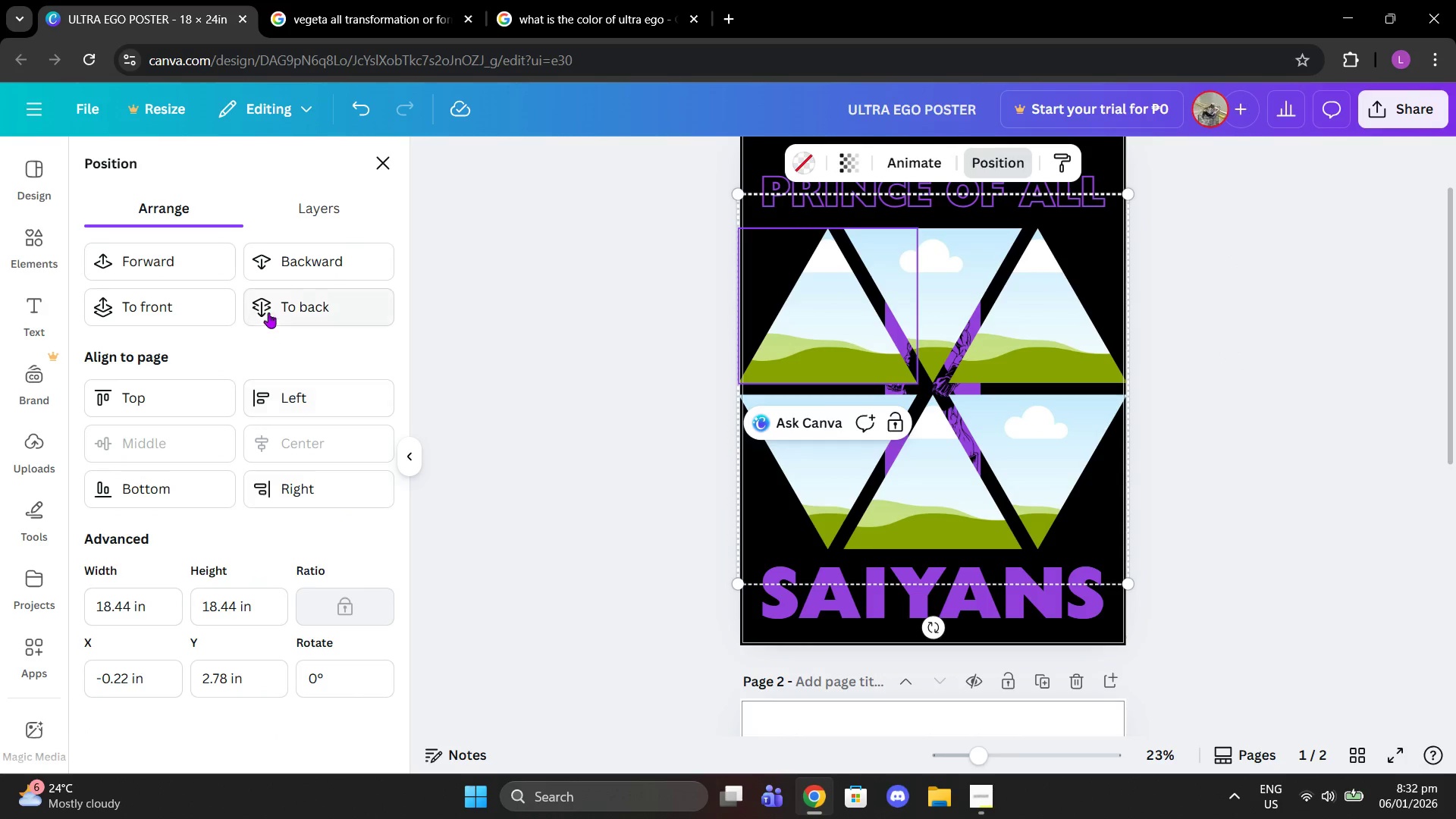 
left_click([271, 300])
 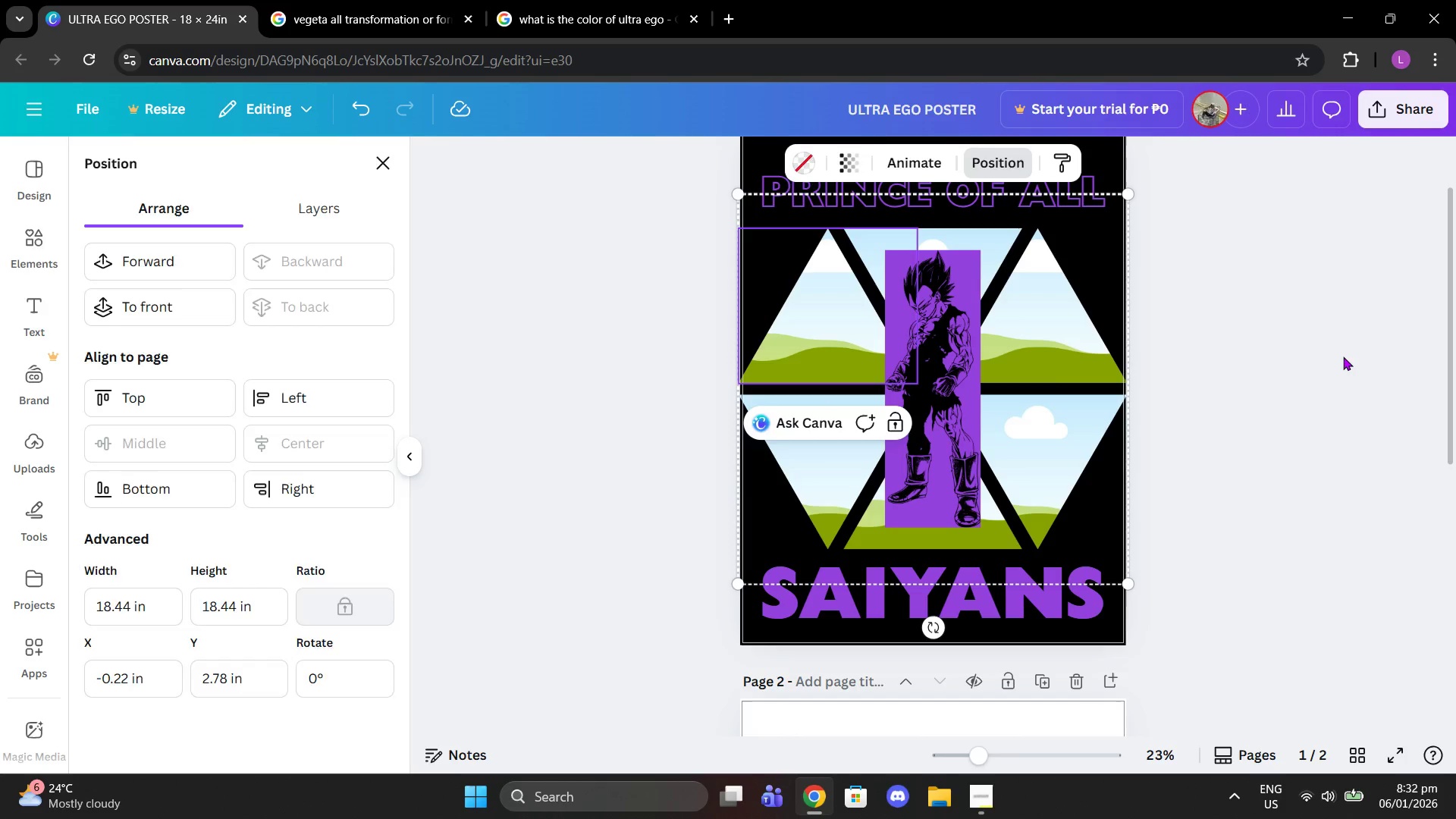 
double_click([1343, 356])
 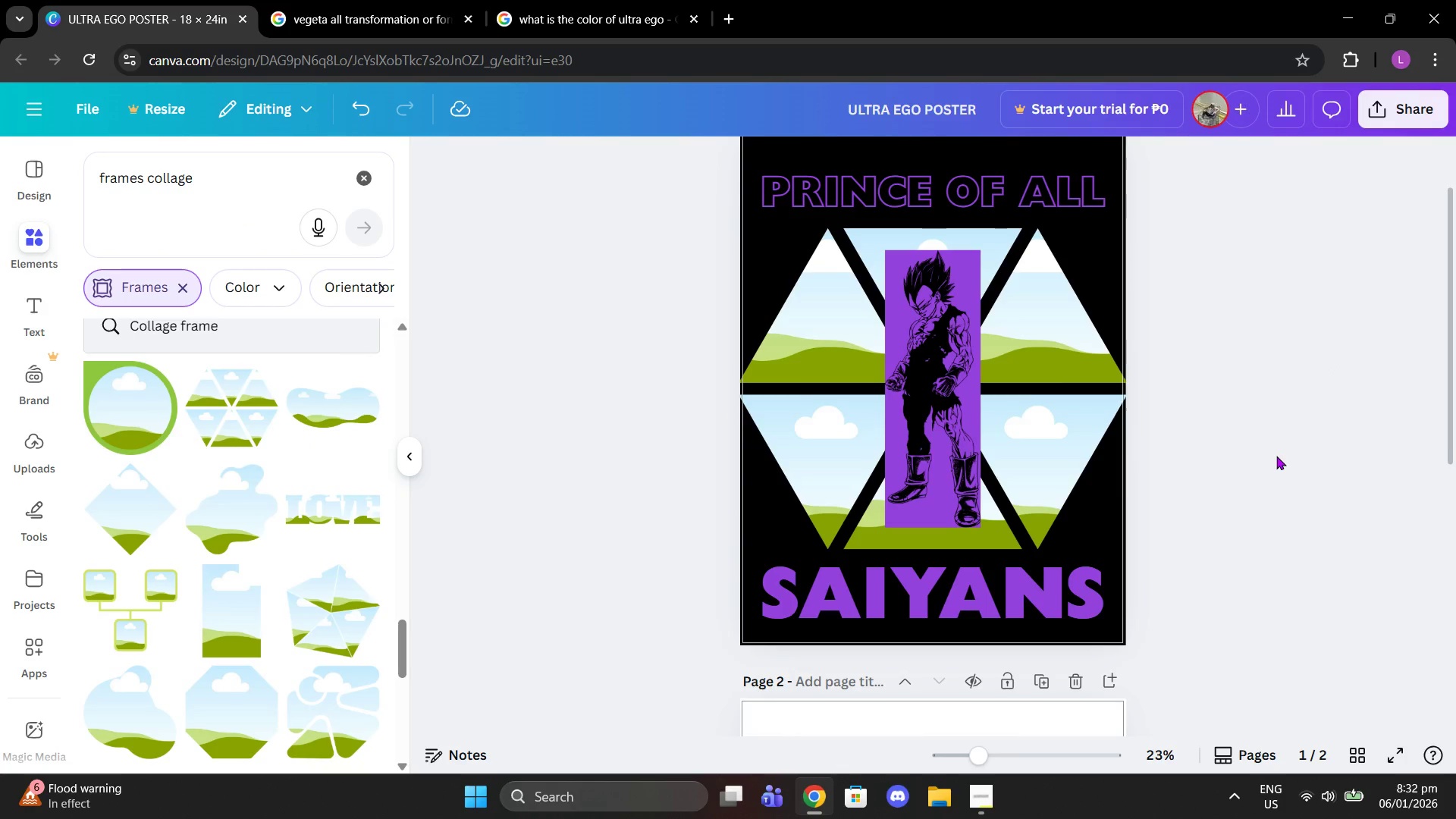 
scroll: coordinate [1276, 456], scroll_direction: down, amount: 1.0
 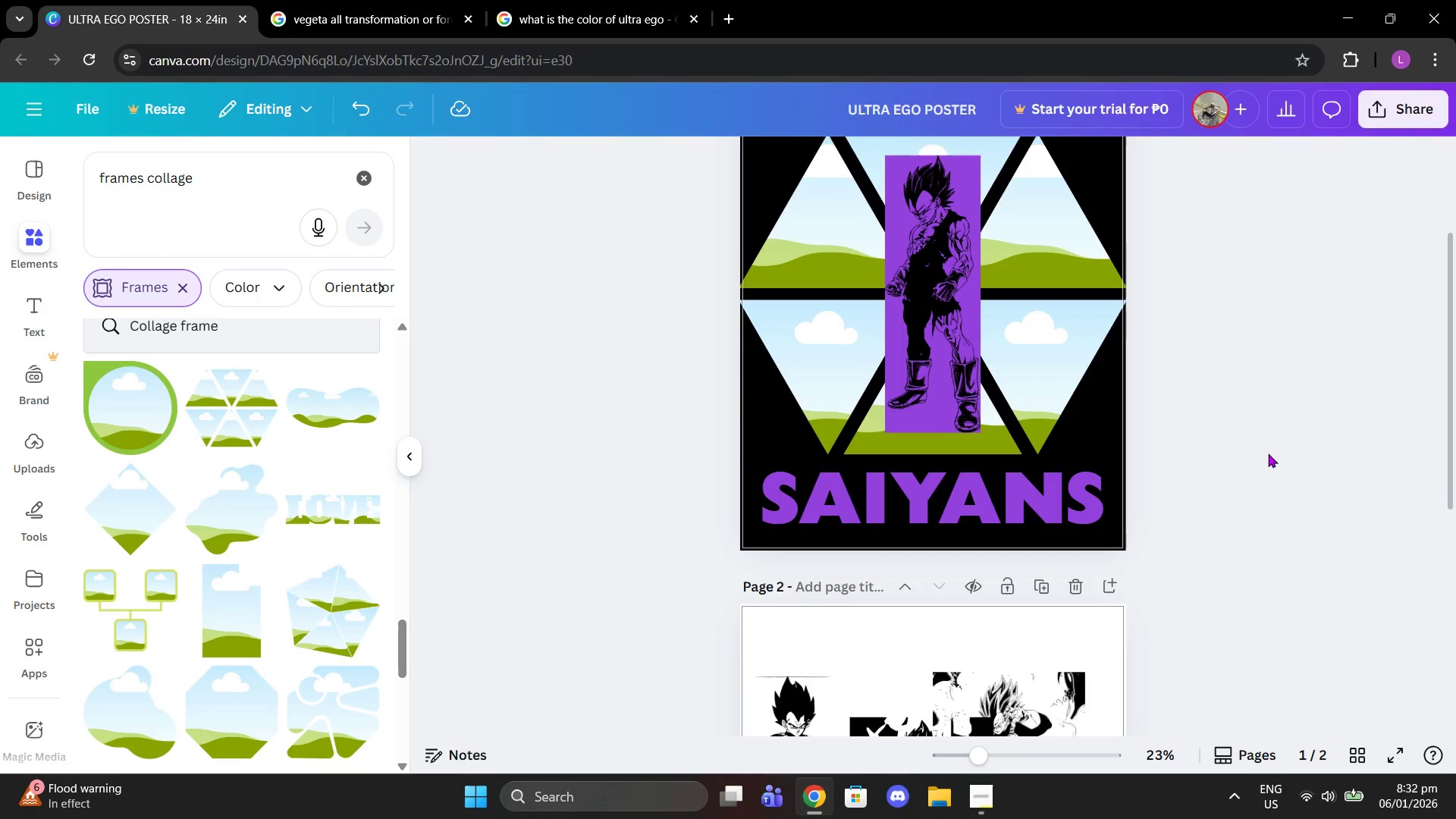 
scroll: coordinate [1263, 450], scroll_direction: up, amount: 2.0
 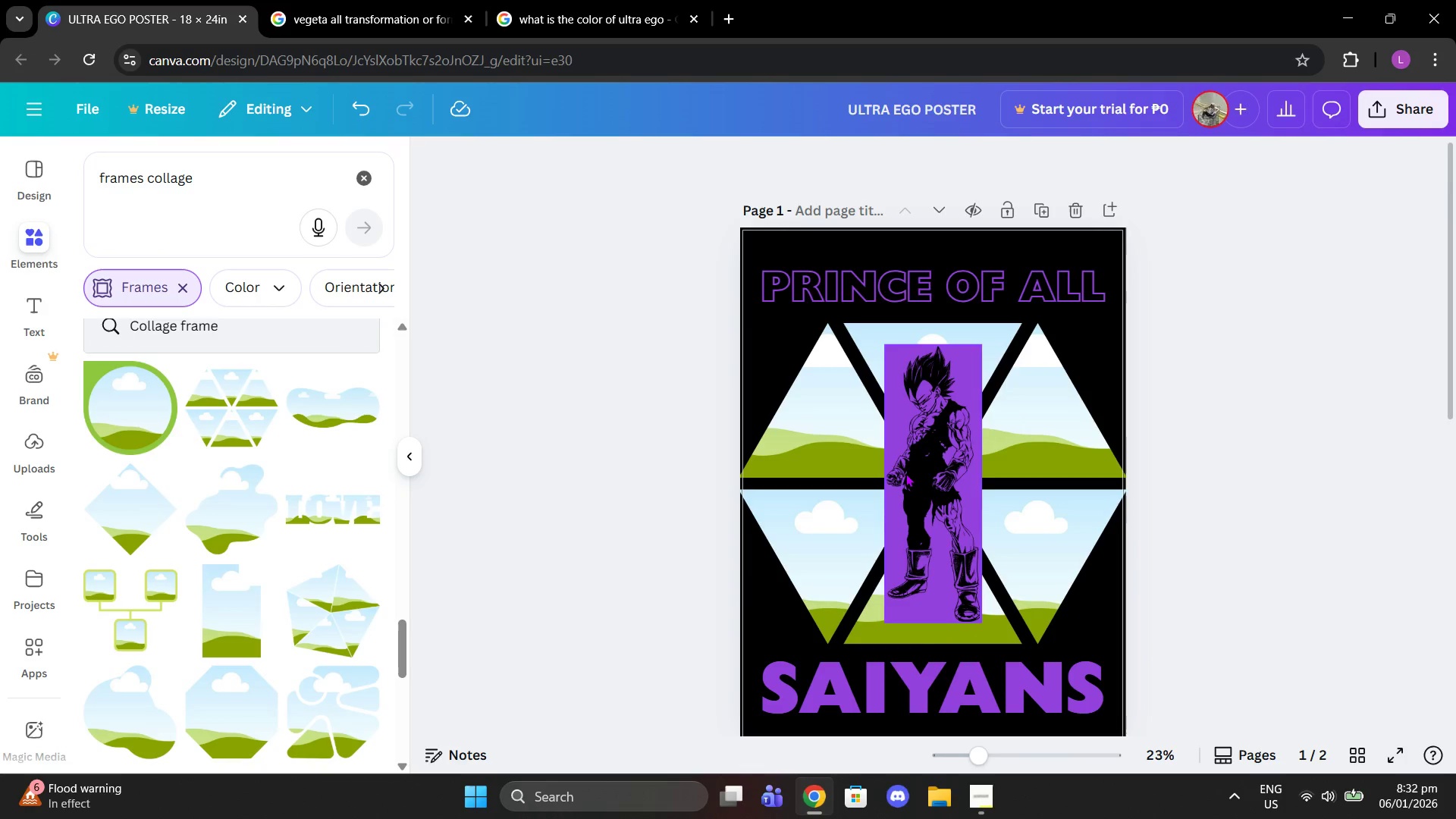 
left_click([905, 473])
 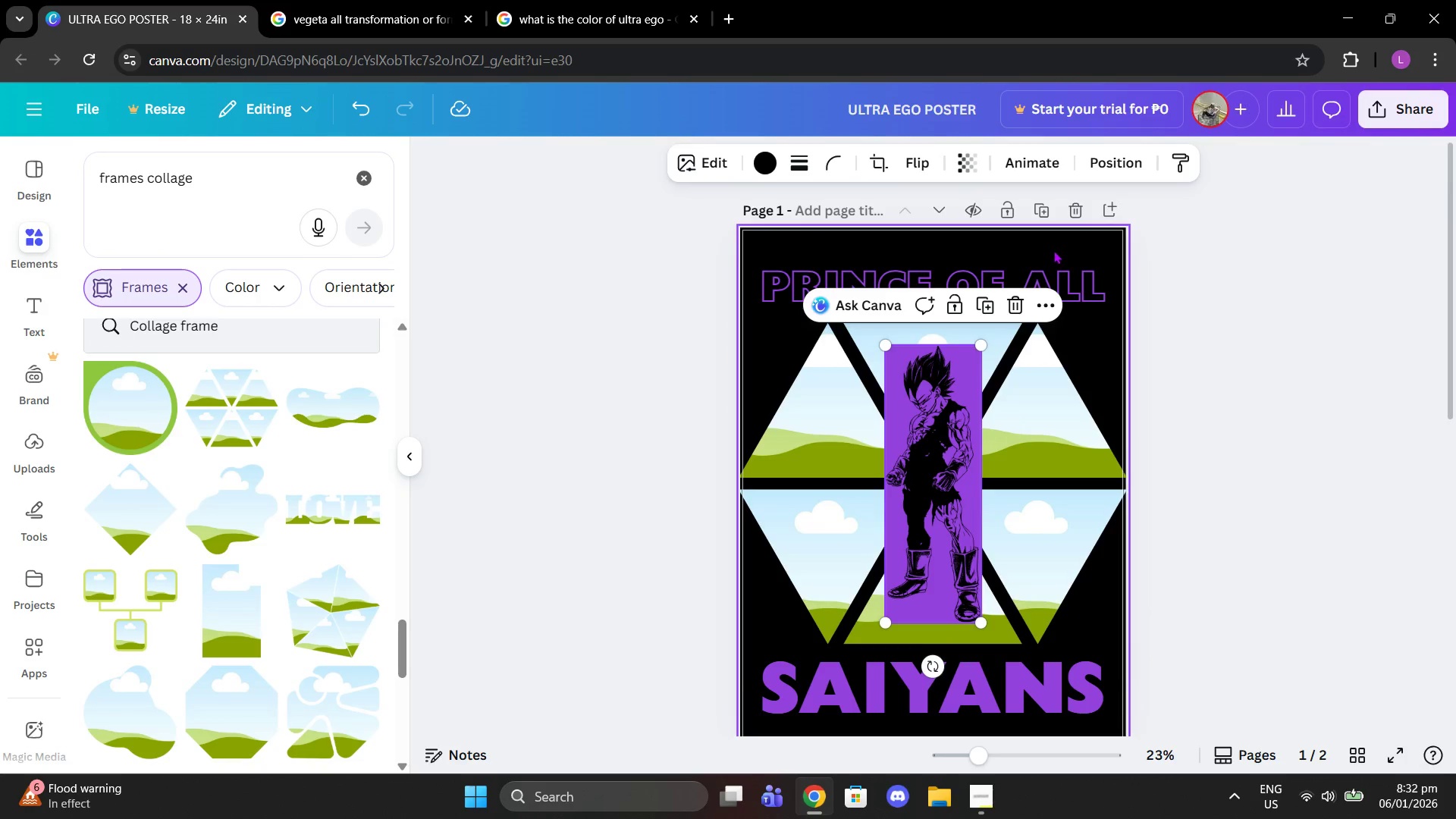 
scroll: coordinate [1078, 671], scroll_direction: down, amount: 5.0
 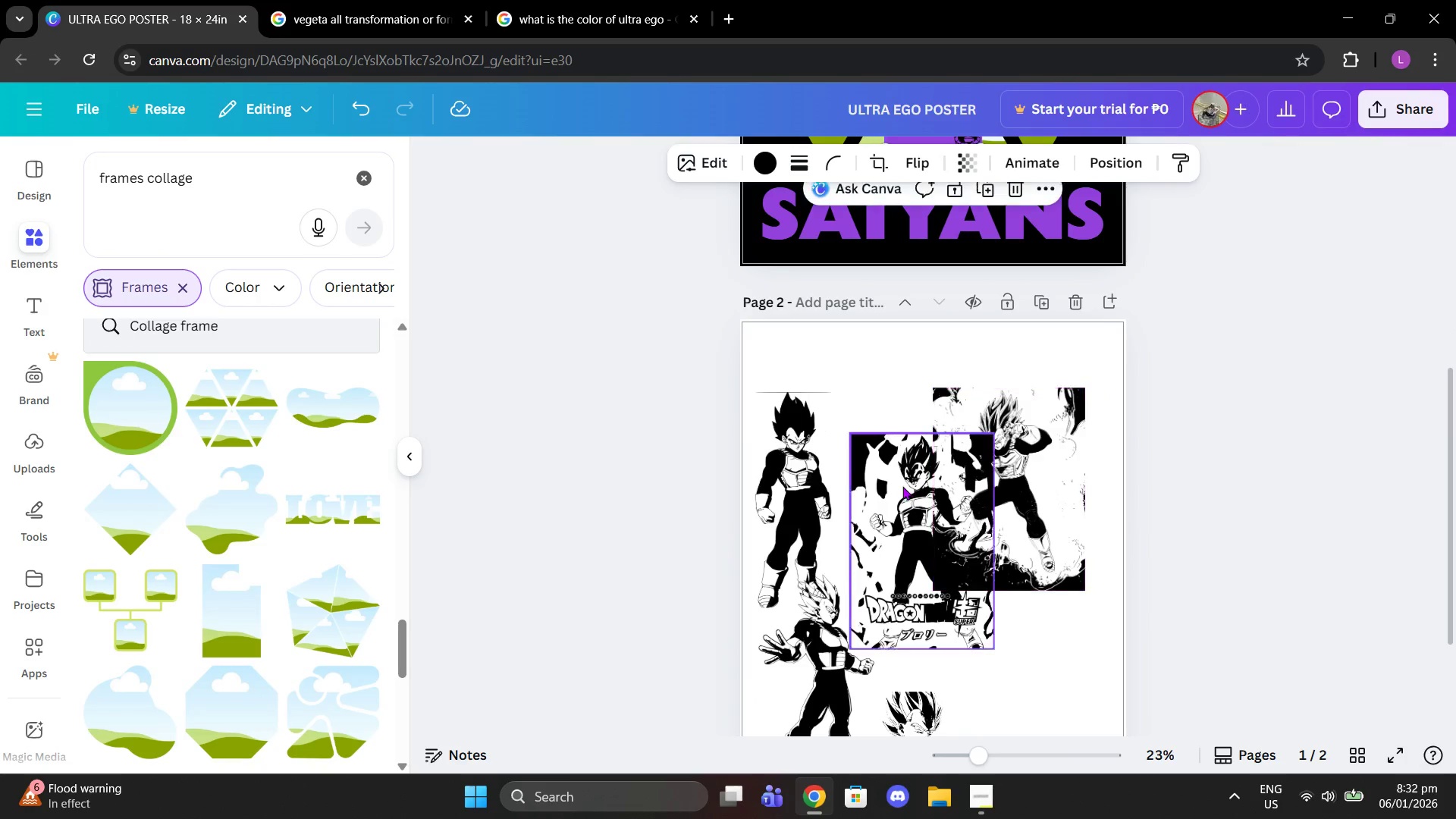 
left_click([902, 486])
 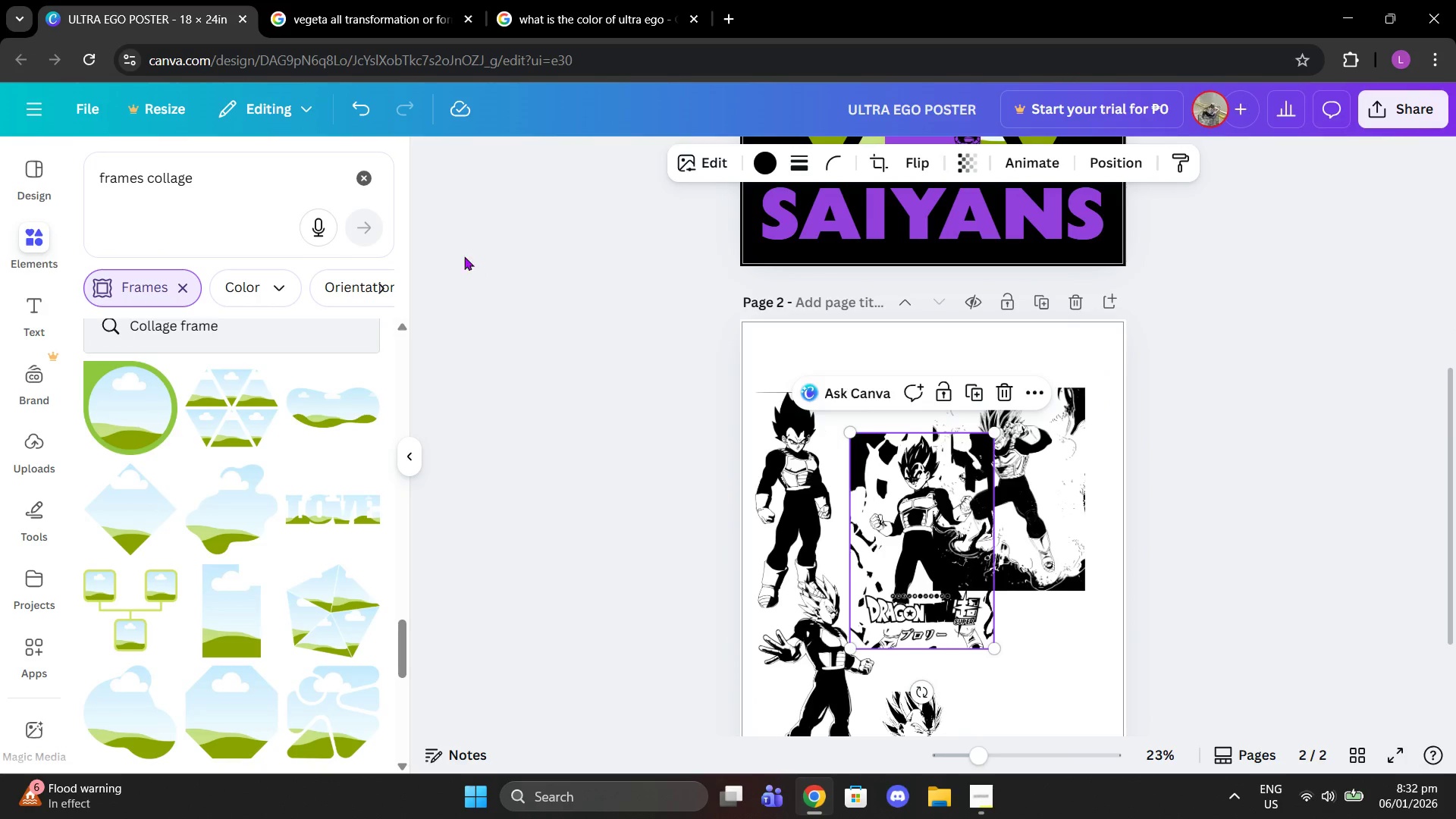 
left_click([378, 181])
 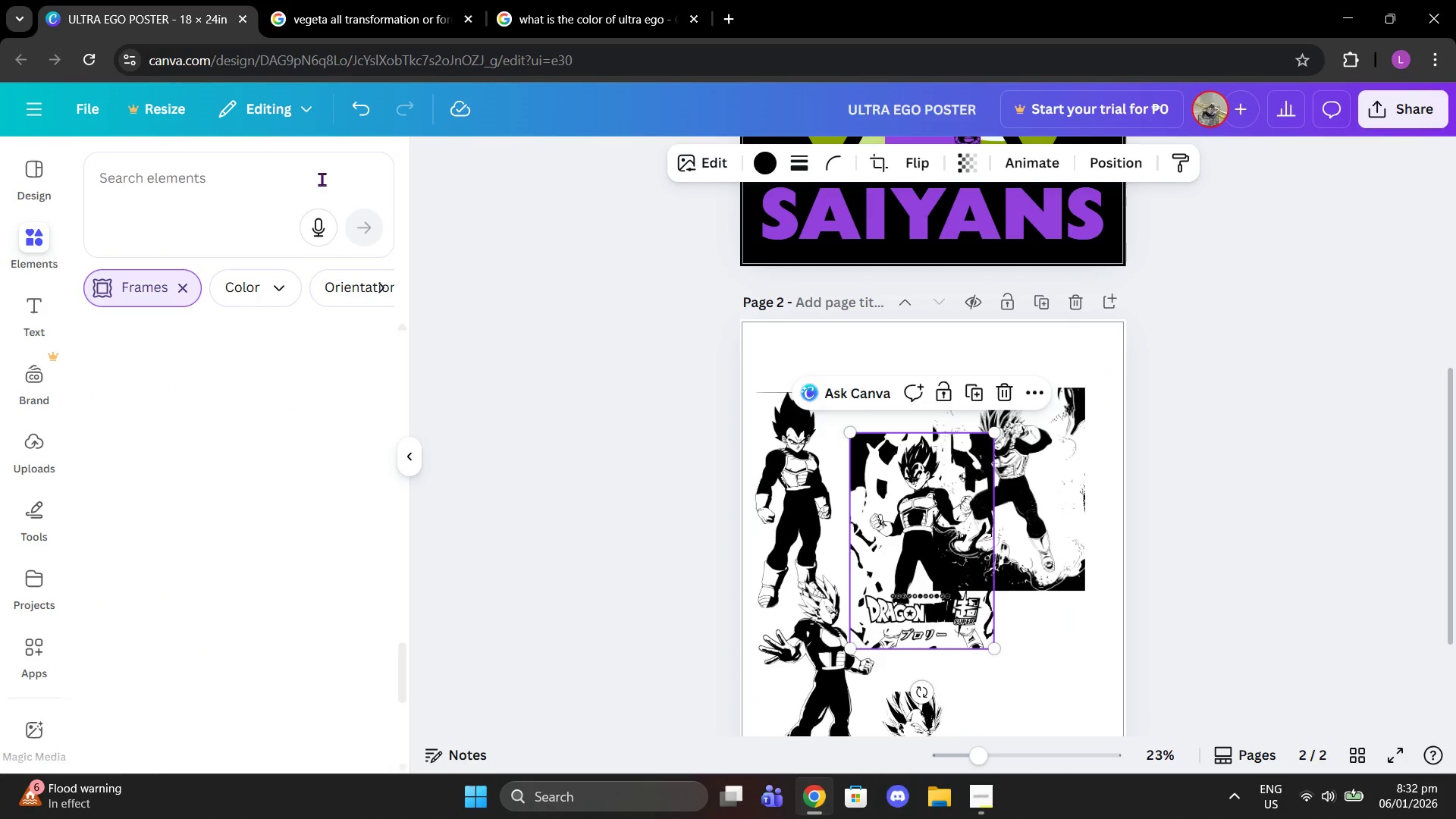 
left_click_drag(start_coordinate=[322, 179], to_coordinate=[306, 303])
 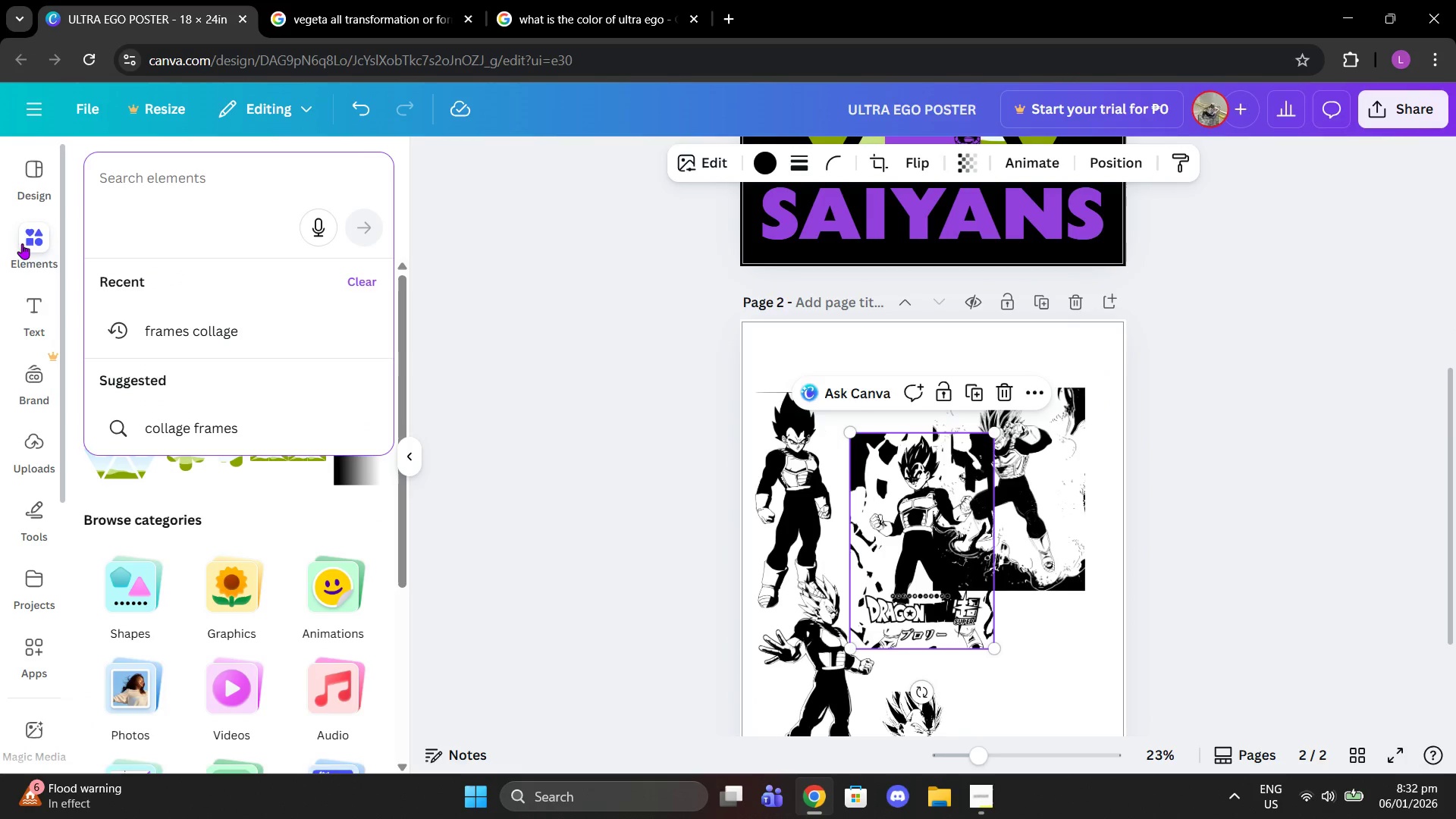 
left_click([8, 193])
 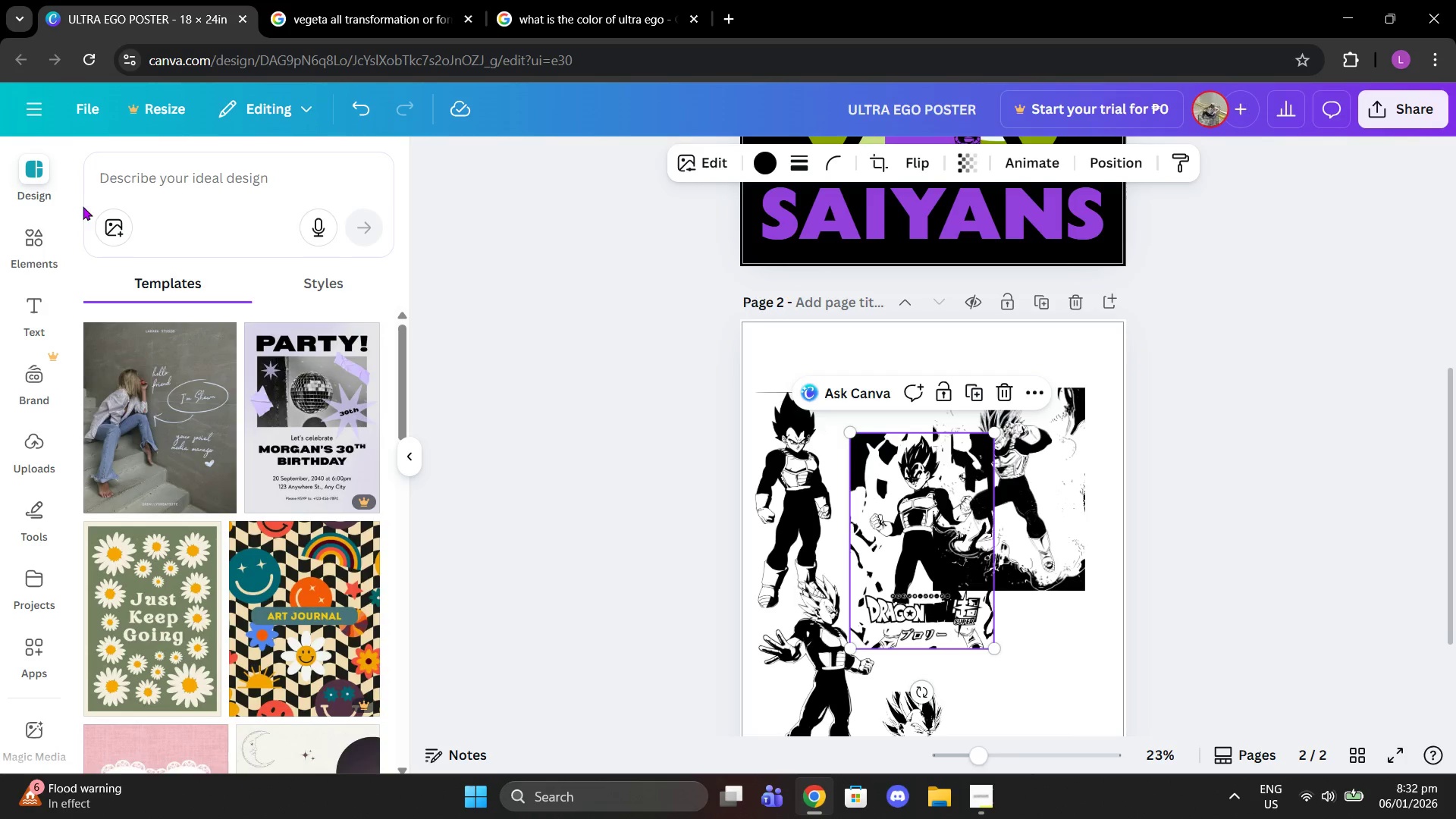 
left_click([41, 235])
 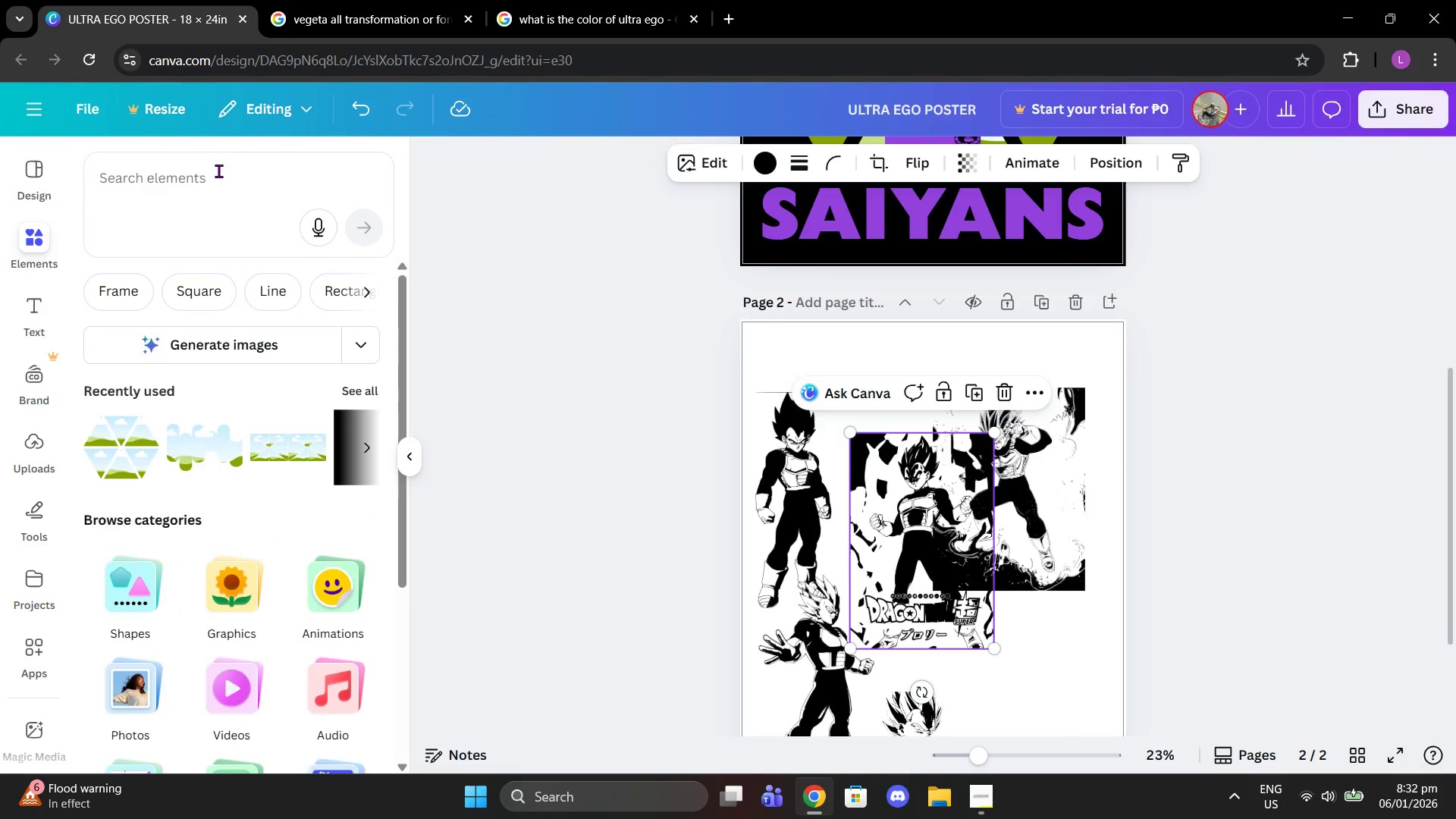 
left_click([218, 171])
 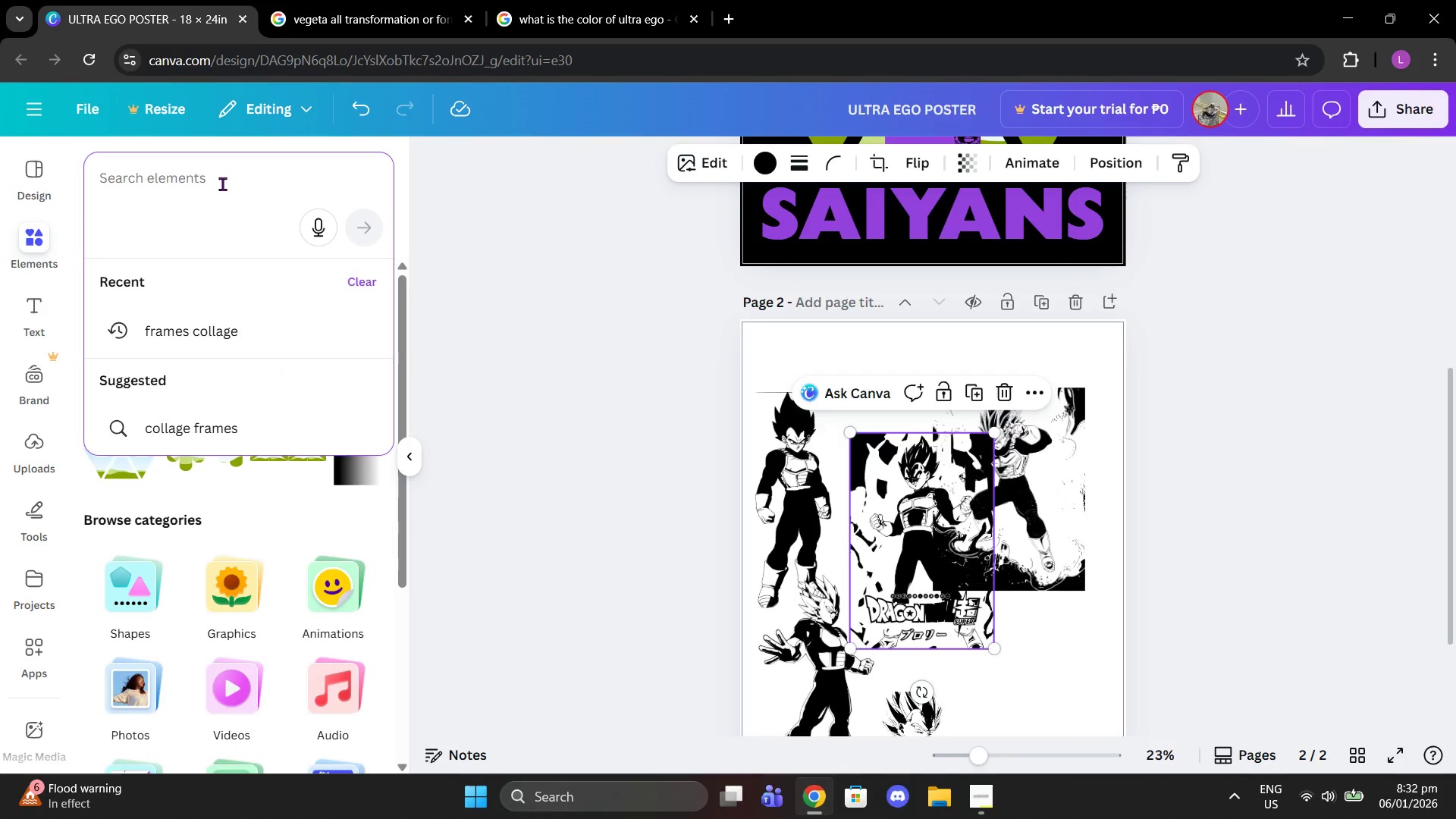 
type(shgapes)
 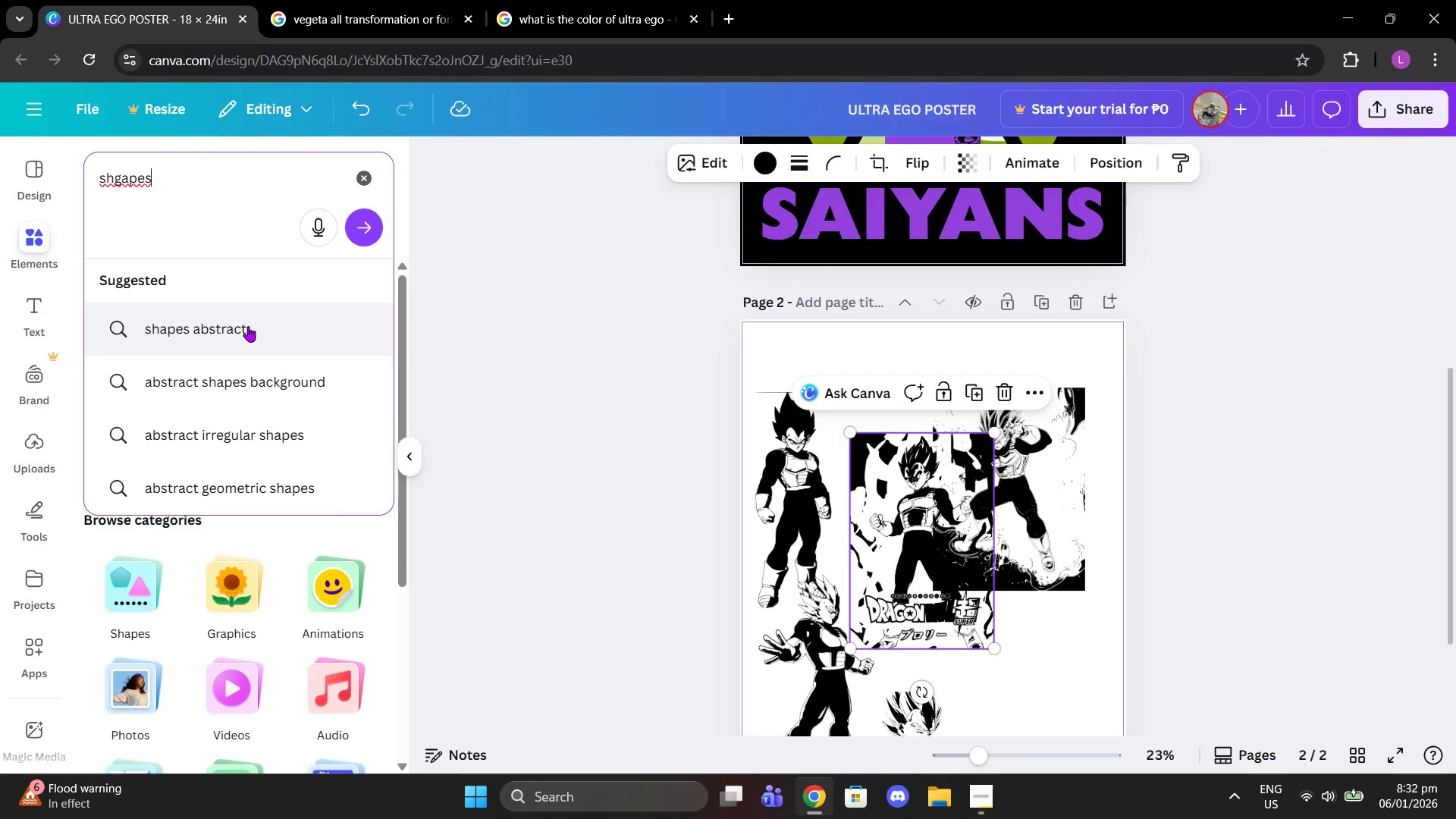 
key(Backspace)
key(Backspace)
key(Backspace)
key(Backspace)
key(Backspace)
type(ape)
 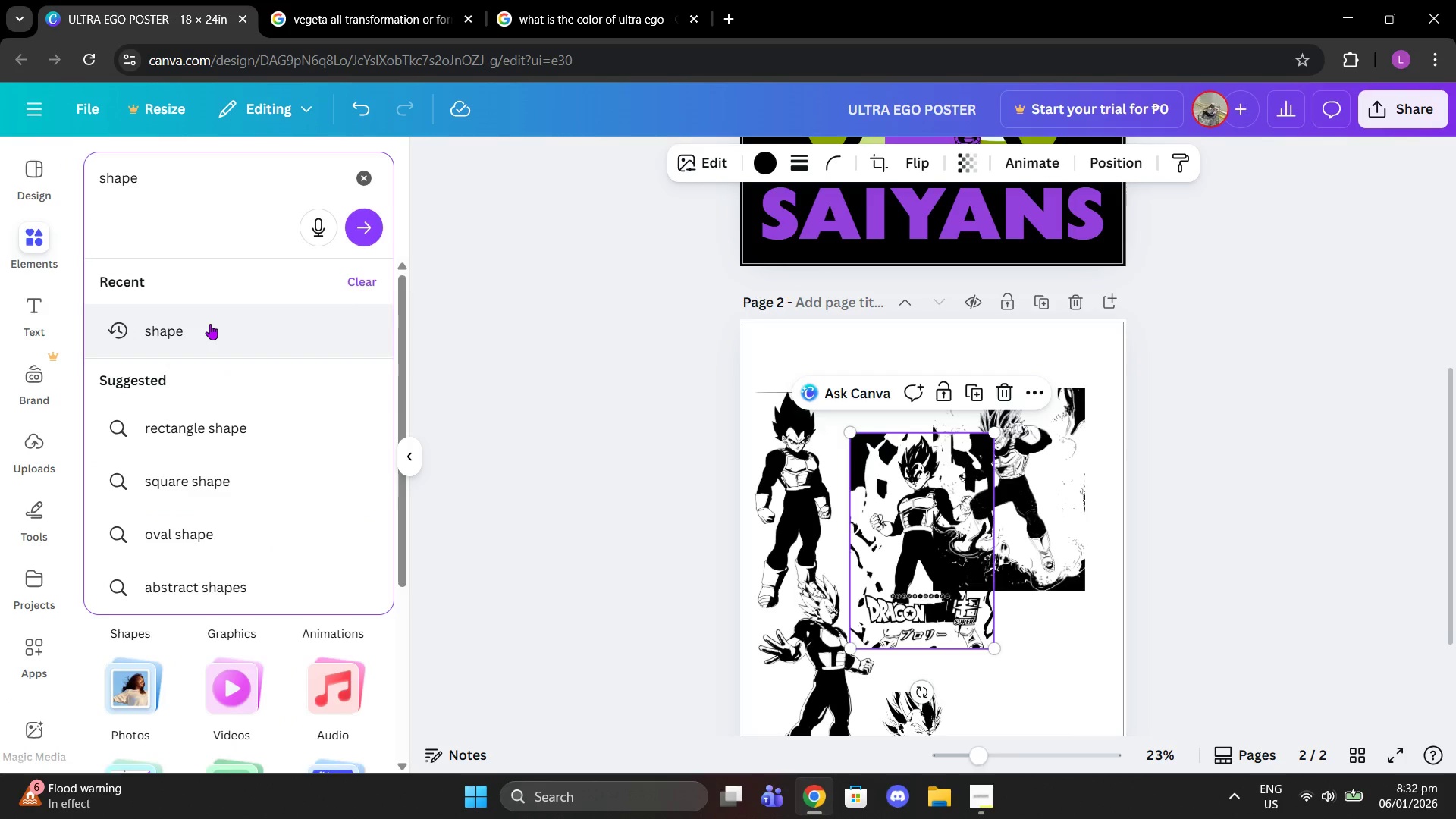 
key(Enter)
 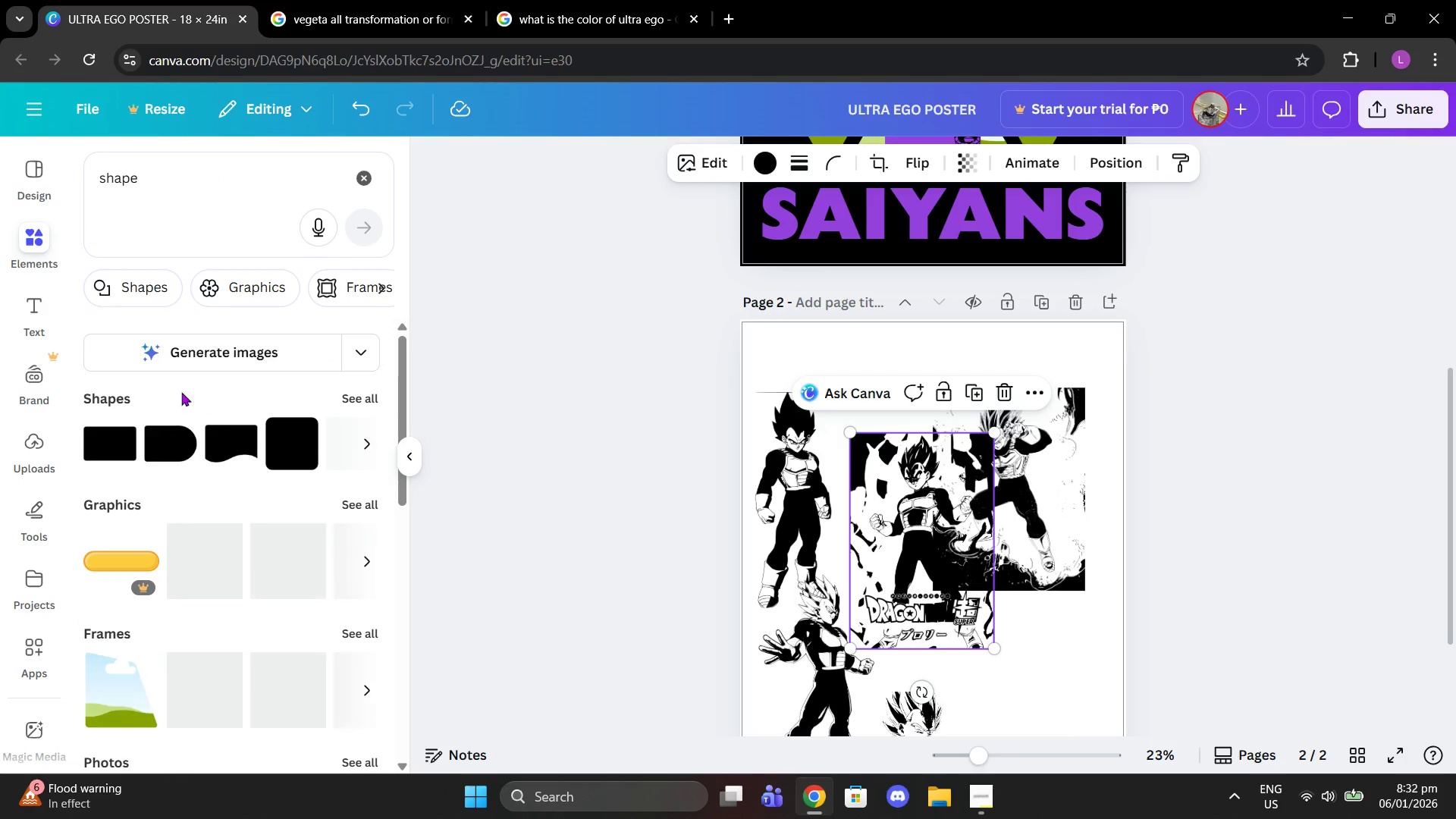 
left_click([350, 403])
 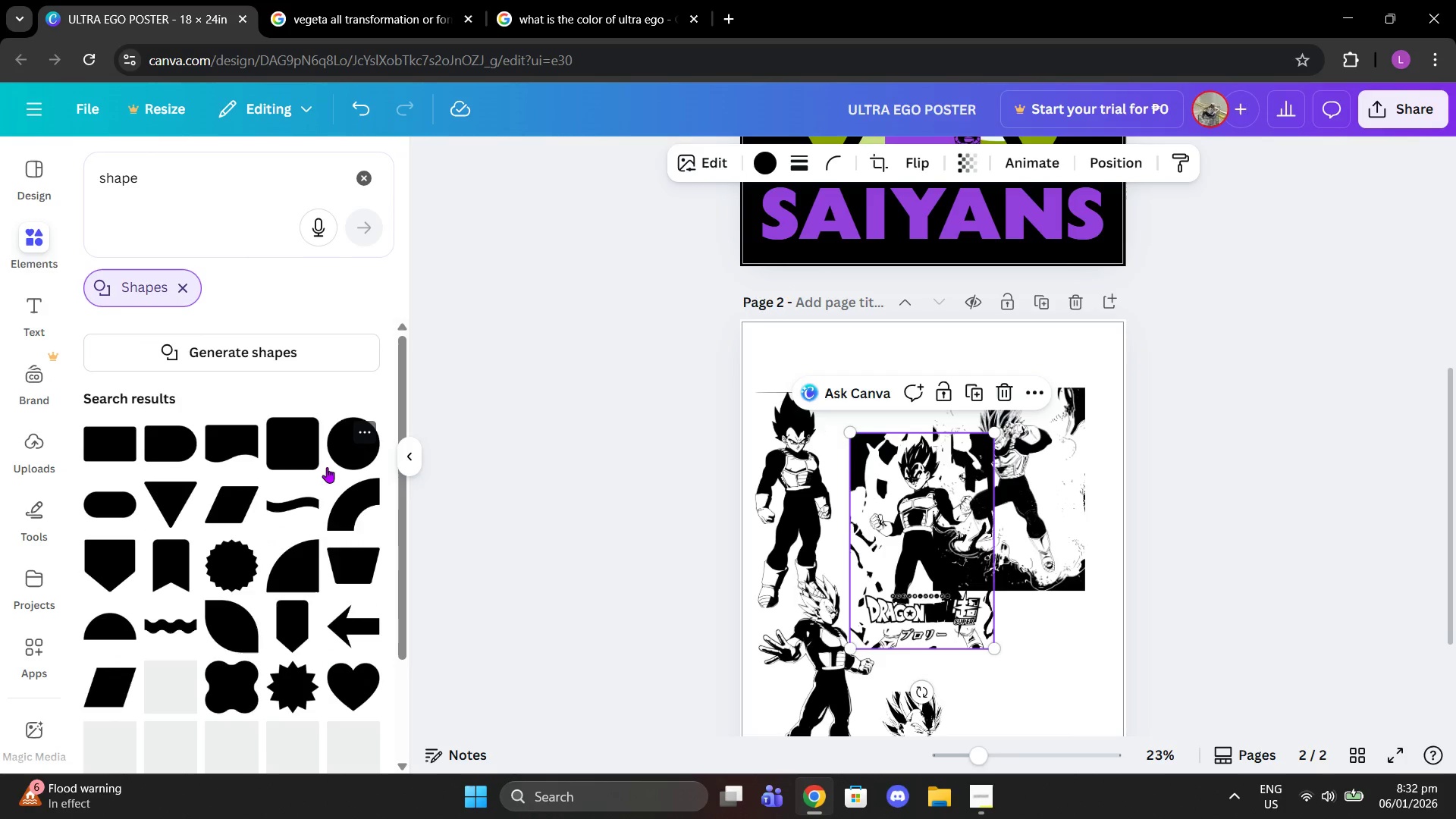 
scroll: coordinate [253, 640], scroll_direction: down, amount: 2.0
 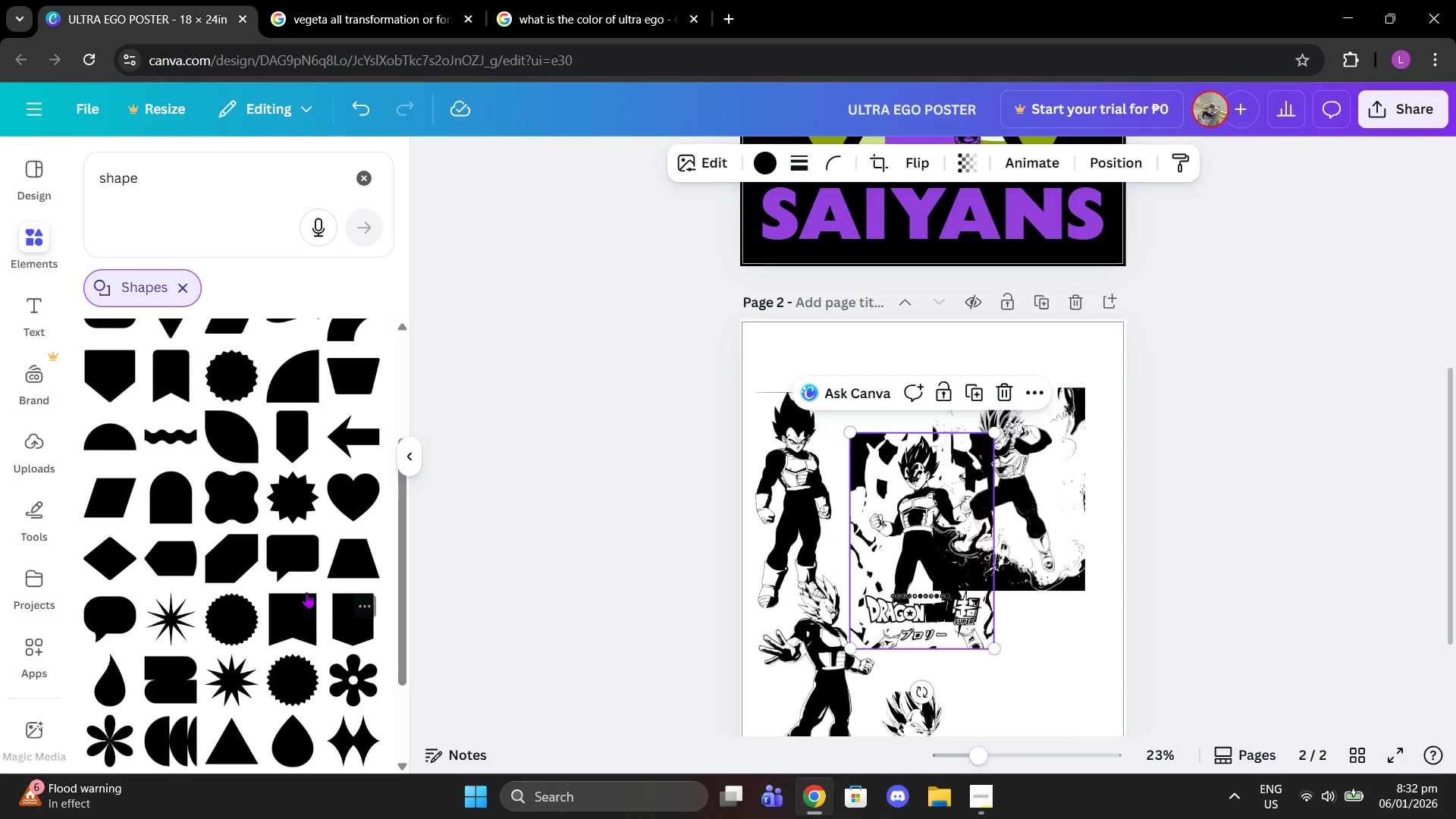 
scroll: coordinate [246, 542], scroll_direction: up, amount: 3.0
 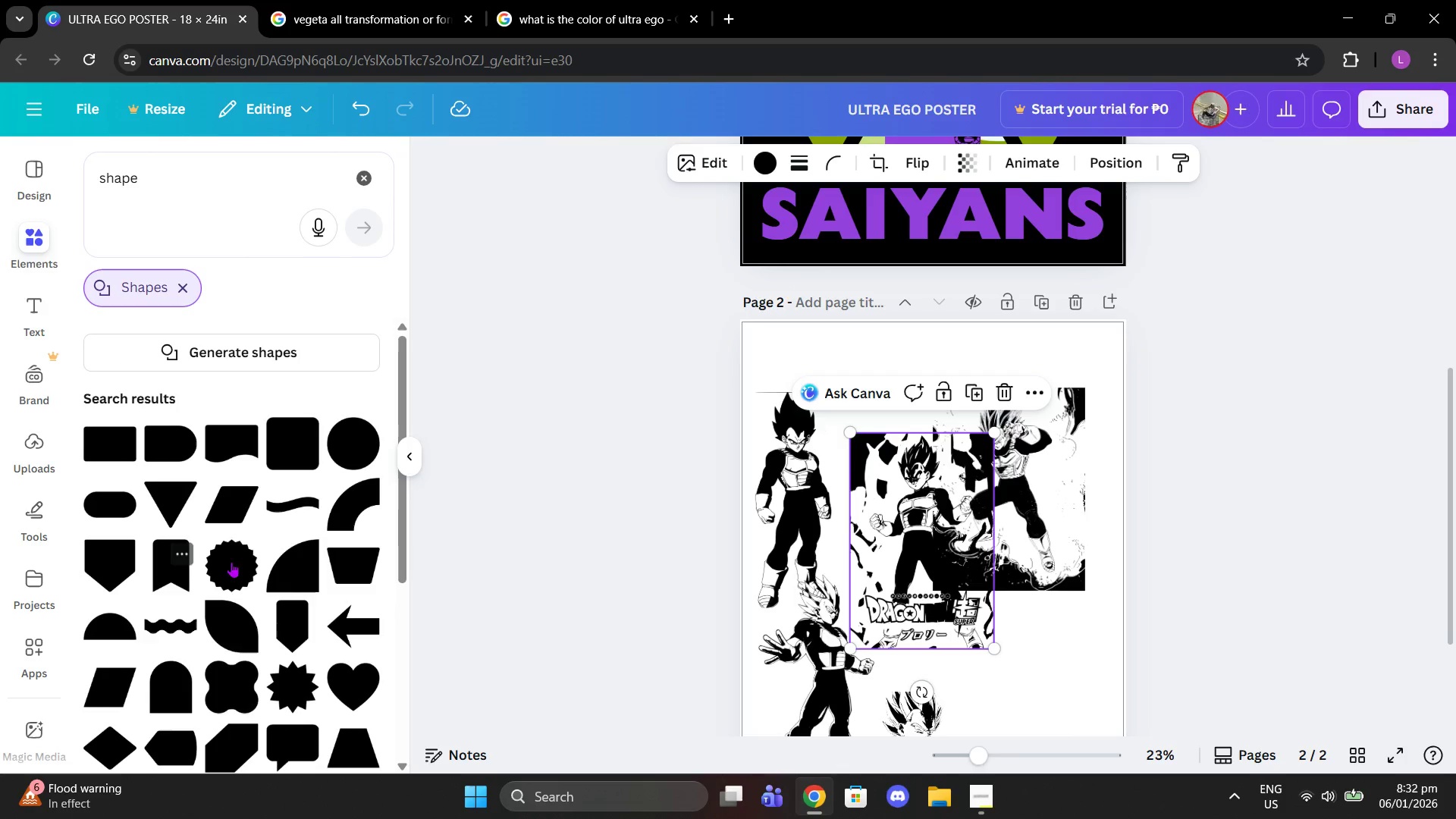 
scroll: coordinate [272, 576], scroll_direction: down, amount: 10.0
 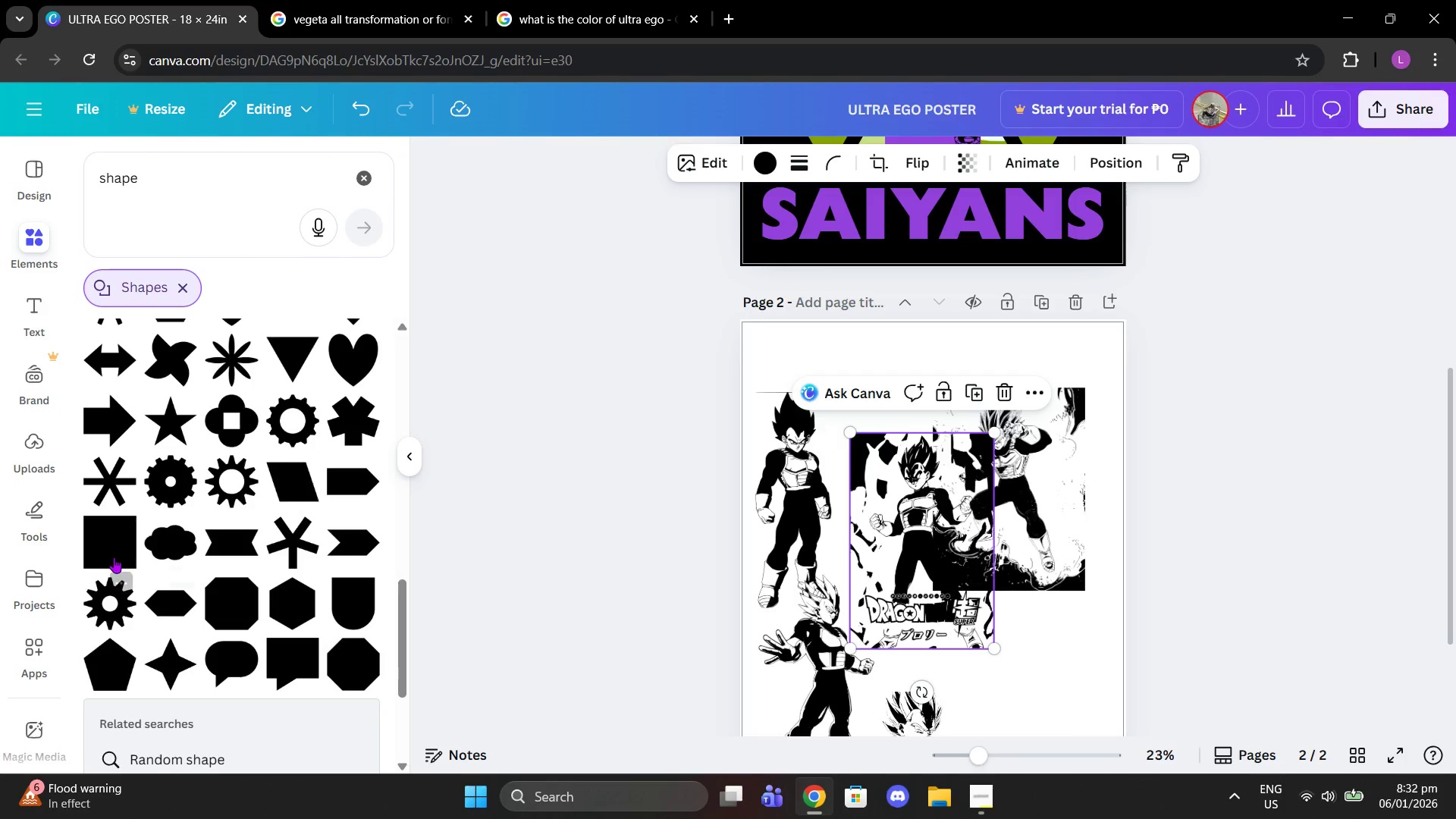 
left_click([113, 554])
 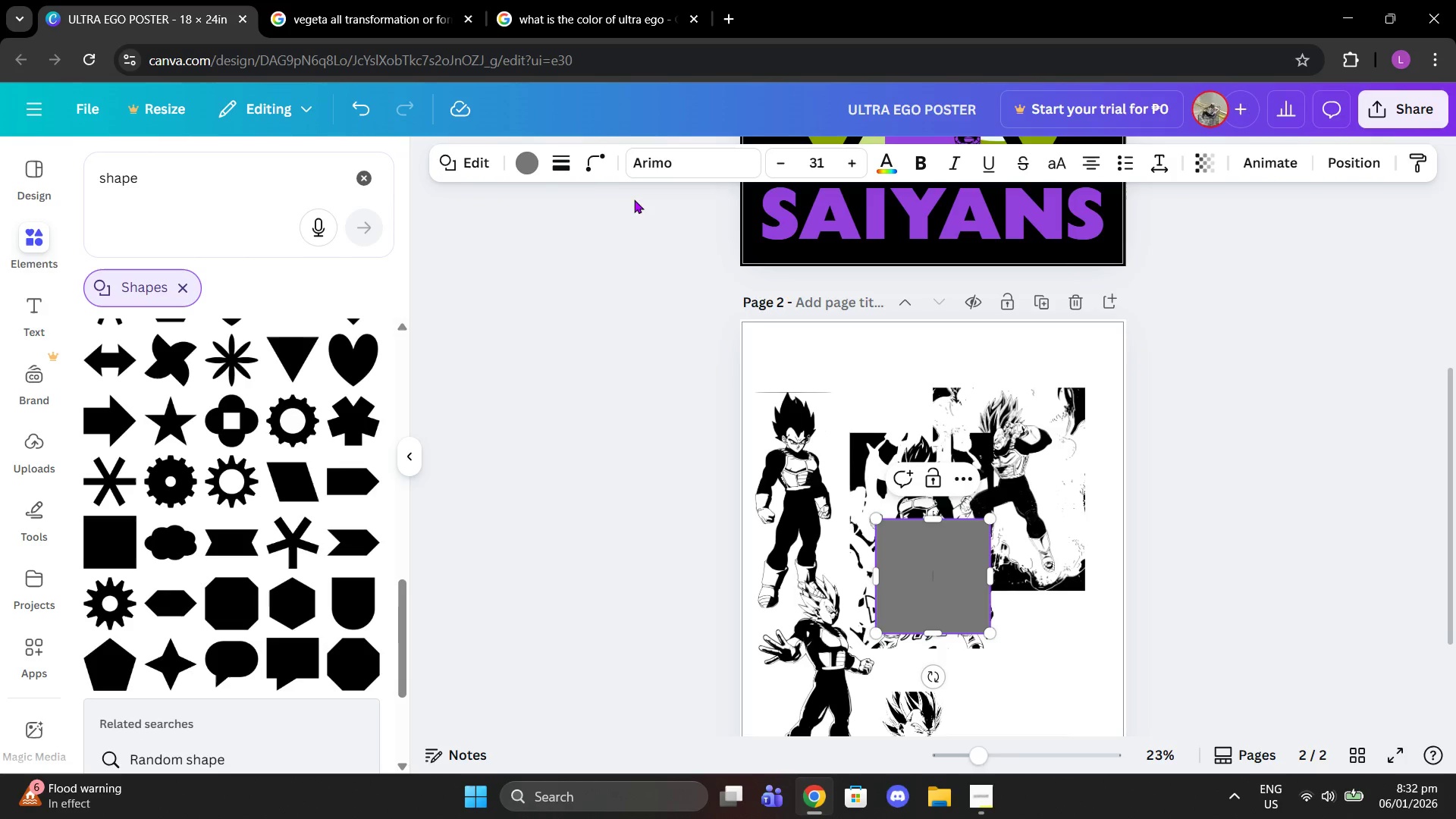 
left_click([512, 157])
 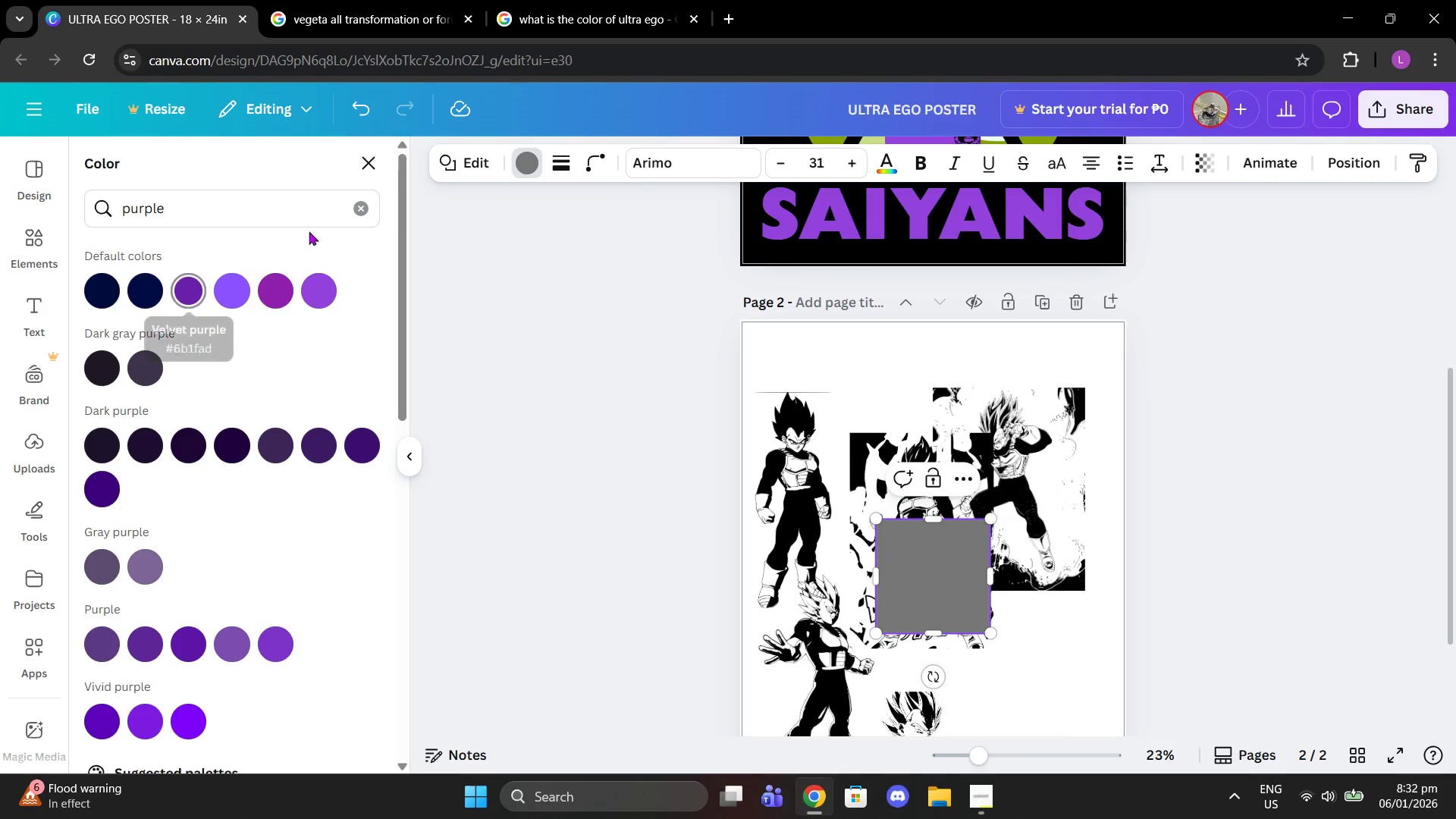 
left_click([352, 209])
 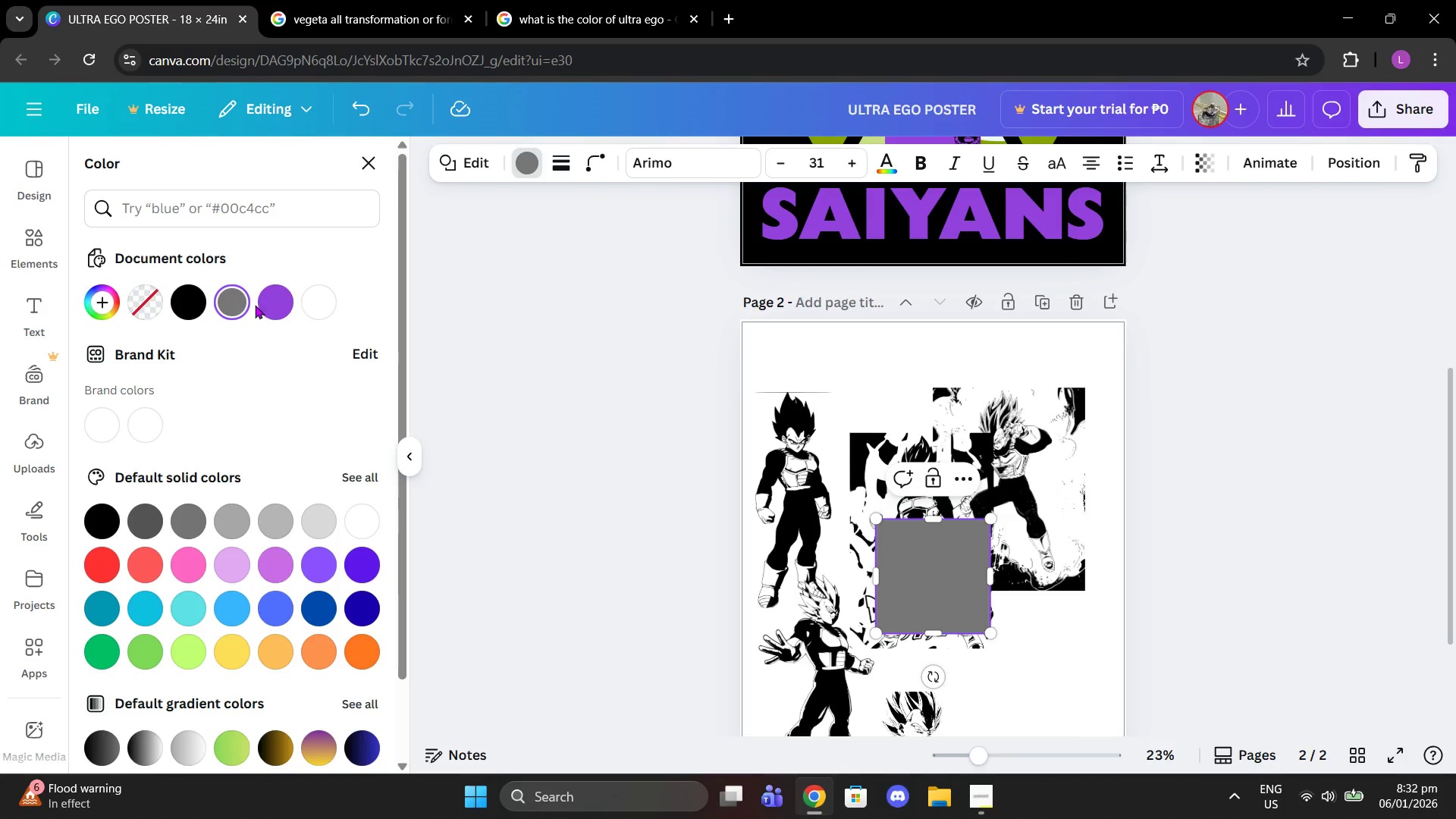 
left_click([269, 307])
 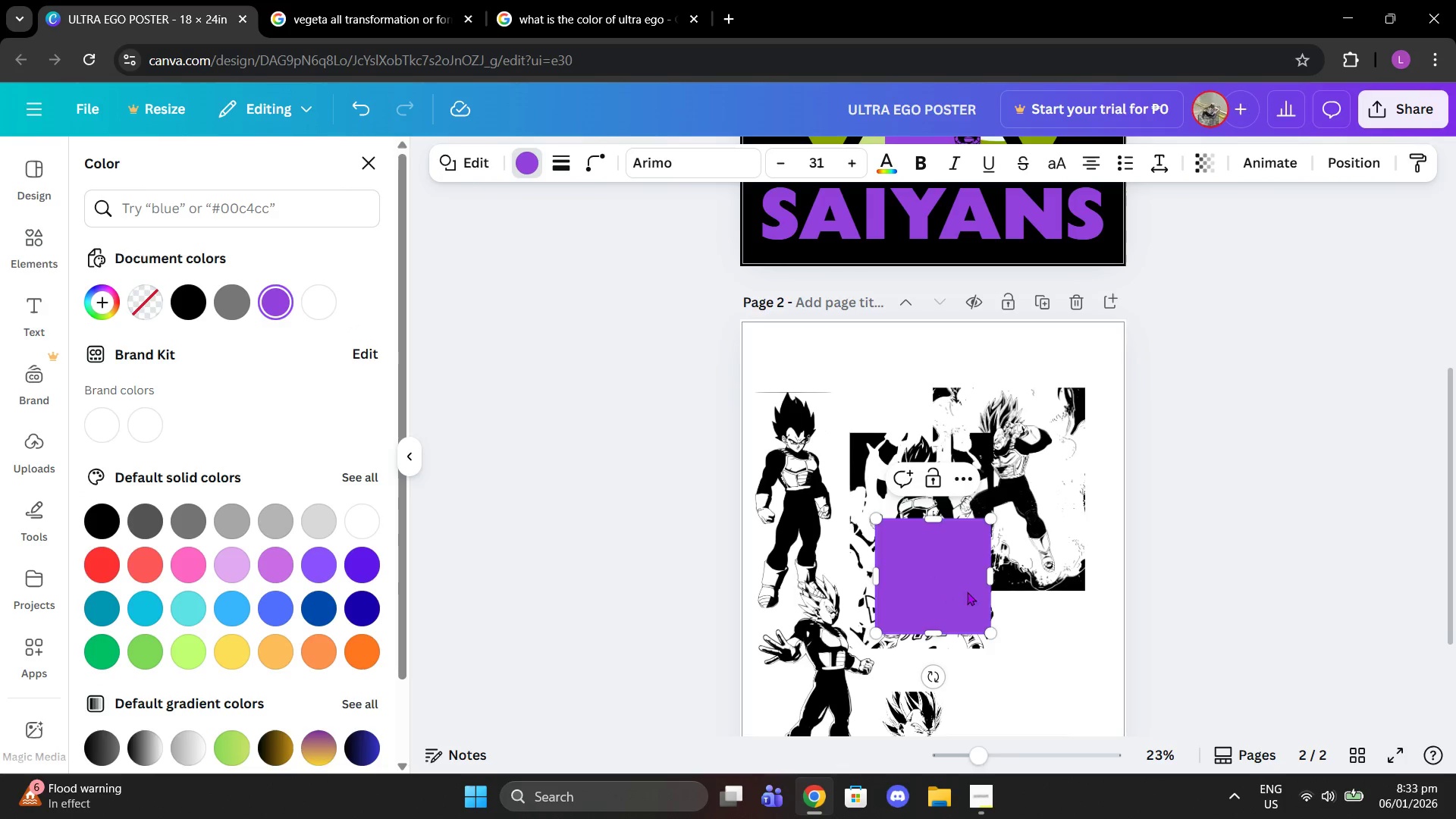 
left_click_drag(start_coordinate=[986, 593], to_coordinate=[1043, 488])
 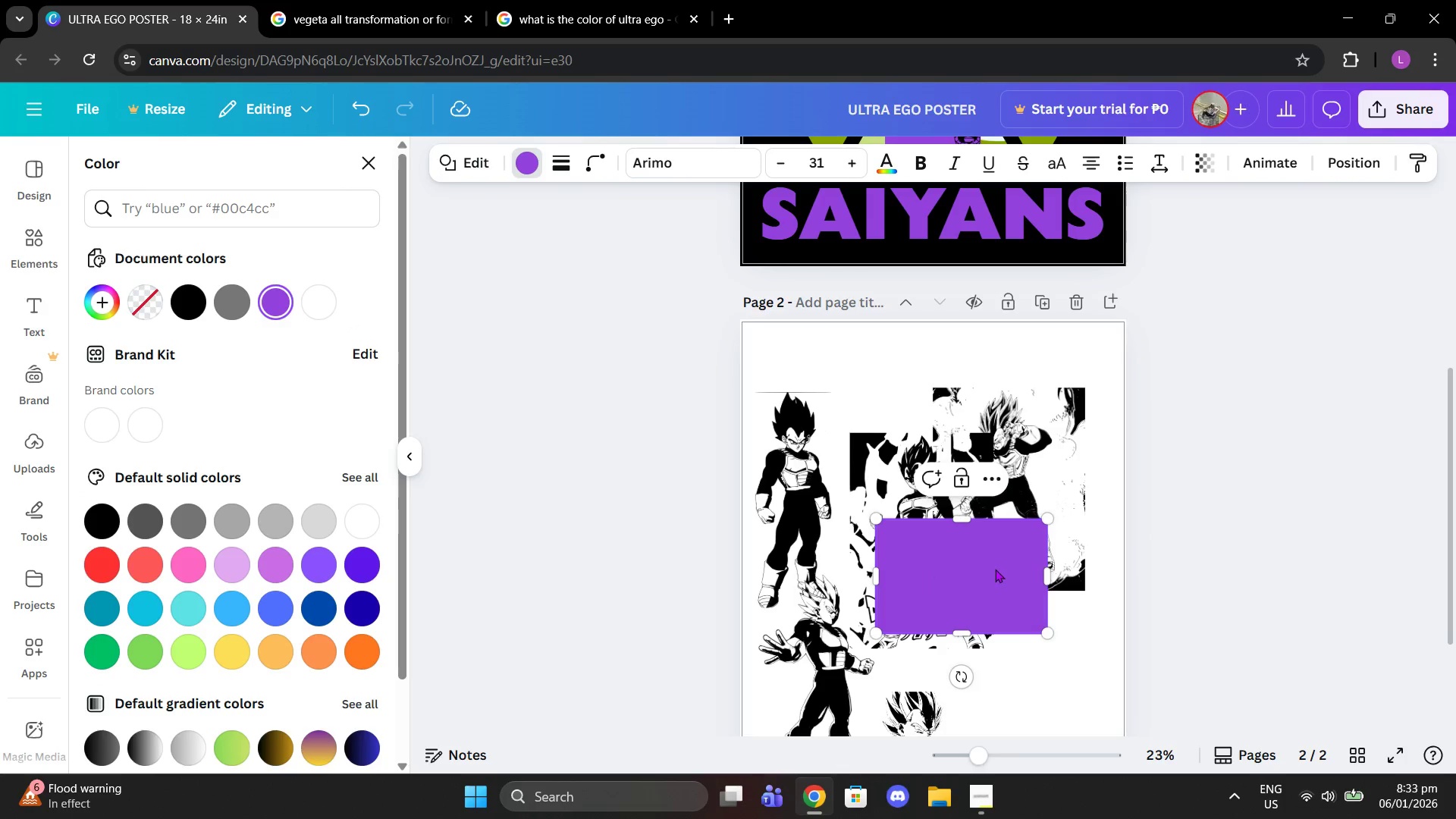 
left_click_drag(start_coordinate=[994, 569], to_coordinate=[1054, 441])
 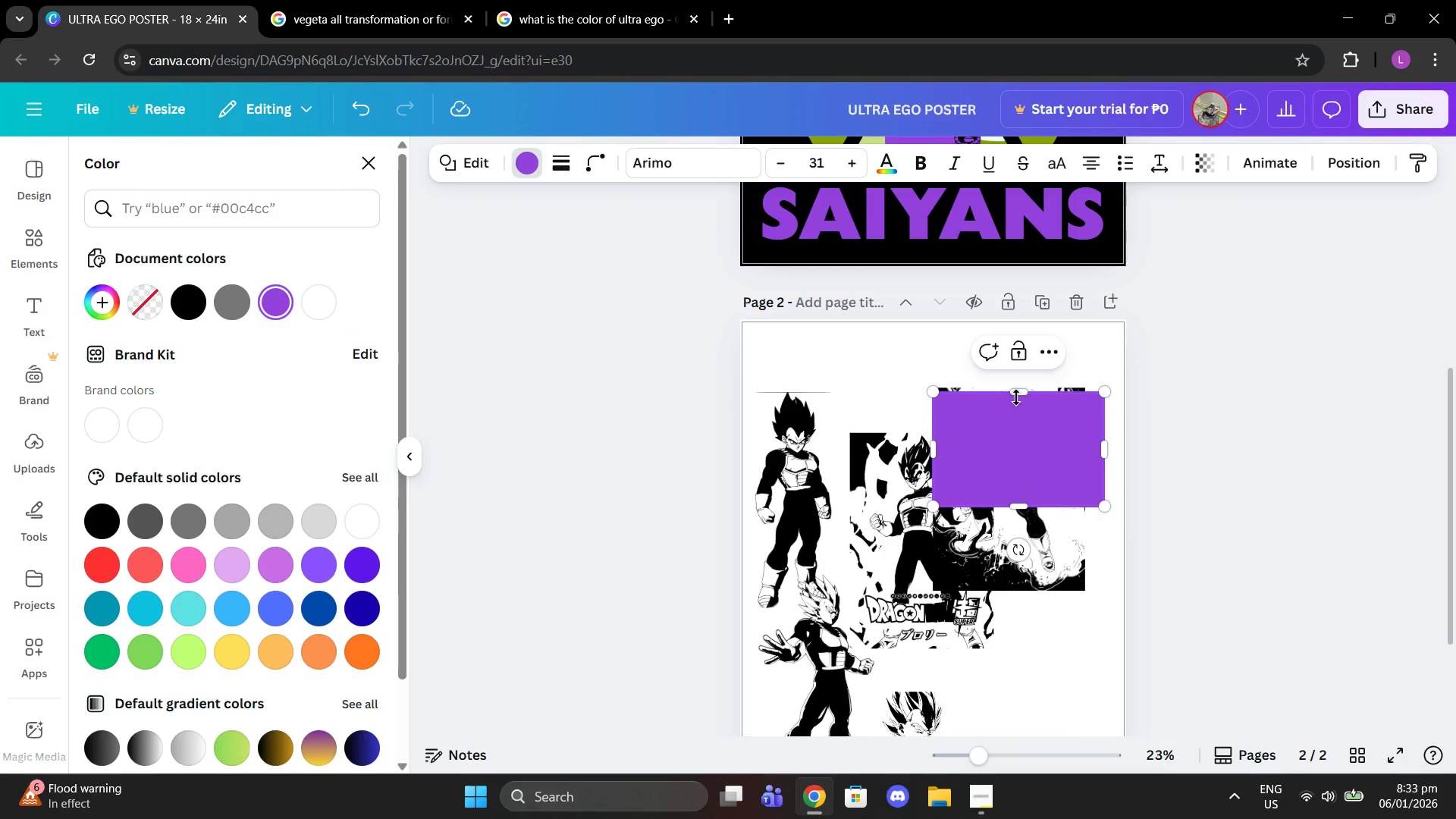 
left_click_drag(start_coordinate=[1016, 397], to_coordinate=[1016, 390])
 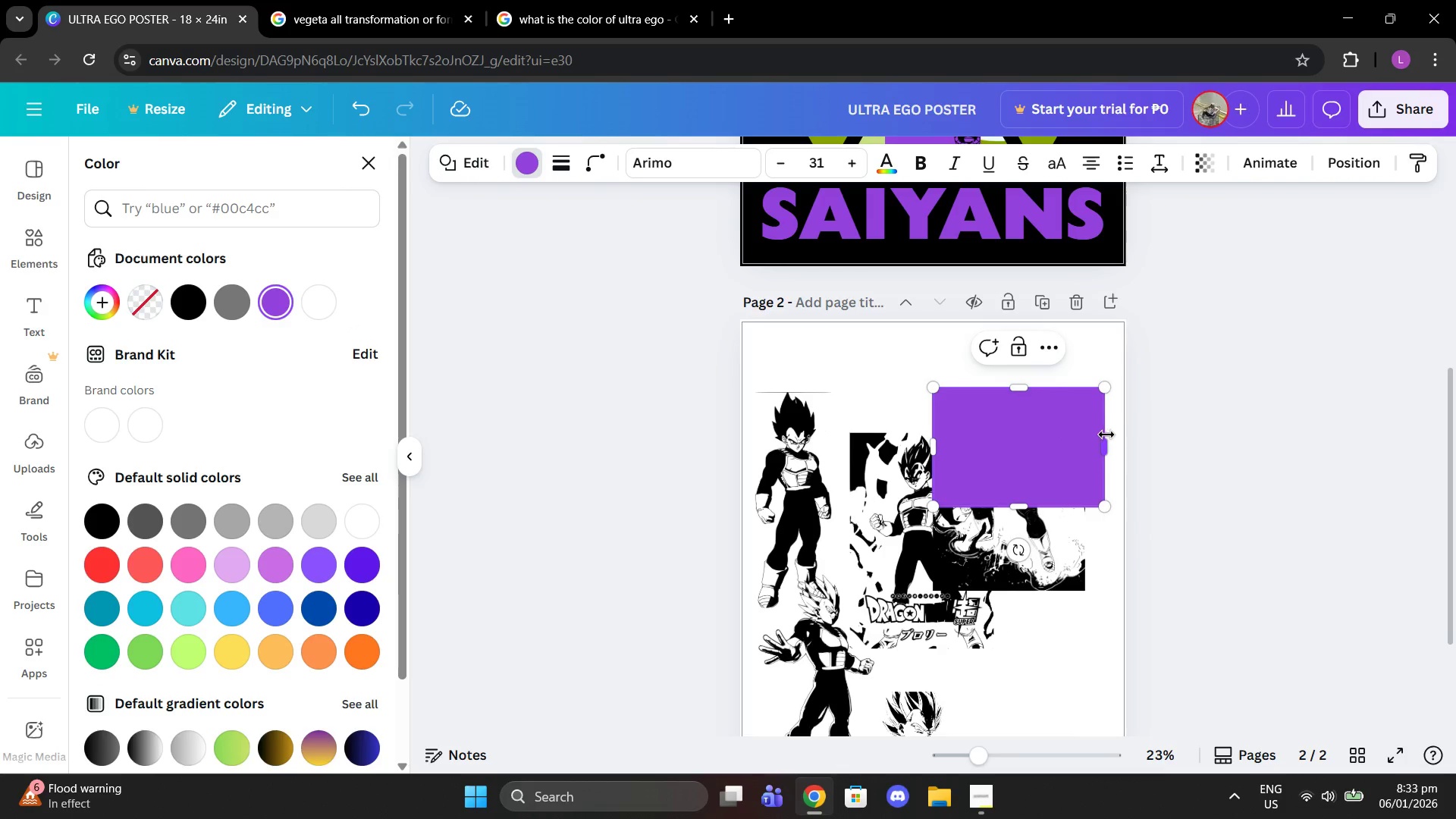 
left_click_drag(start_coordinate=[1106, 435], to_coordinate=[1088, 435])
 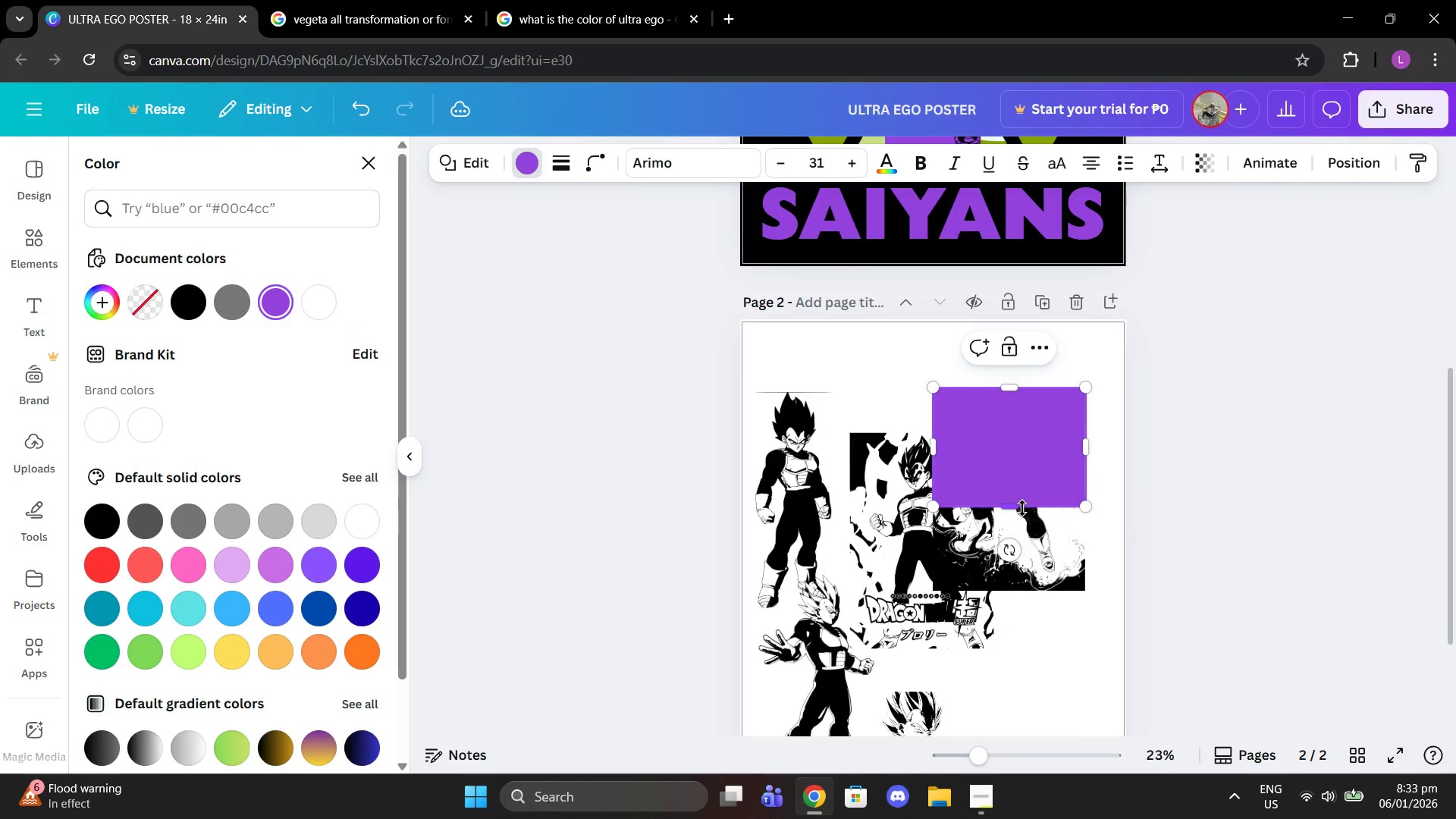 
left_click_drag(start_coordinate=[1021, 508], to_coordinate=[1031, 591])
 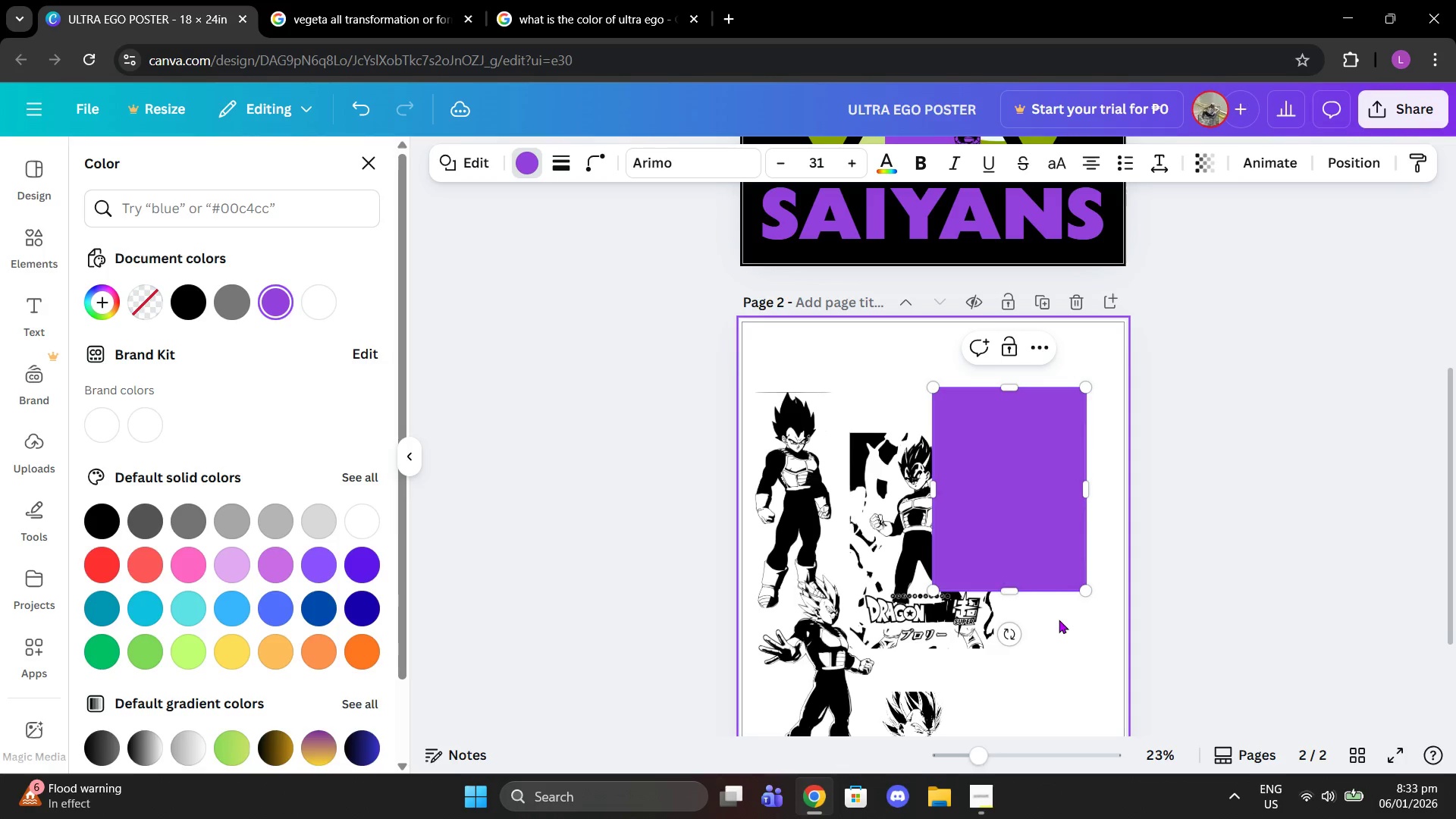 
left_click([1059, 620])
 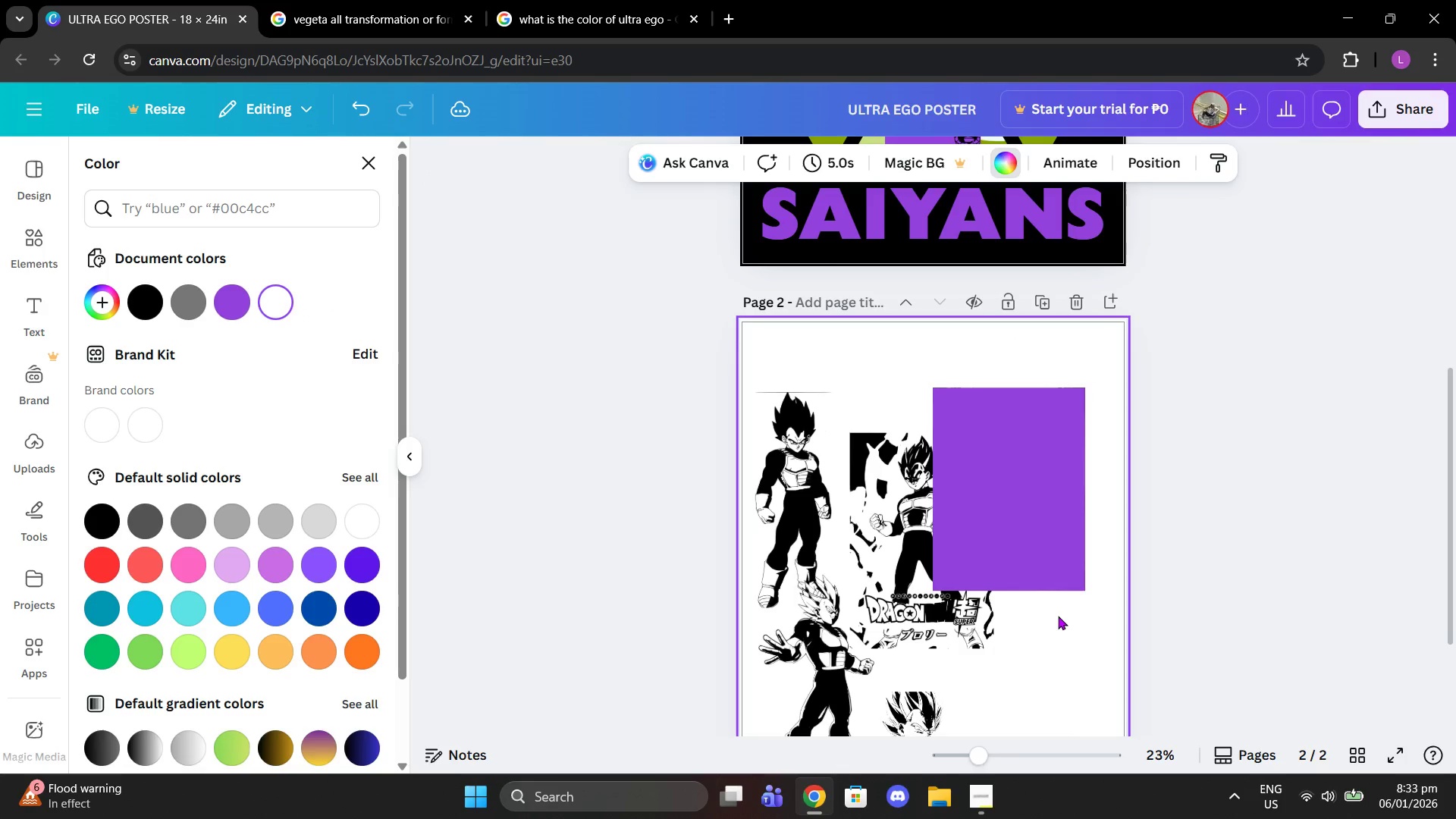 
left_click_drag(start_coordinate=[1058, 616], to_coordinate=[1037, 534])
 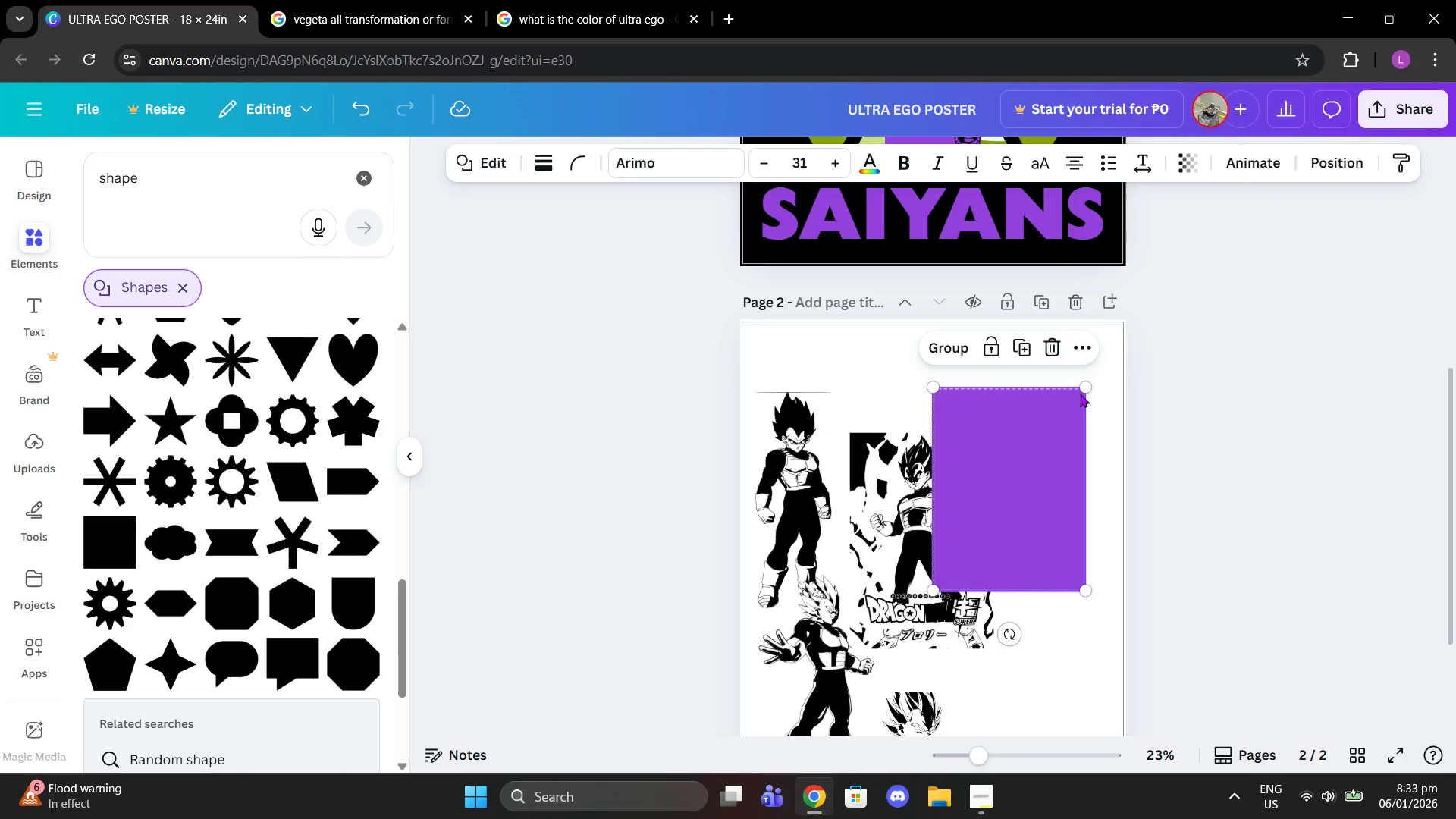 
left_click([1181, 361])
 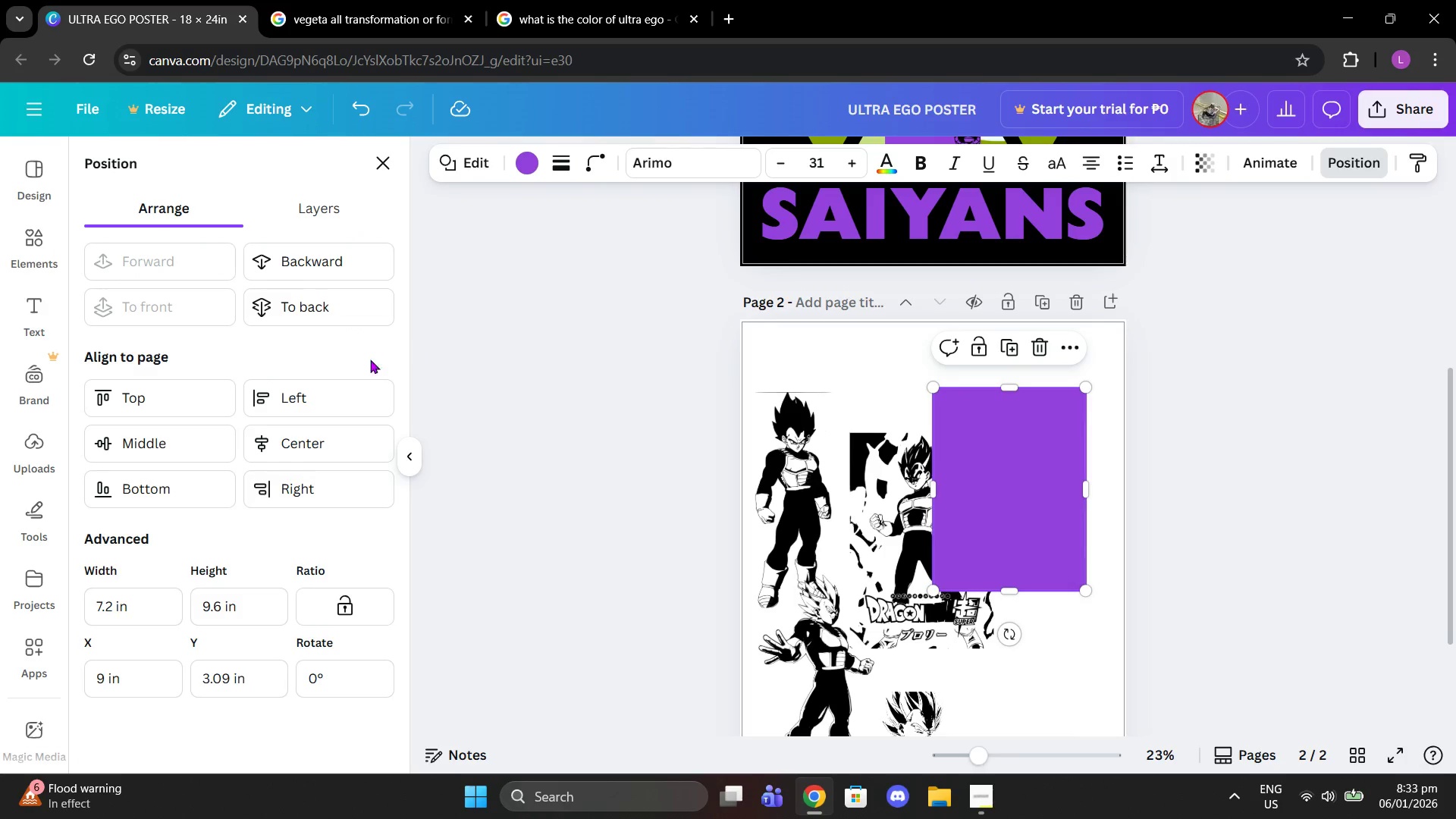 
left_click([342, 307])
 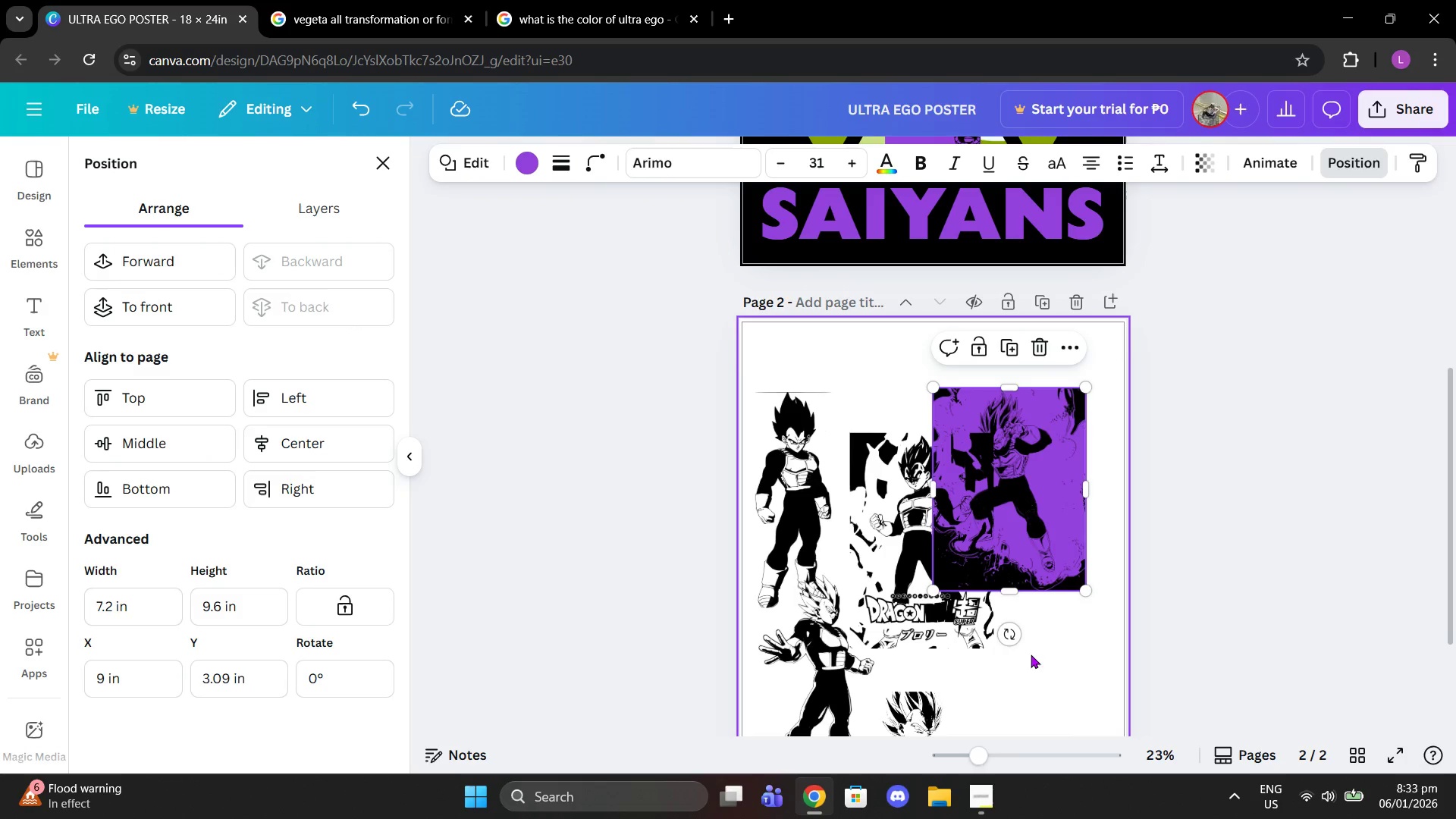 
left_click([1043, 657])
 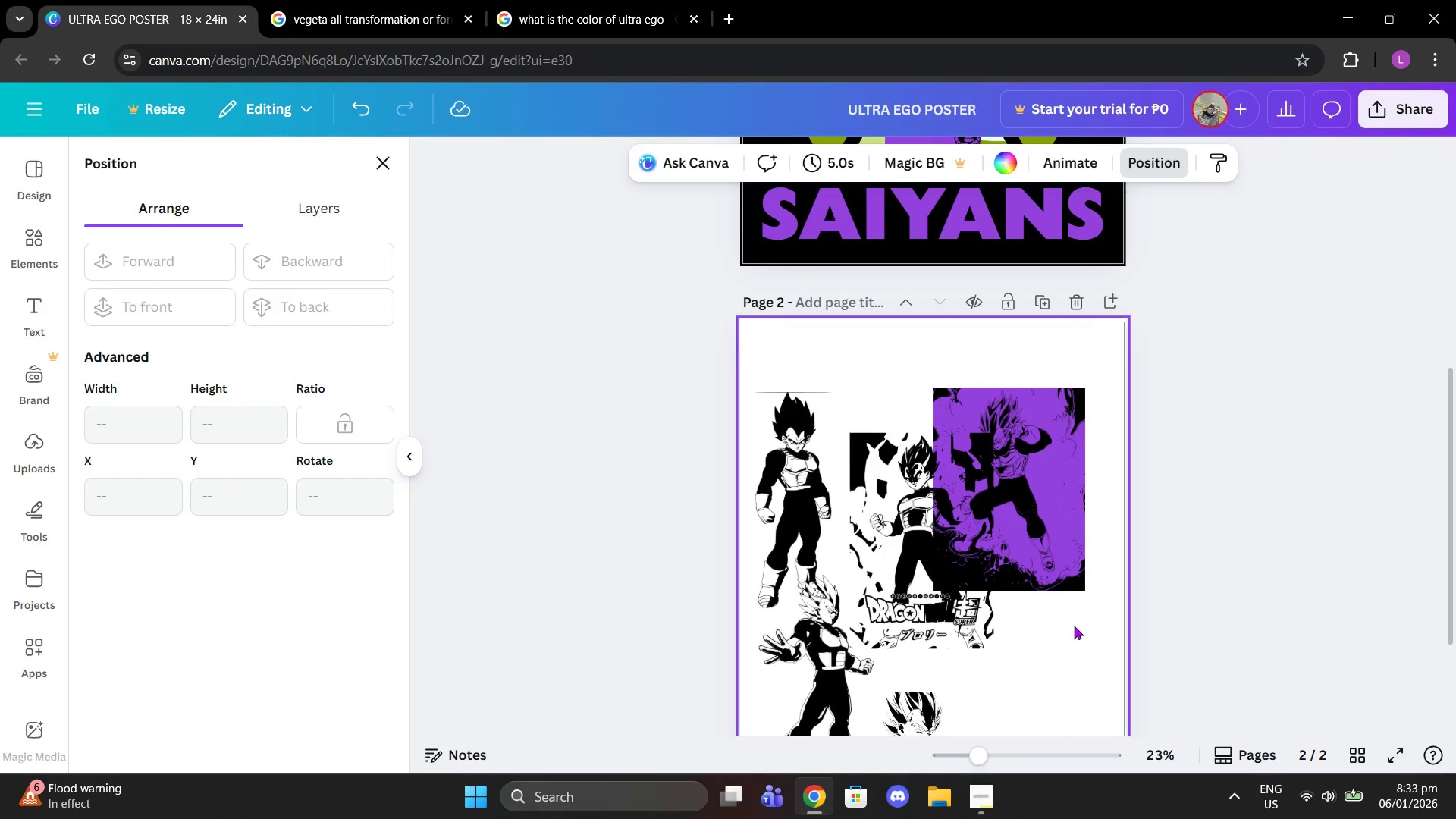 
left_click_drag(start_coordinate=[1074, 626], to_coordinate=[1028, 544])
 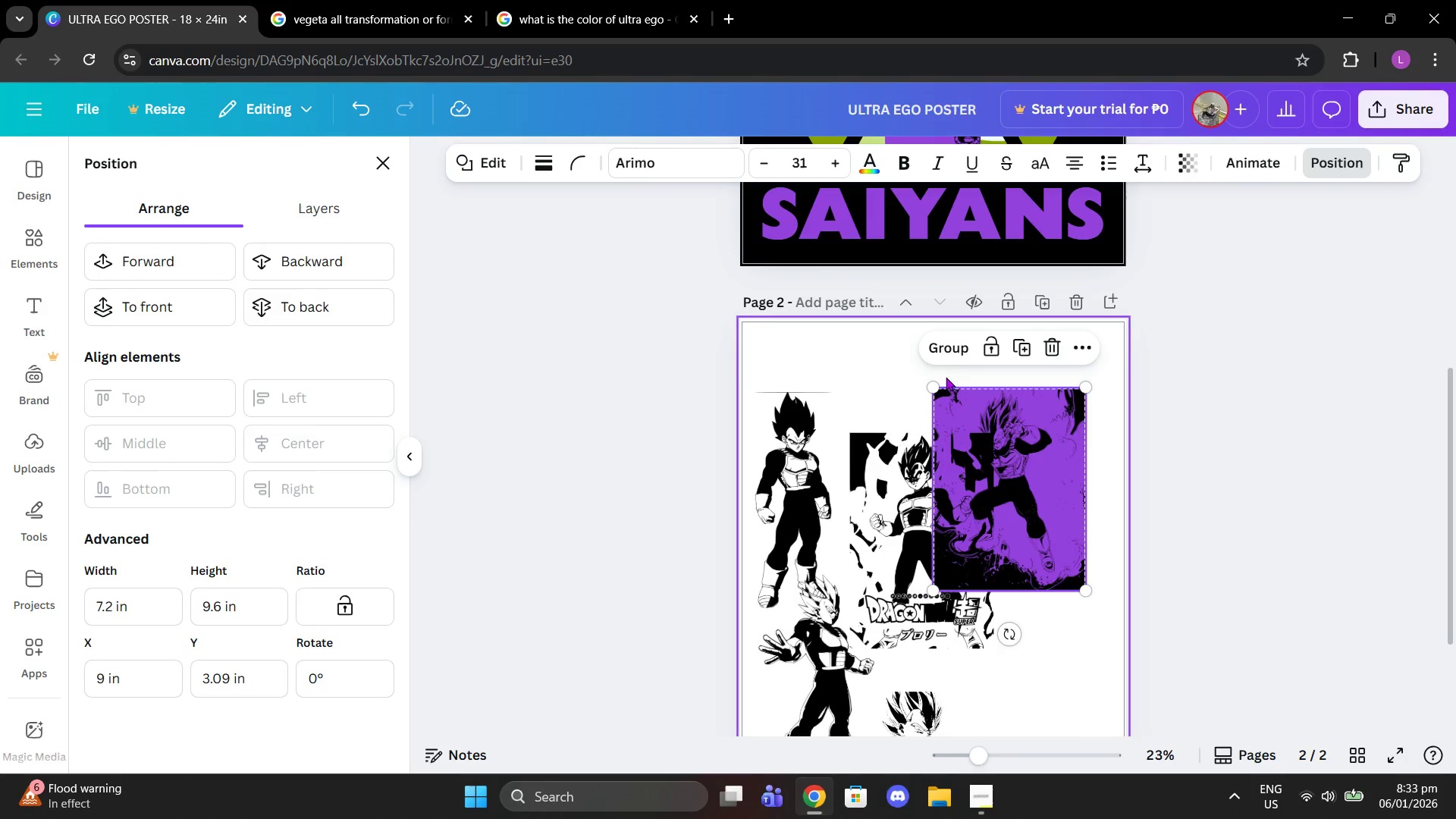 
left_click([947, 351])
 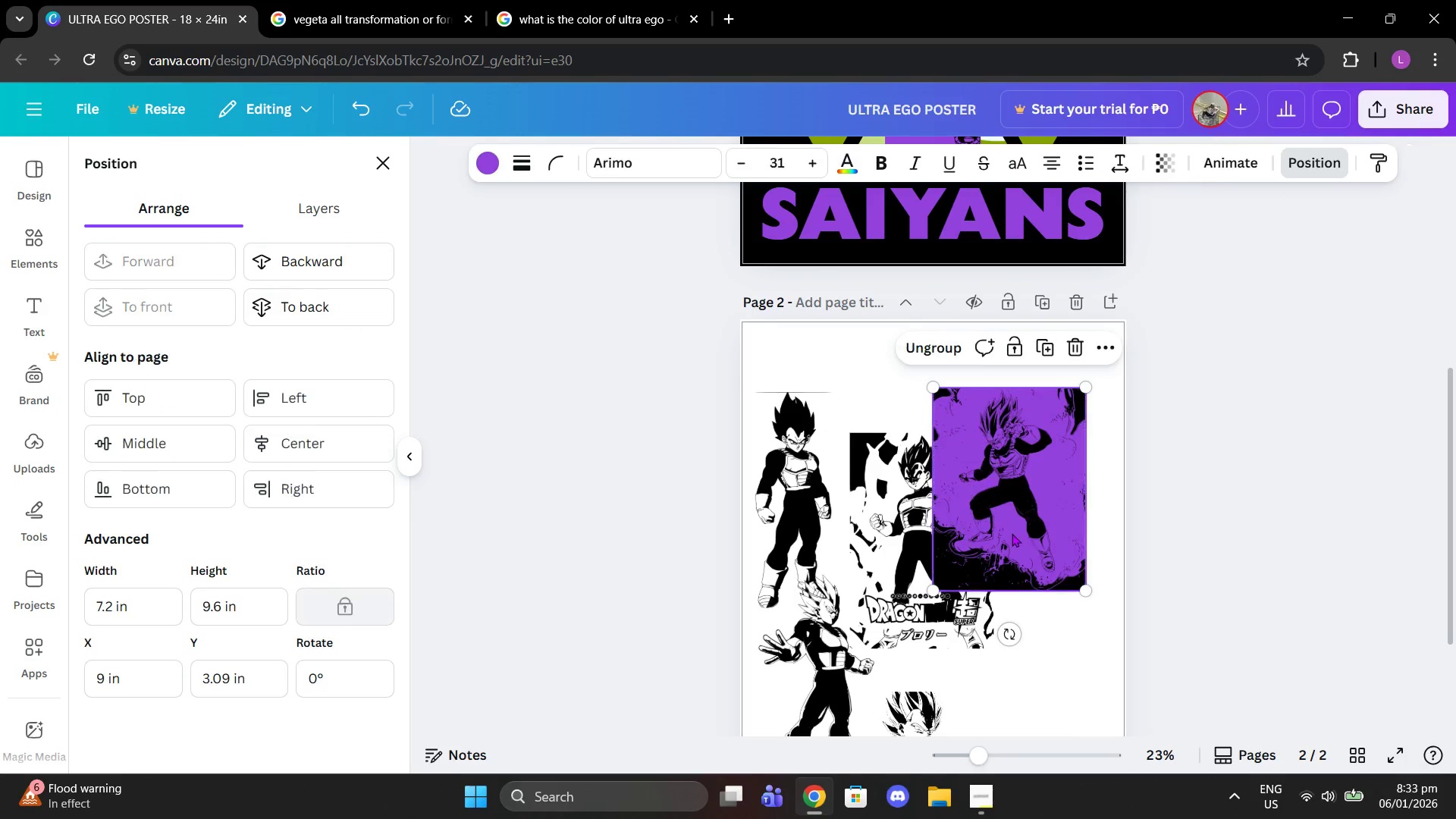 
left_click_drag(start_coordinate=[1012, 533], to_coordinate=[1035, 447])
 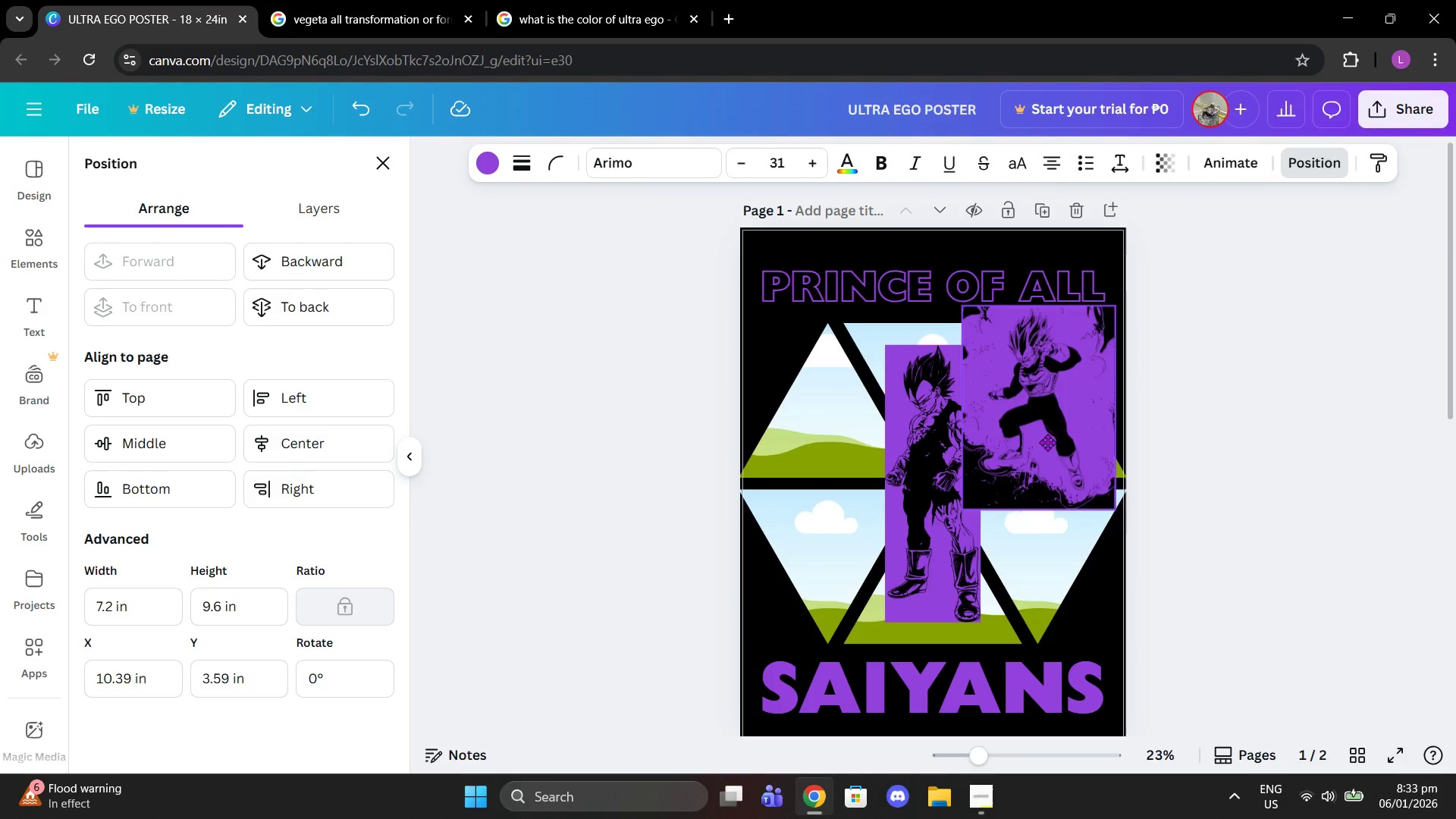 
scroll: coordinate [990, 385], scroll_direction: up, amount: 3.0
 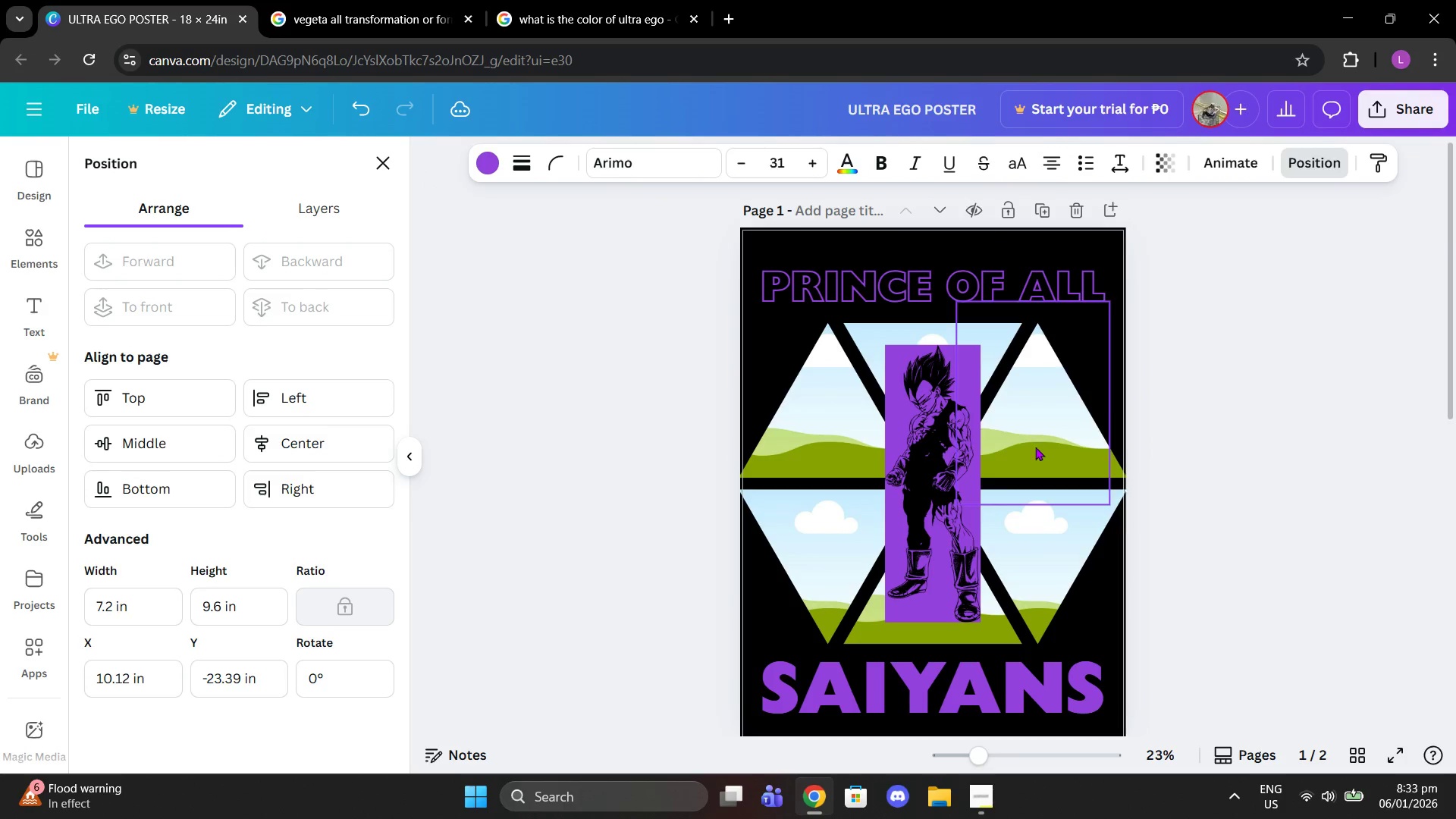 
left_click_drag(start_coordinate=[1037, 432], to_coordinate=[1050, 446])
 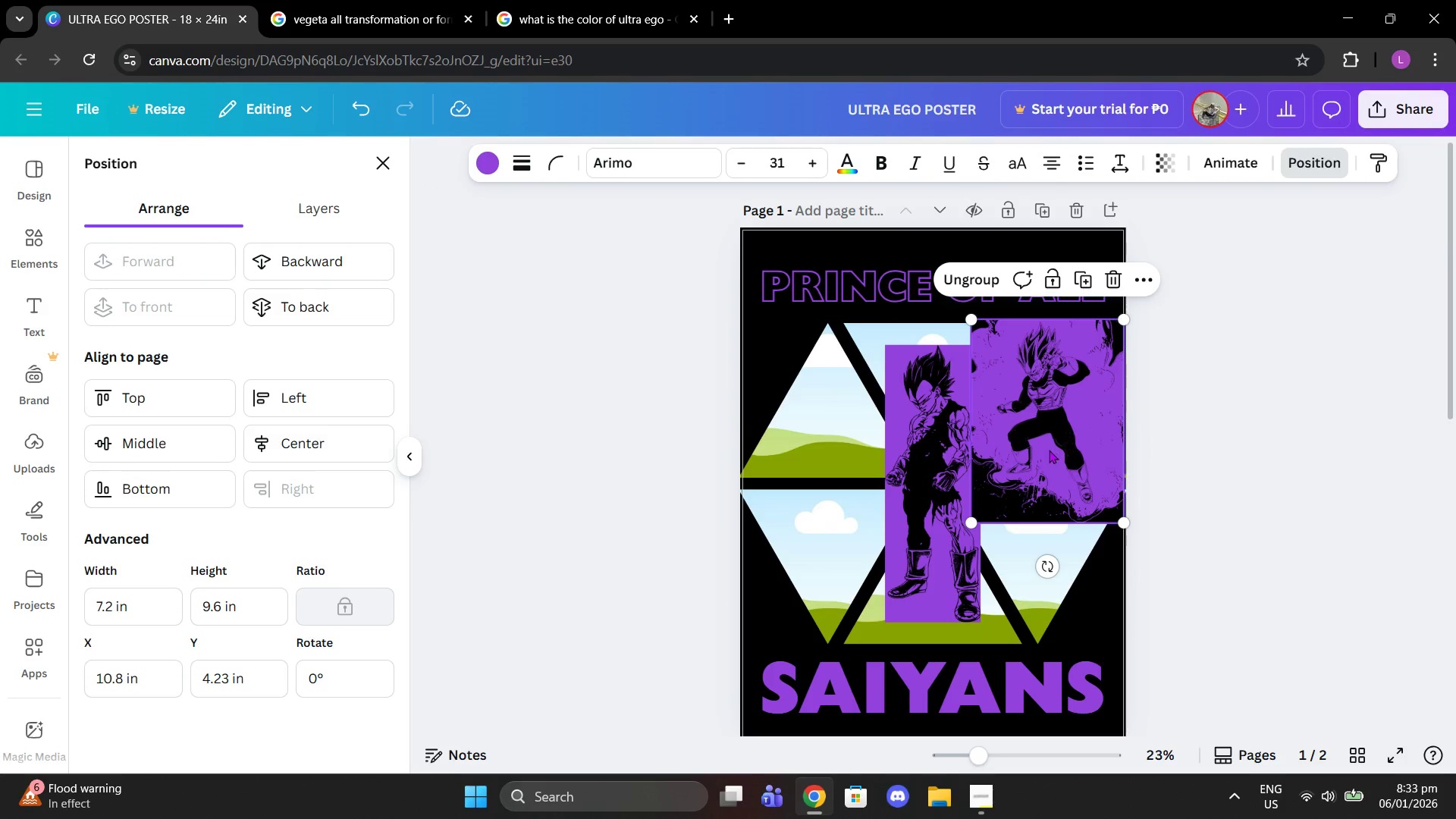 
left_click_drag(start_coordinate=[1049, 446], to_coordinate=[1034, 548])
 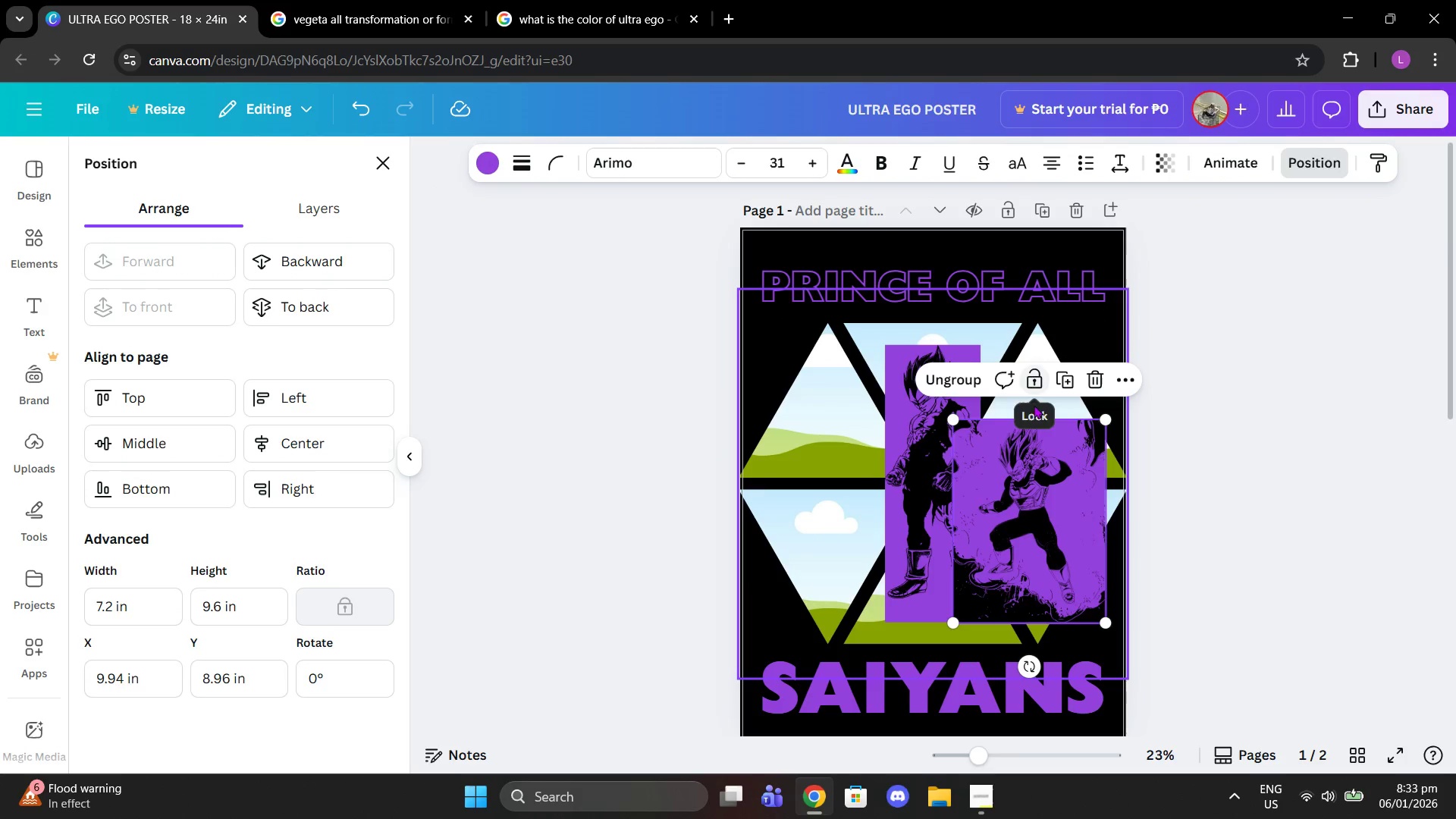 
left_click([1034, 405])
 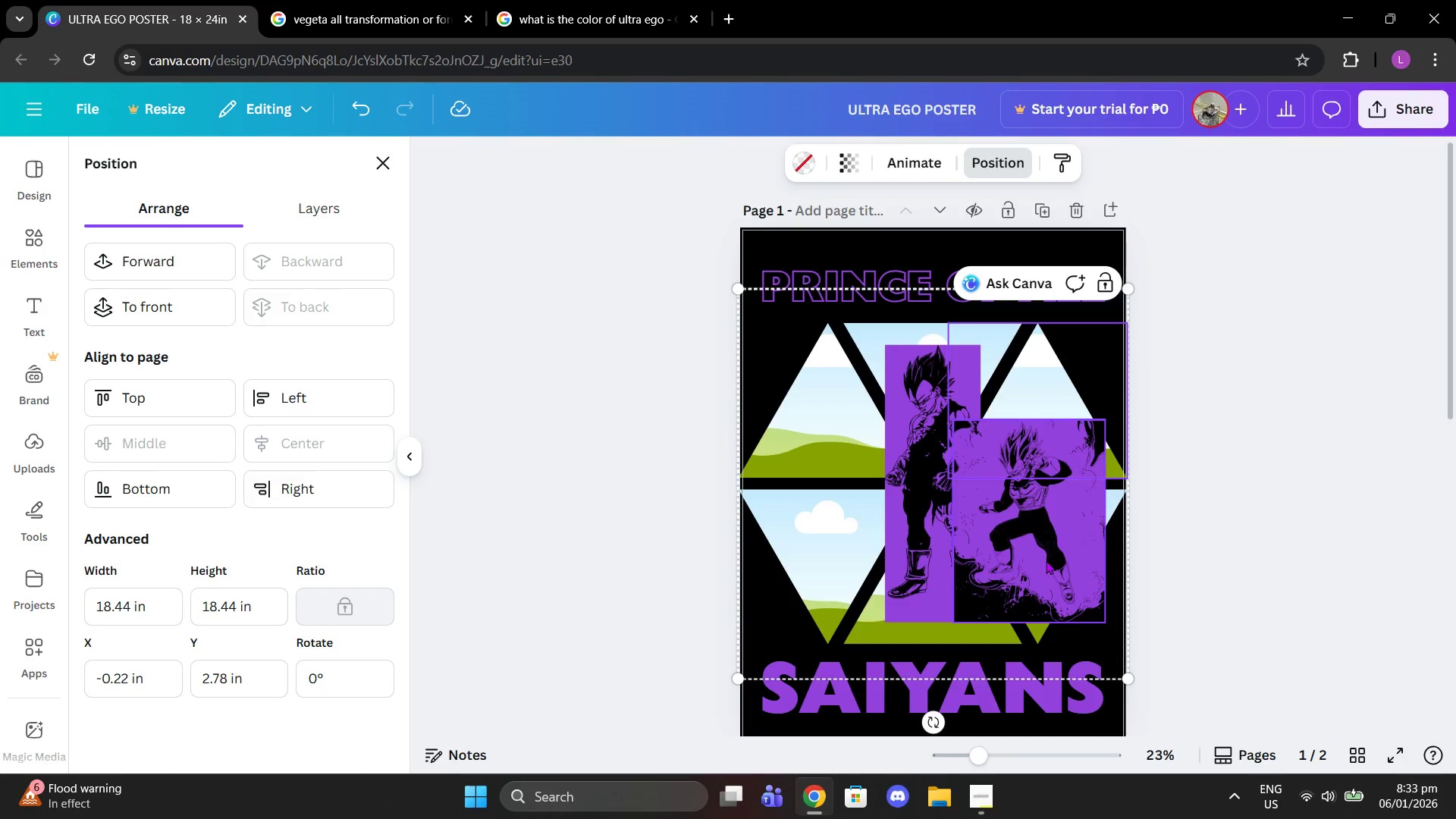 
left_click_drag(start_coordinate=[1046, 560], to_coordinate=[1043, 464])
 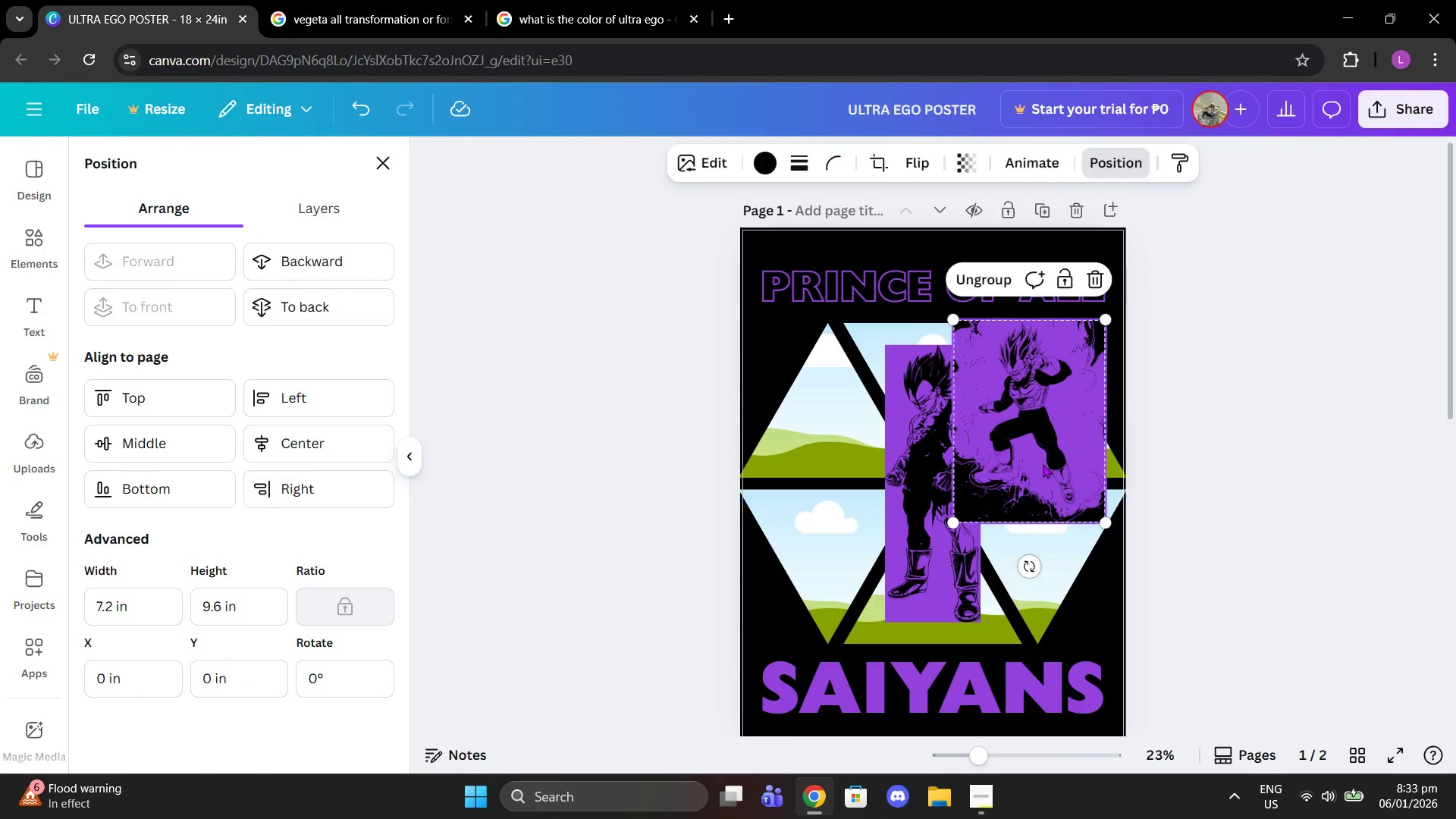 
left_click([1043, 464])
 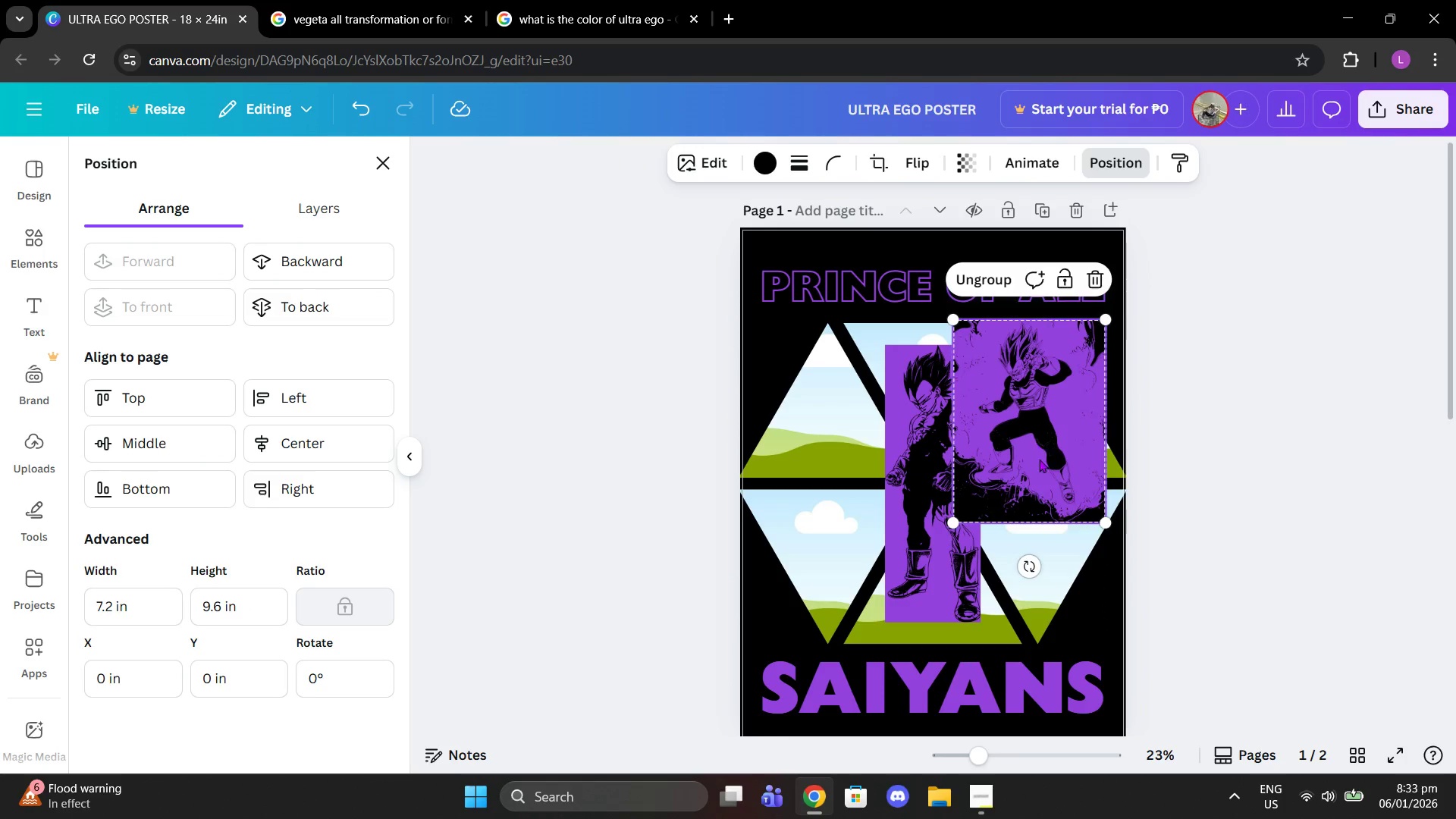 
left_click_drag(start_coordinate=[1036, 442], to_coordinate=[1032, 455])
 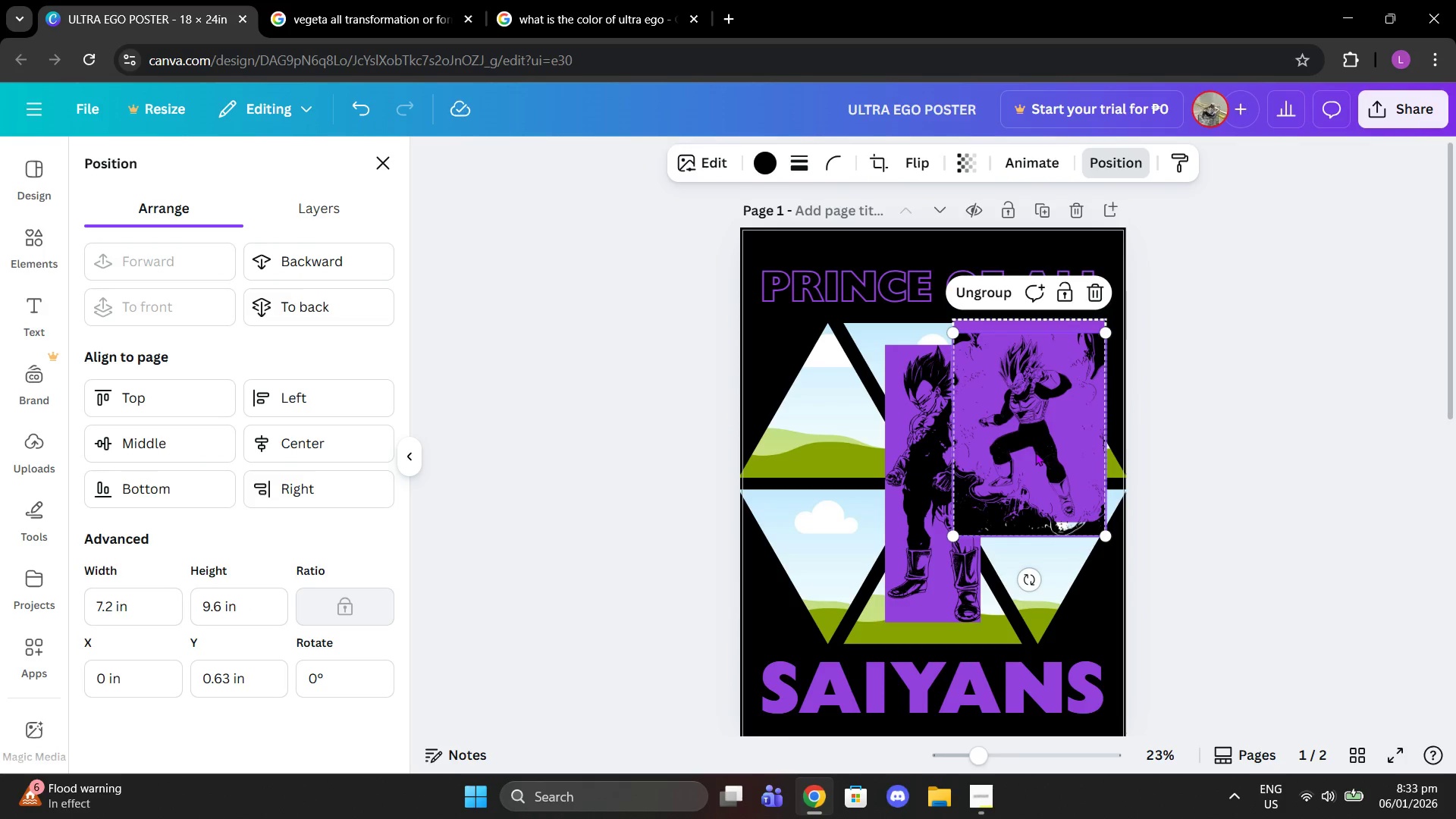 
key(Control+Z)
 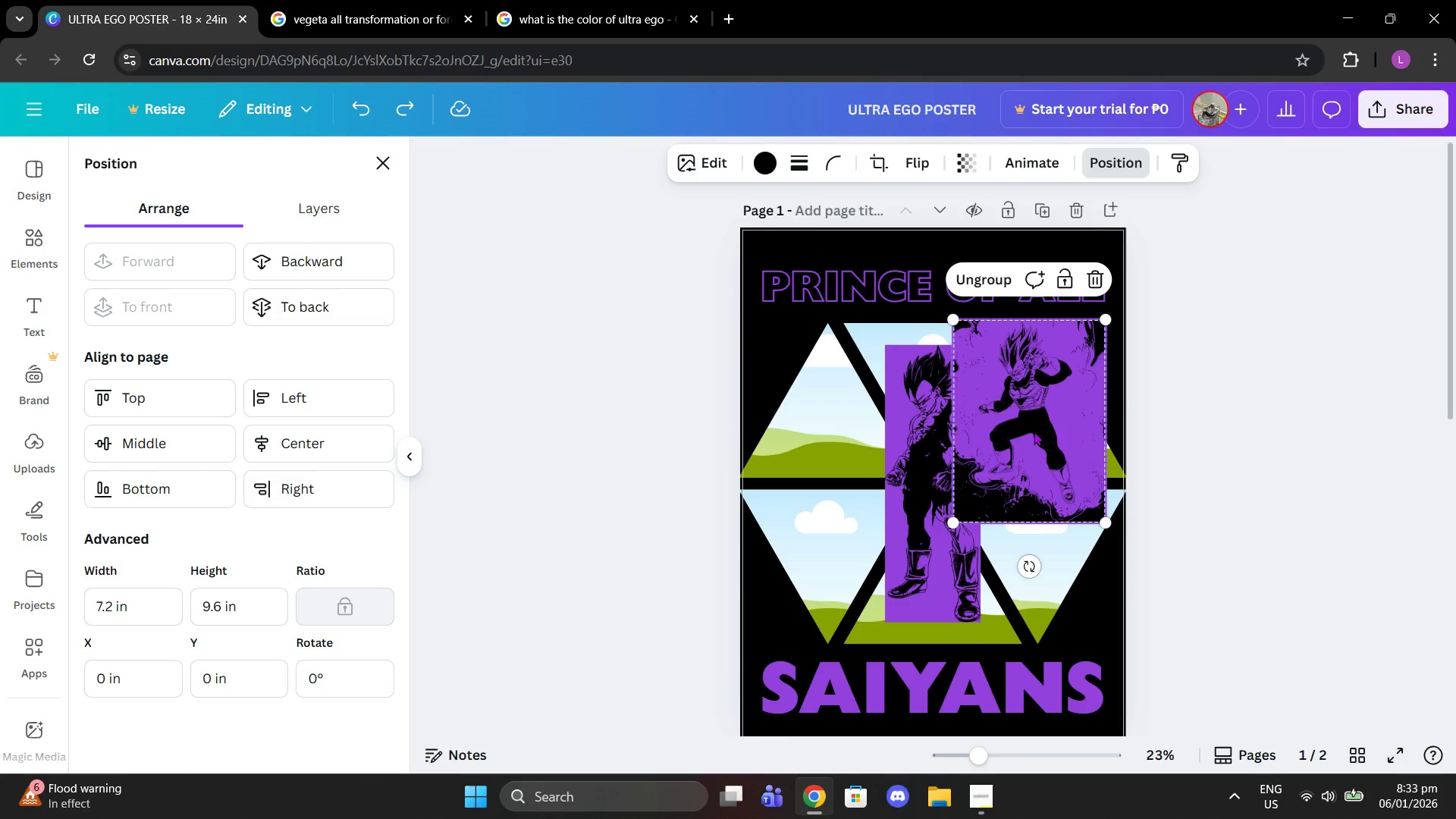 
left_click_drag(start_coordinate=[1034, 431], to_coordinate=[1099, 530])
 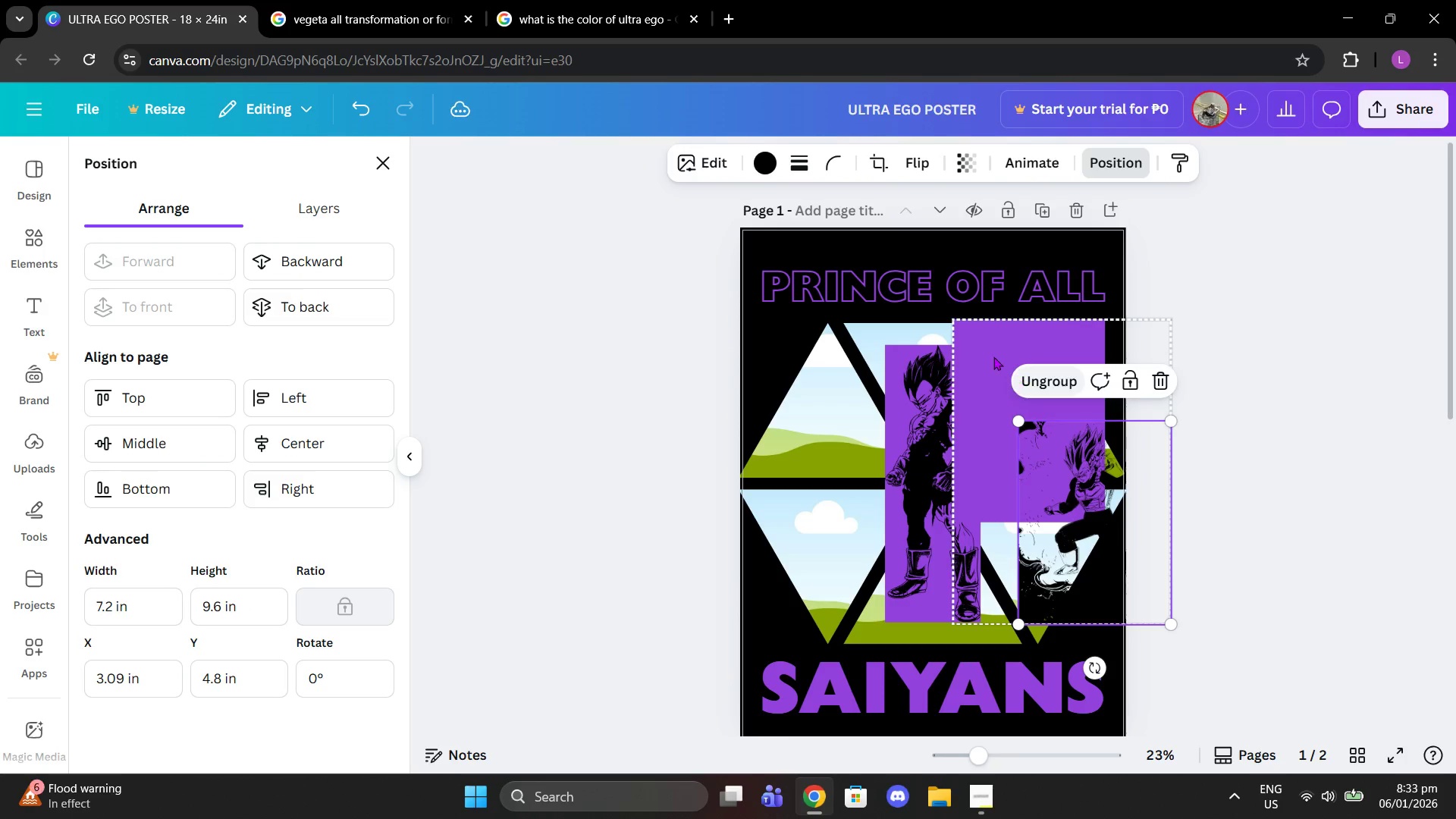 
left_click([990, 354])
 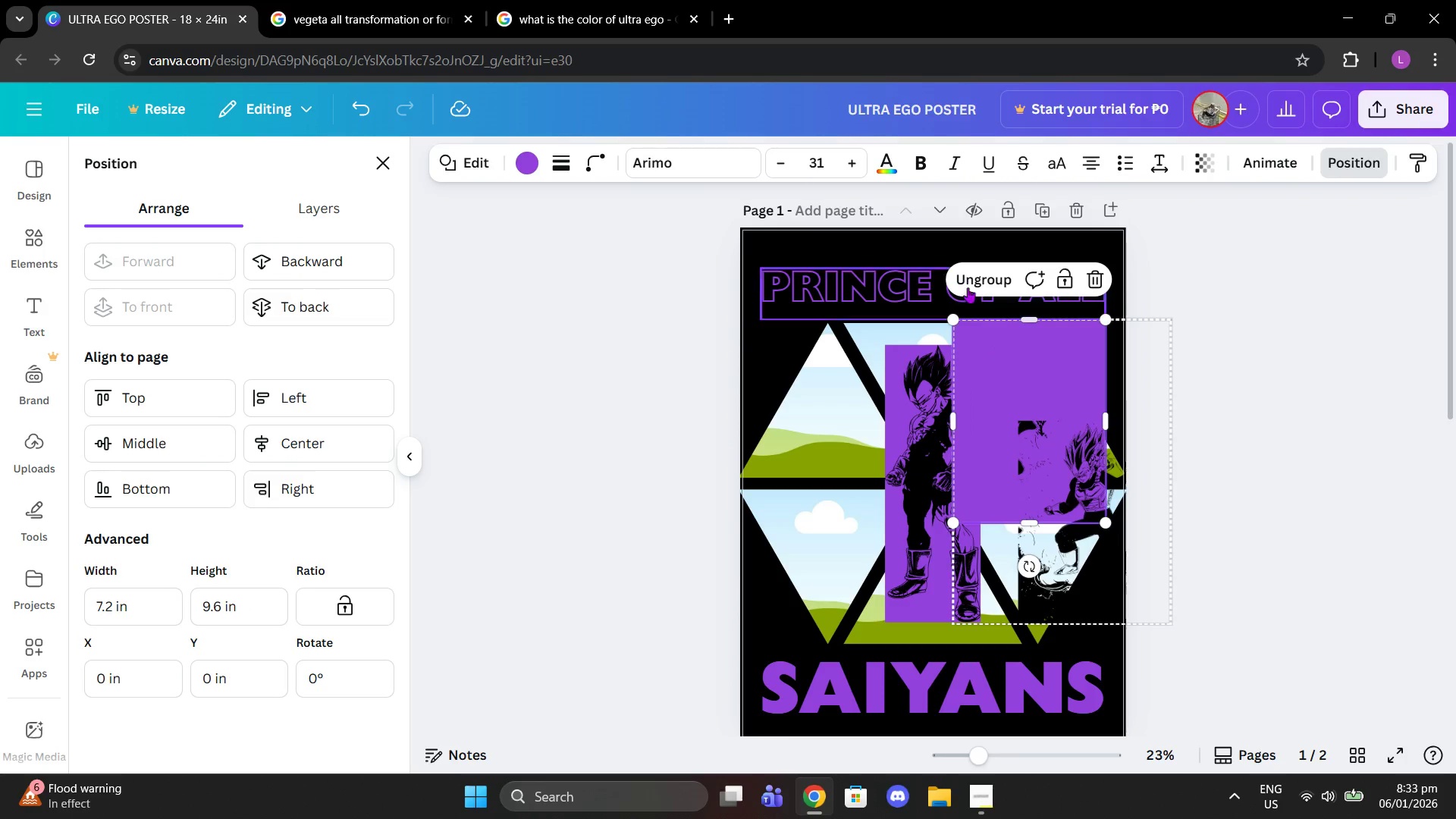 
left_click([968, 281])
 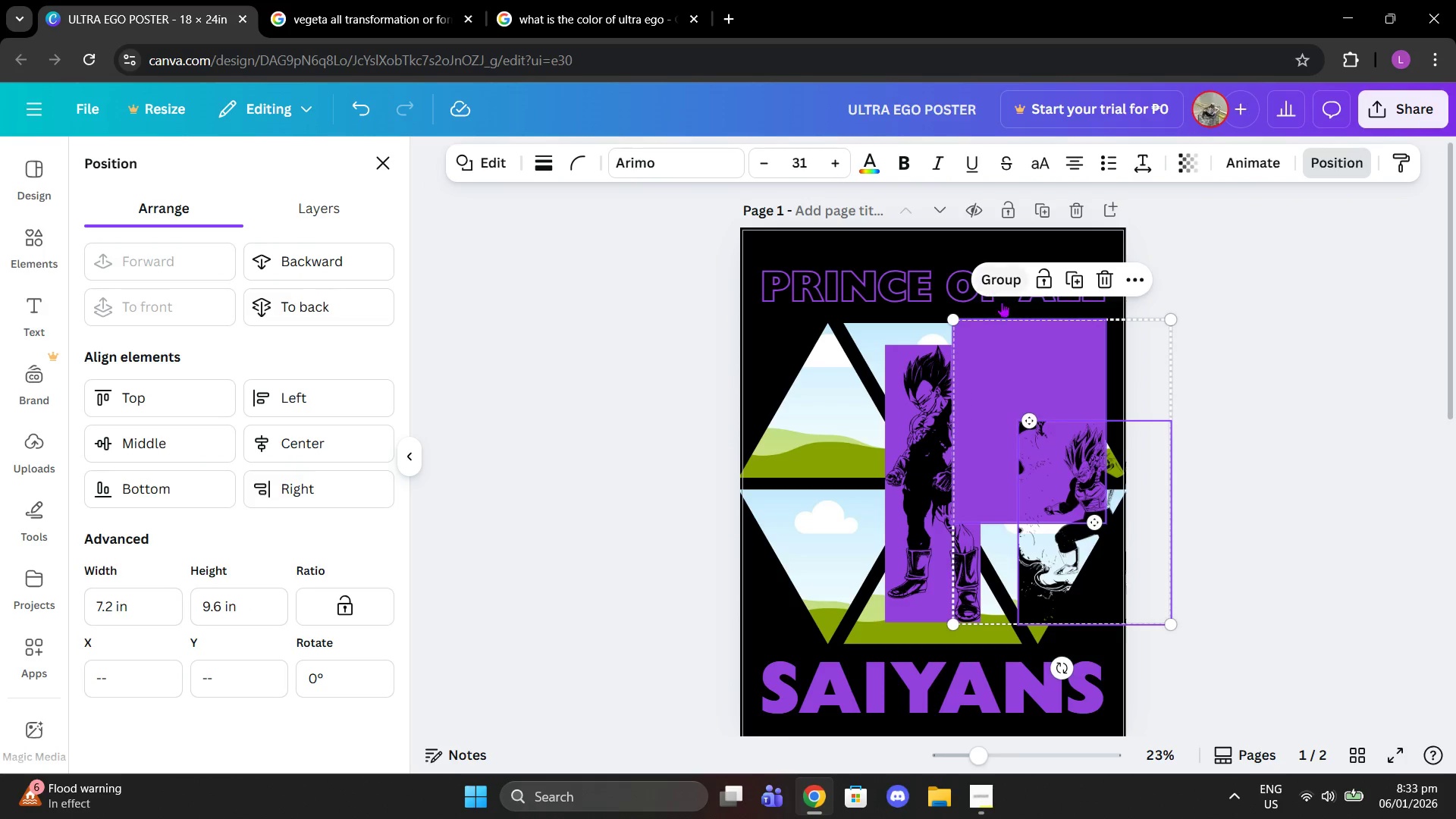 
left_click([1025, 394])
 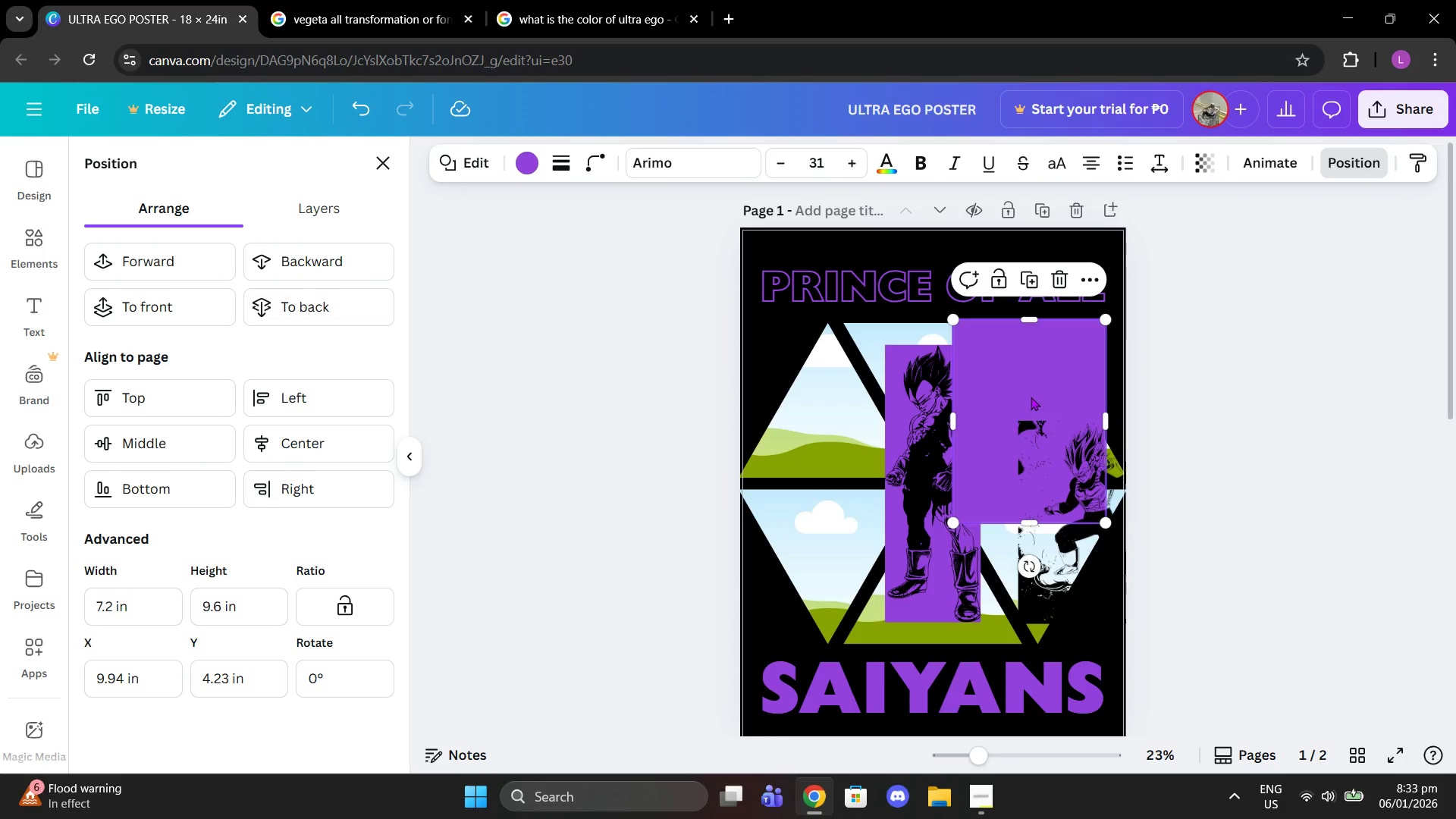 
key(Delete)
 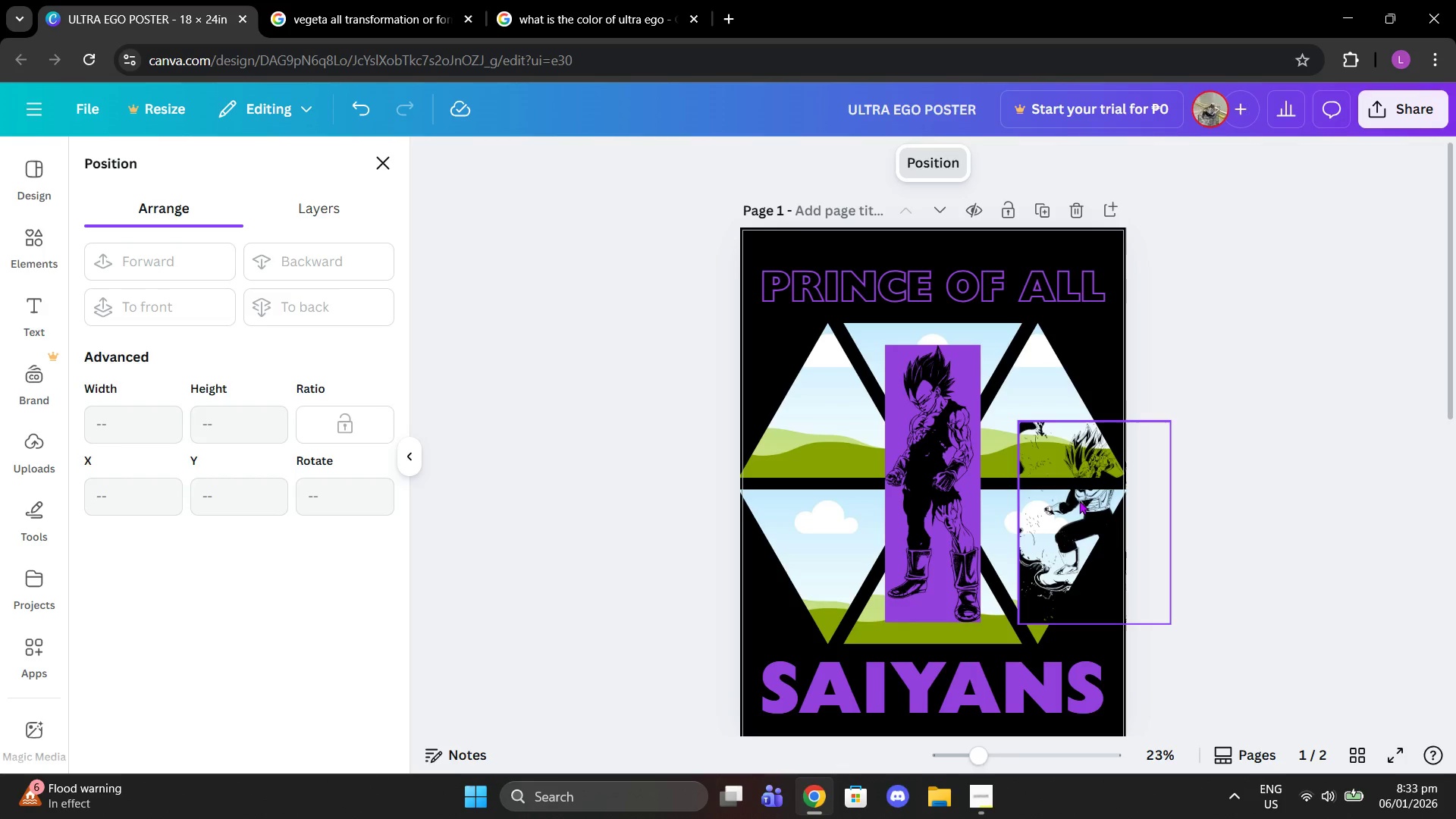 
left_click_drag(start_coordinate=[1079, 509], to_coordinate=[1047, 417])
 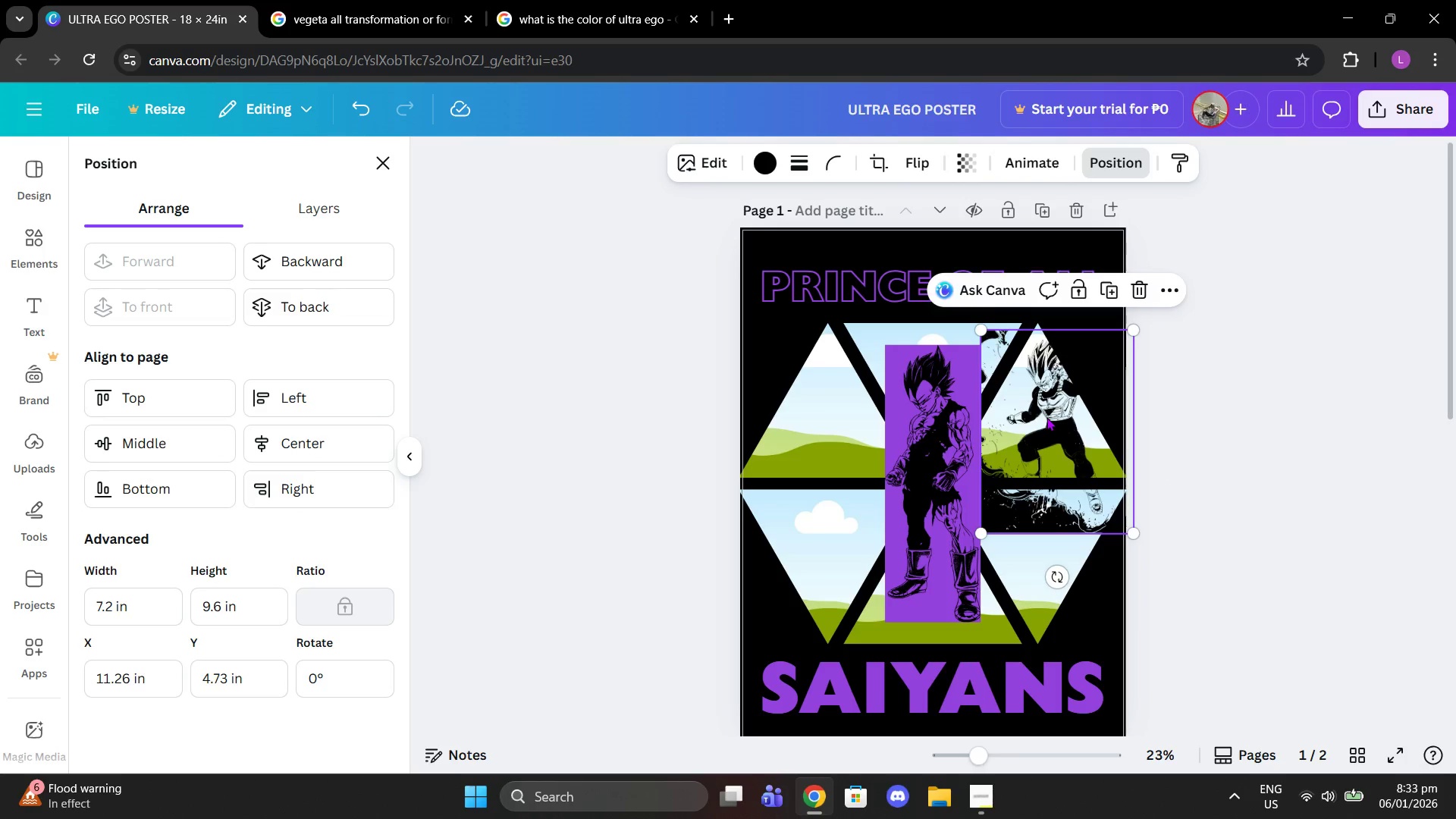 
left_click_drag(start_coordinate=[1046, 417], to_coordinate=[1037, 417])
 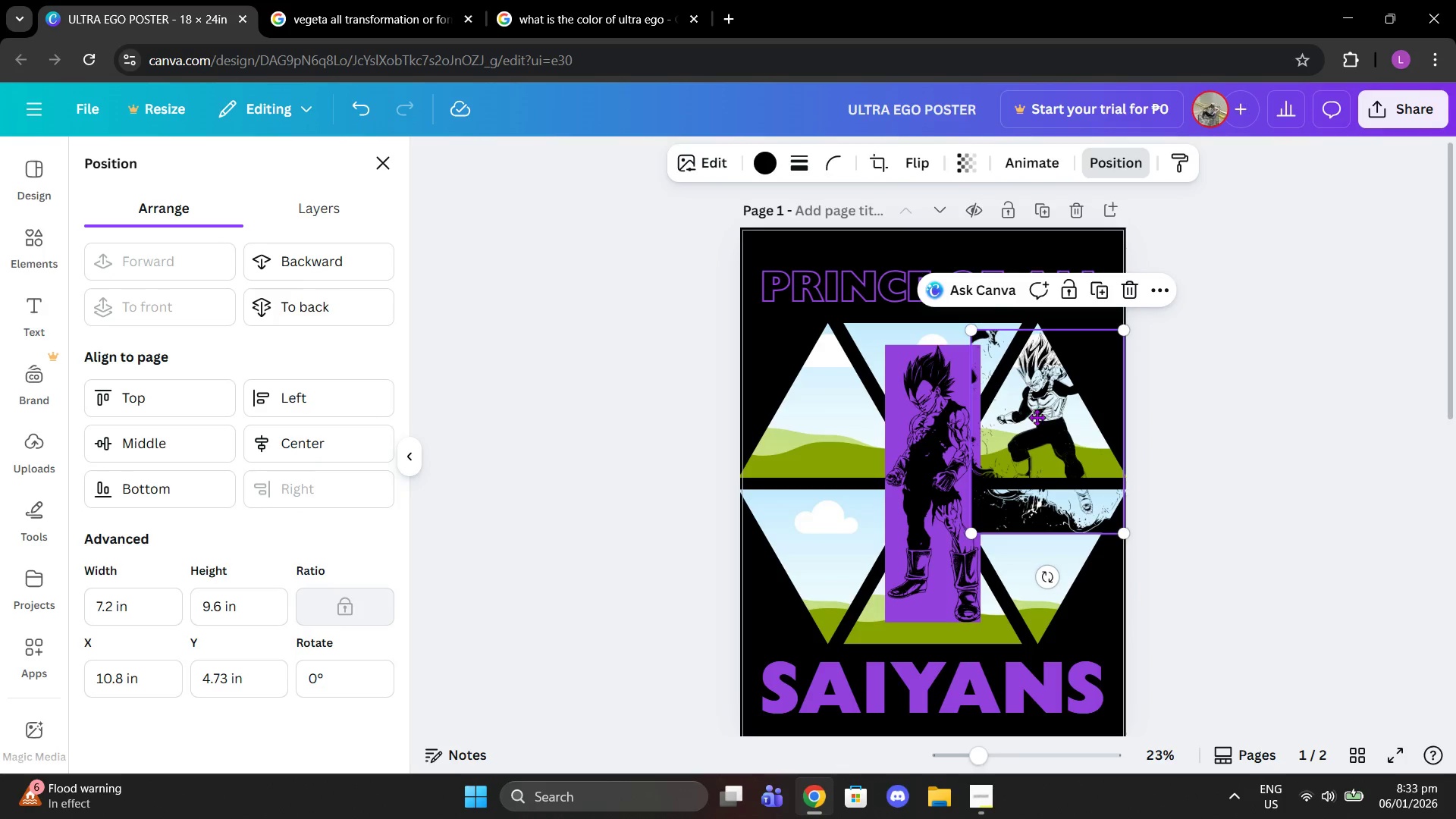 
double_click([1037, 417])
 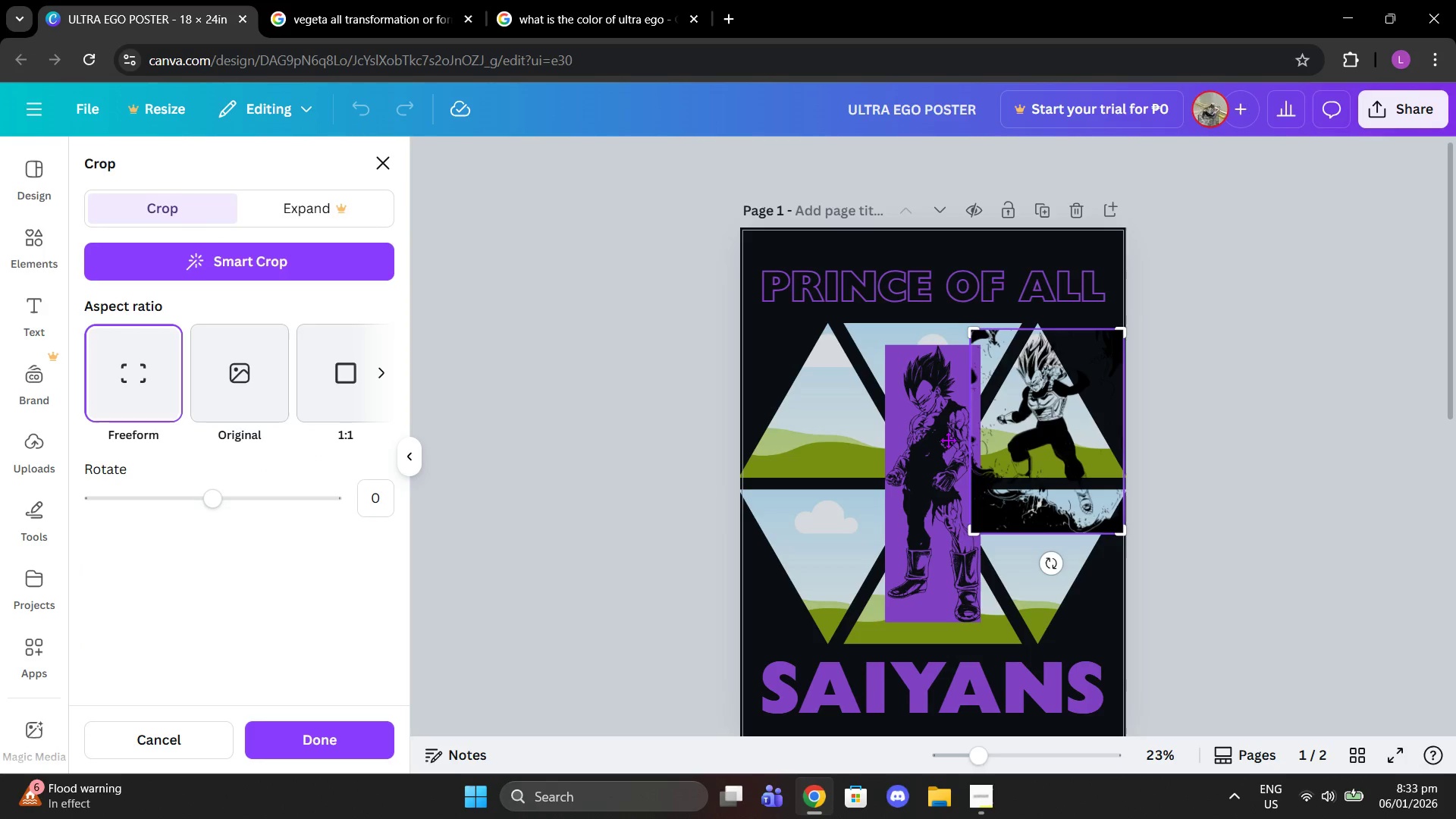 
left_click([642, 472])
 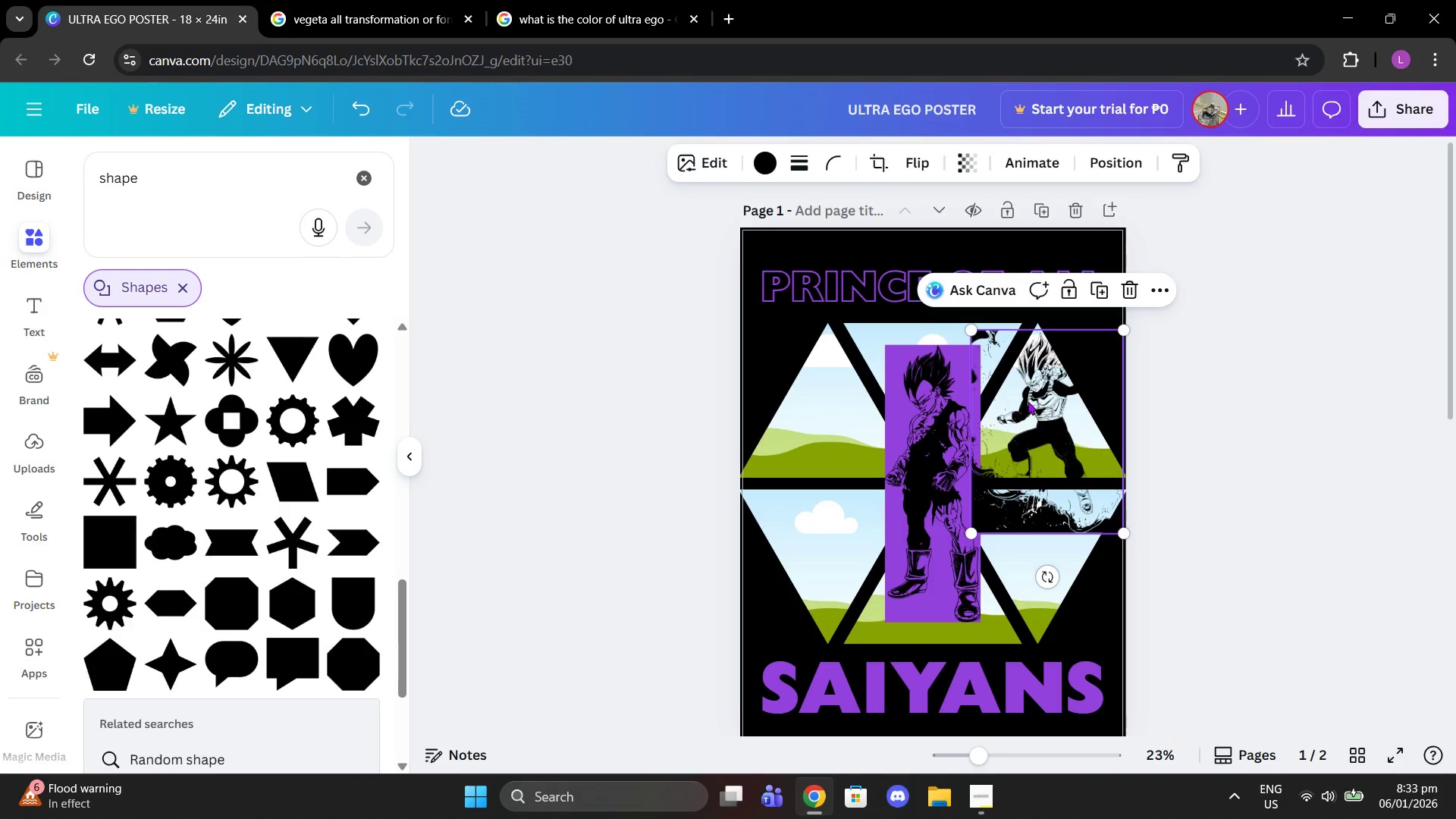 
left_click_drag(start_coordinate=[1028, 401], to_coordinate=[1025, 486])
 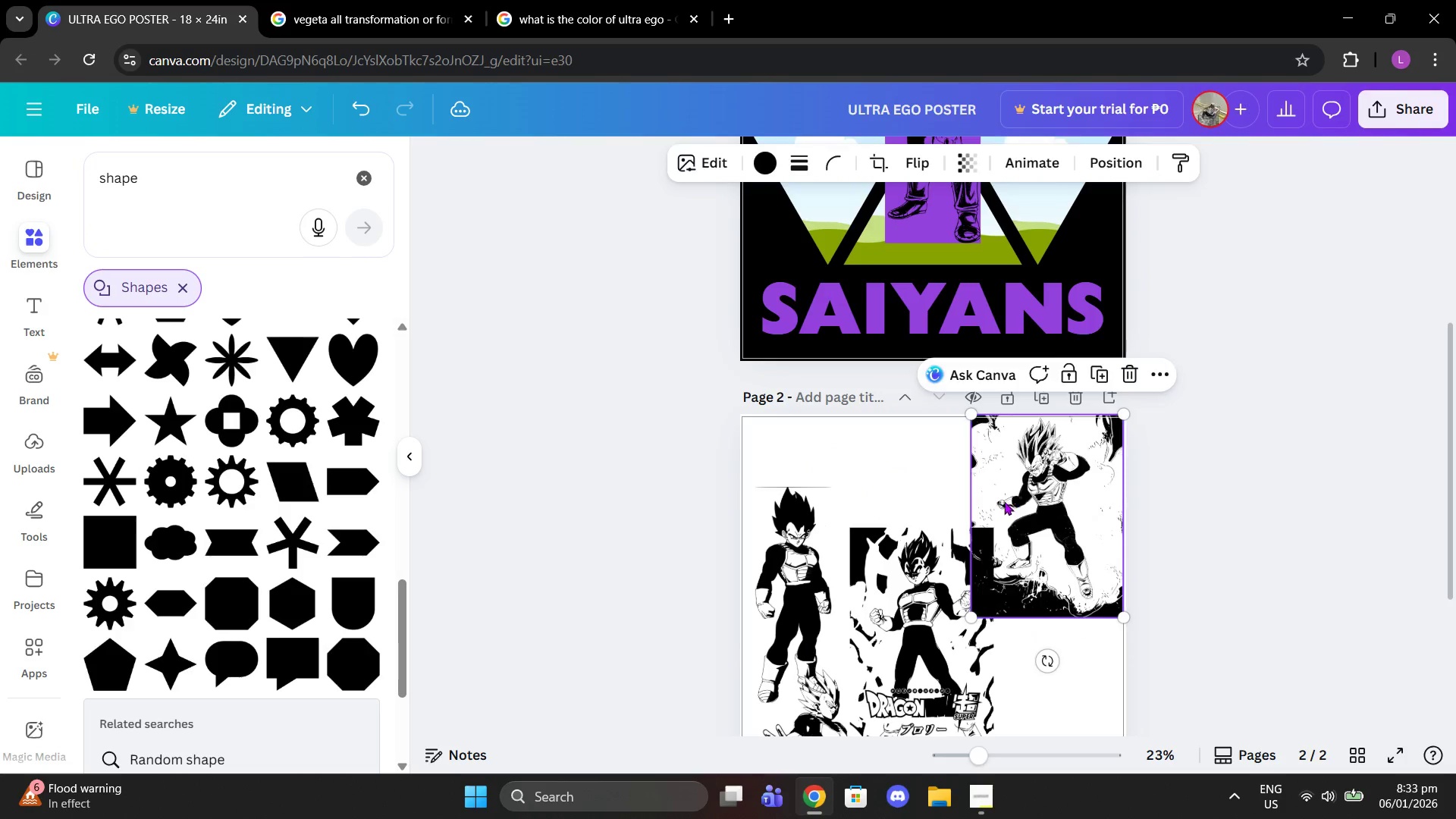 
scroll: coordinate [996, 548], scroll_direction: down, amount: 4.0
 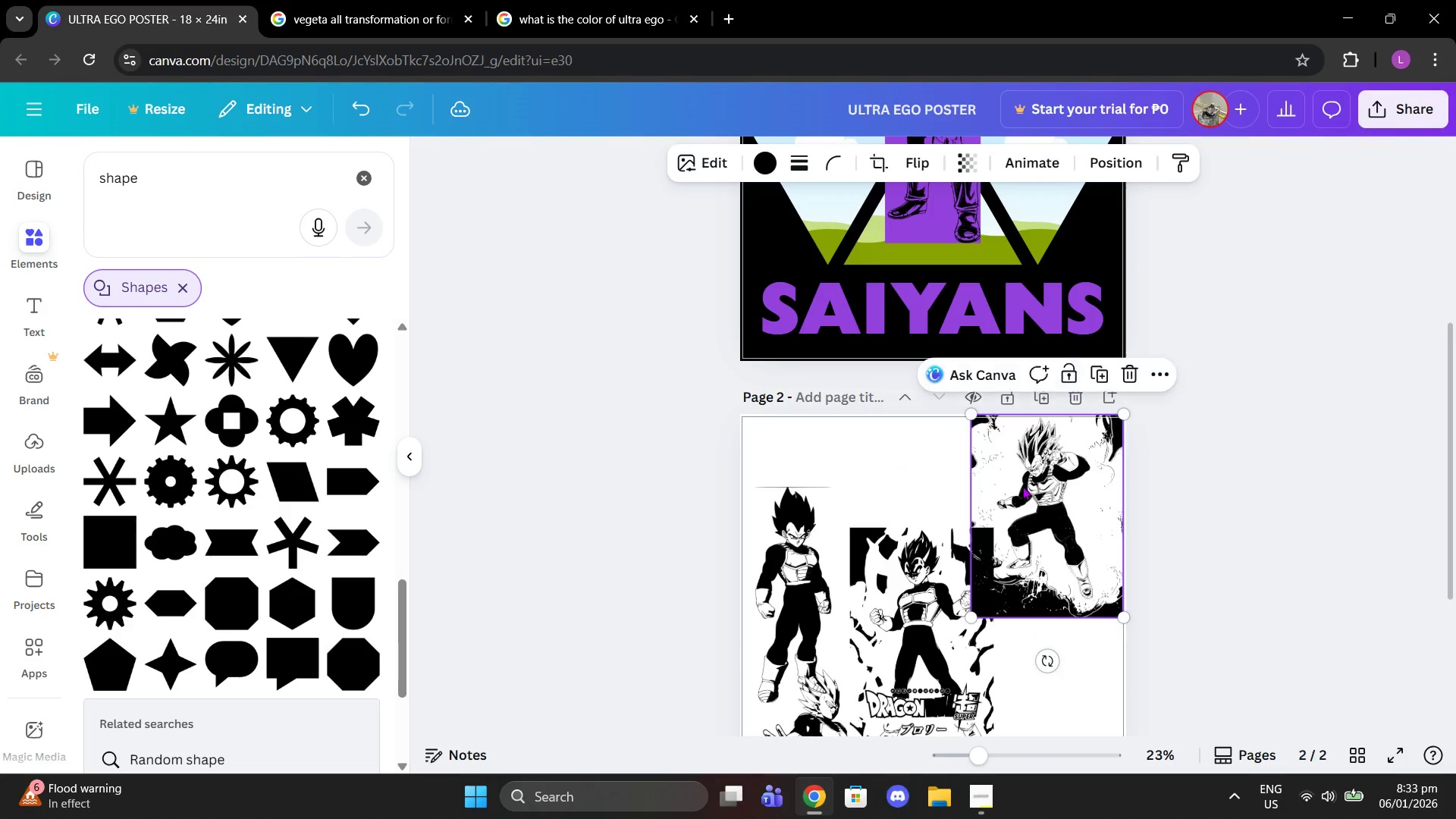 
key(Control+Z)
 